 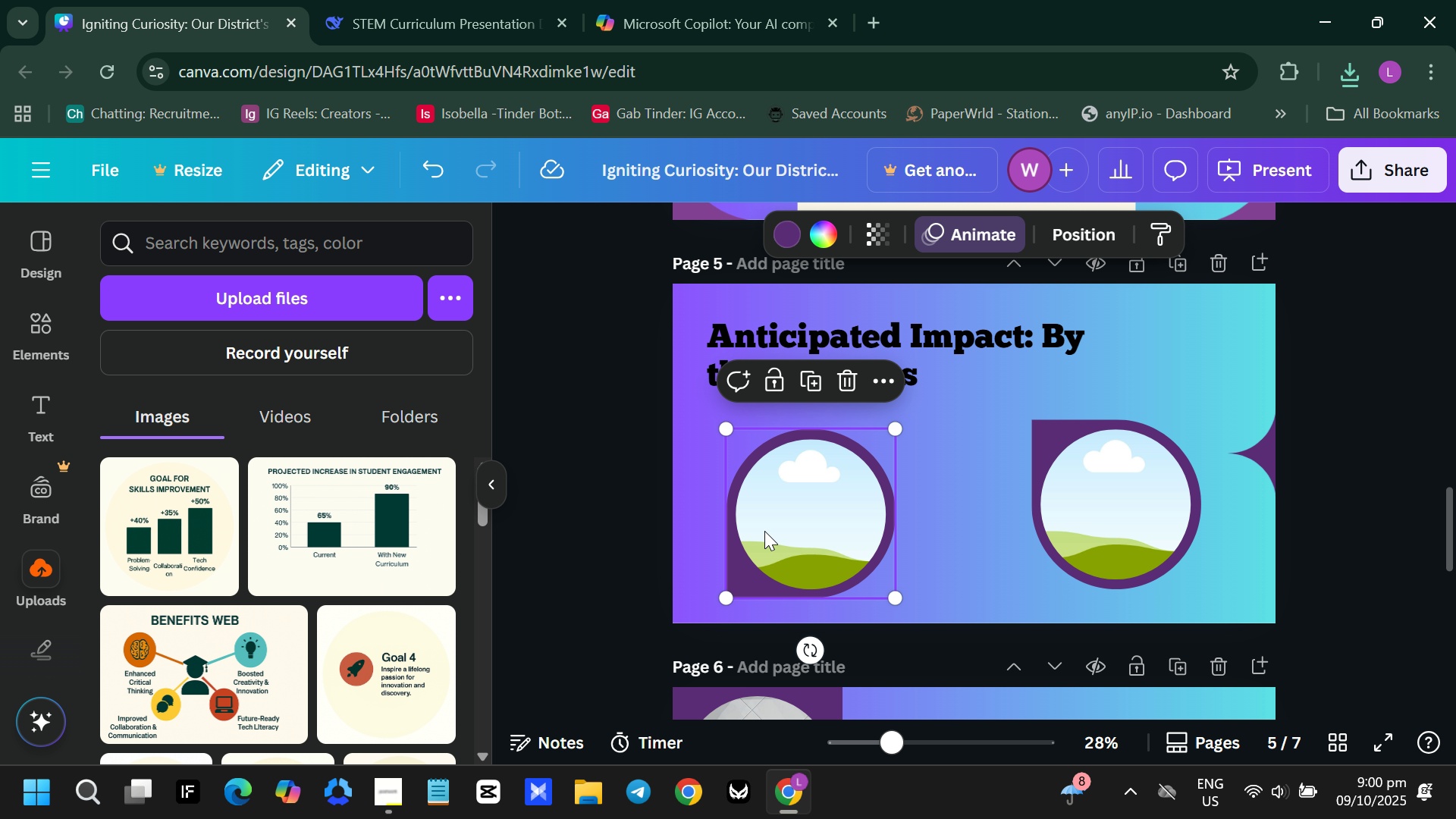 
left_click([134, 537])
 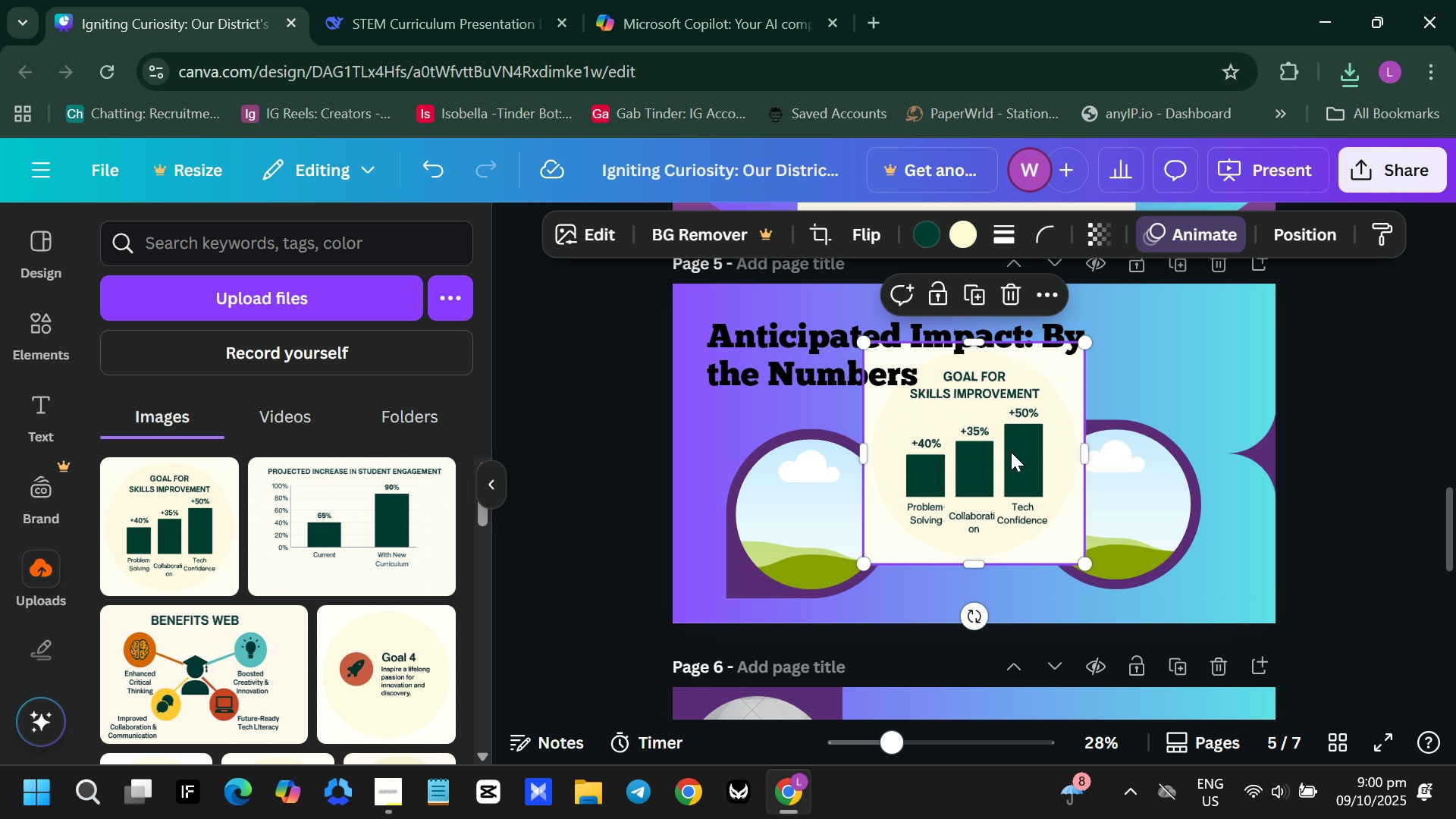 
left_click_drag(start_coordinate=[1000, 451], to_coordinate=[1106, 479])
 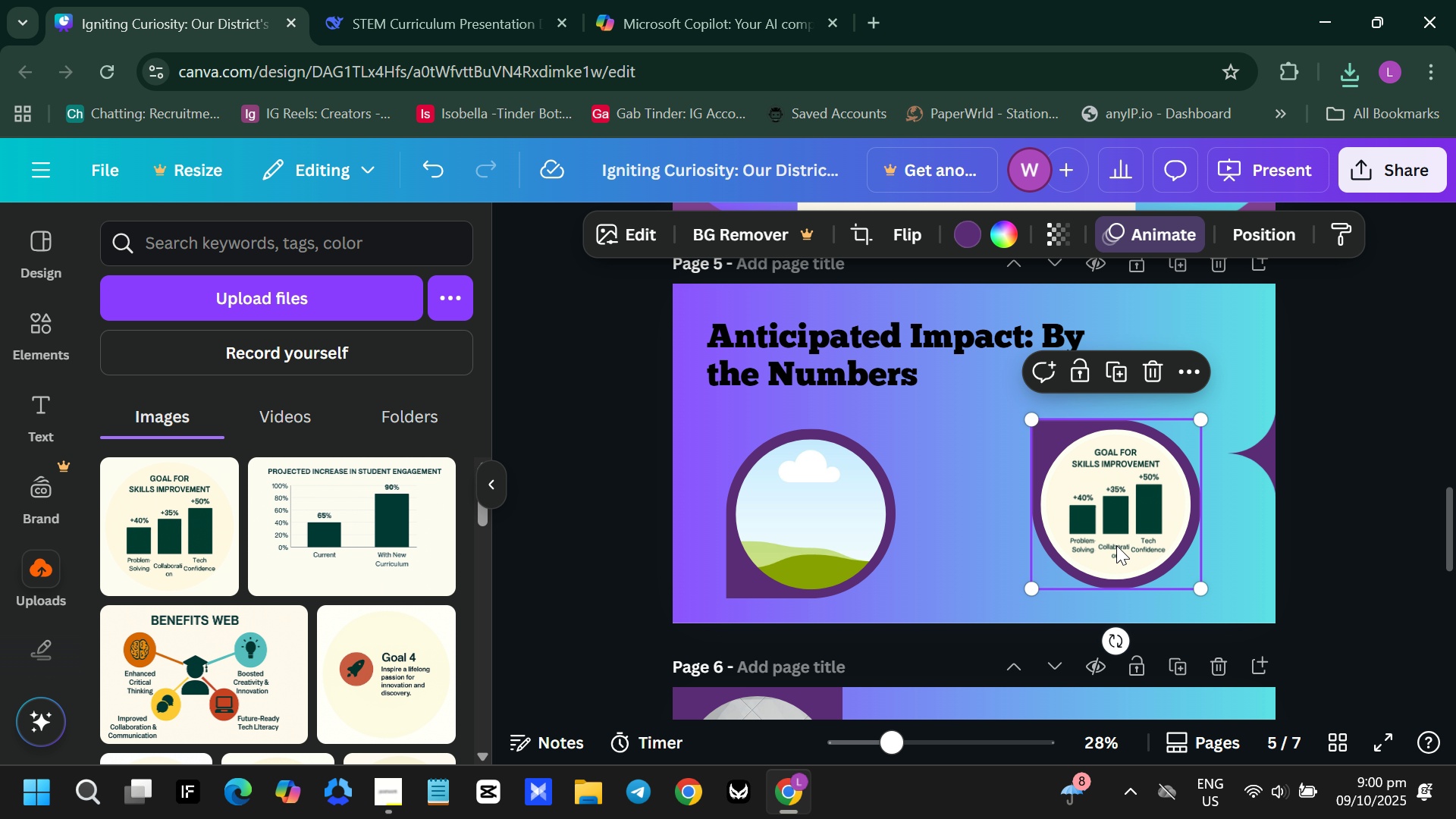 
double_click([1116, 545])
 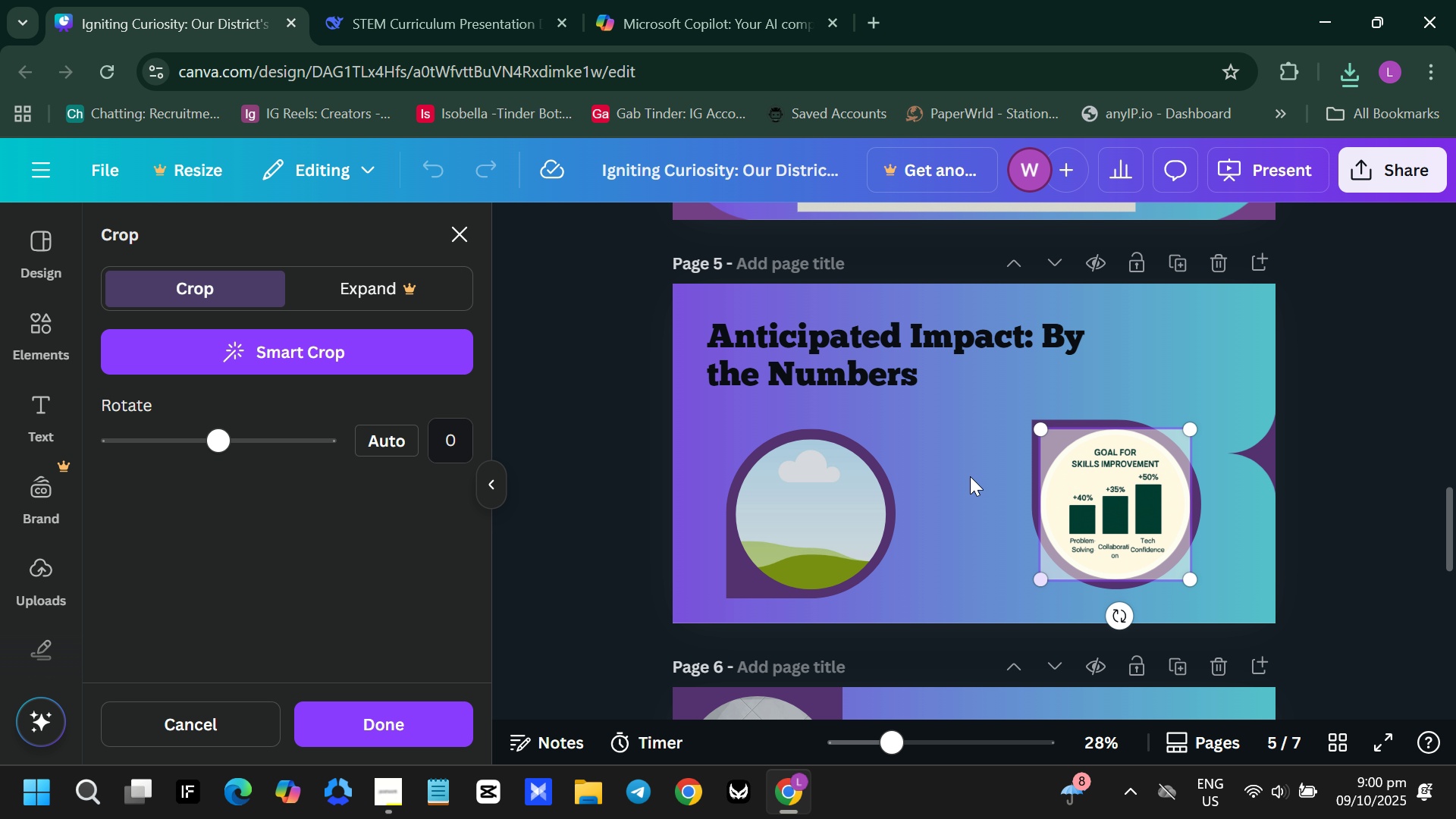 
left_click([969, 475])
 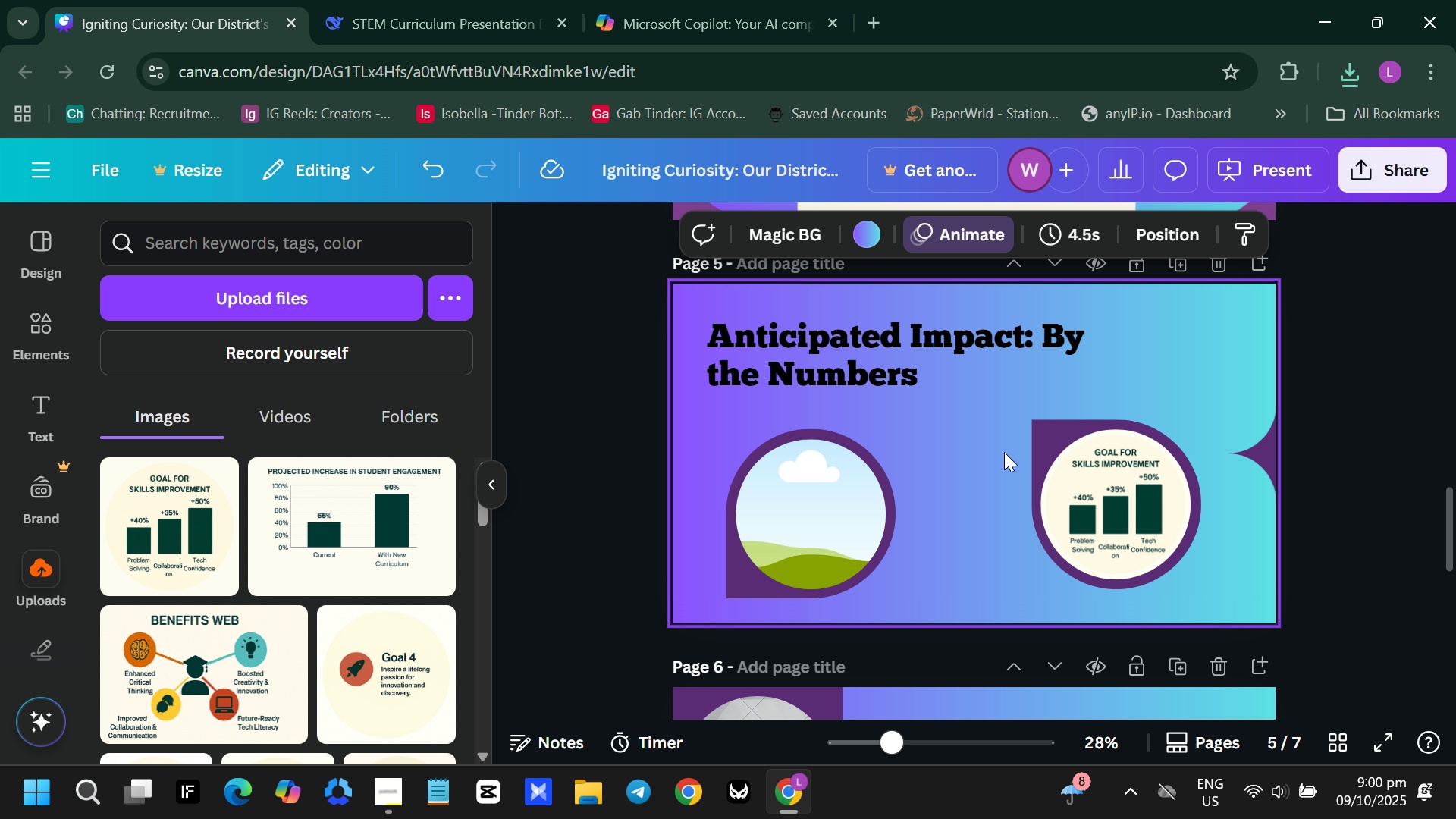 
left_click([1004, 452])
 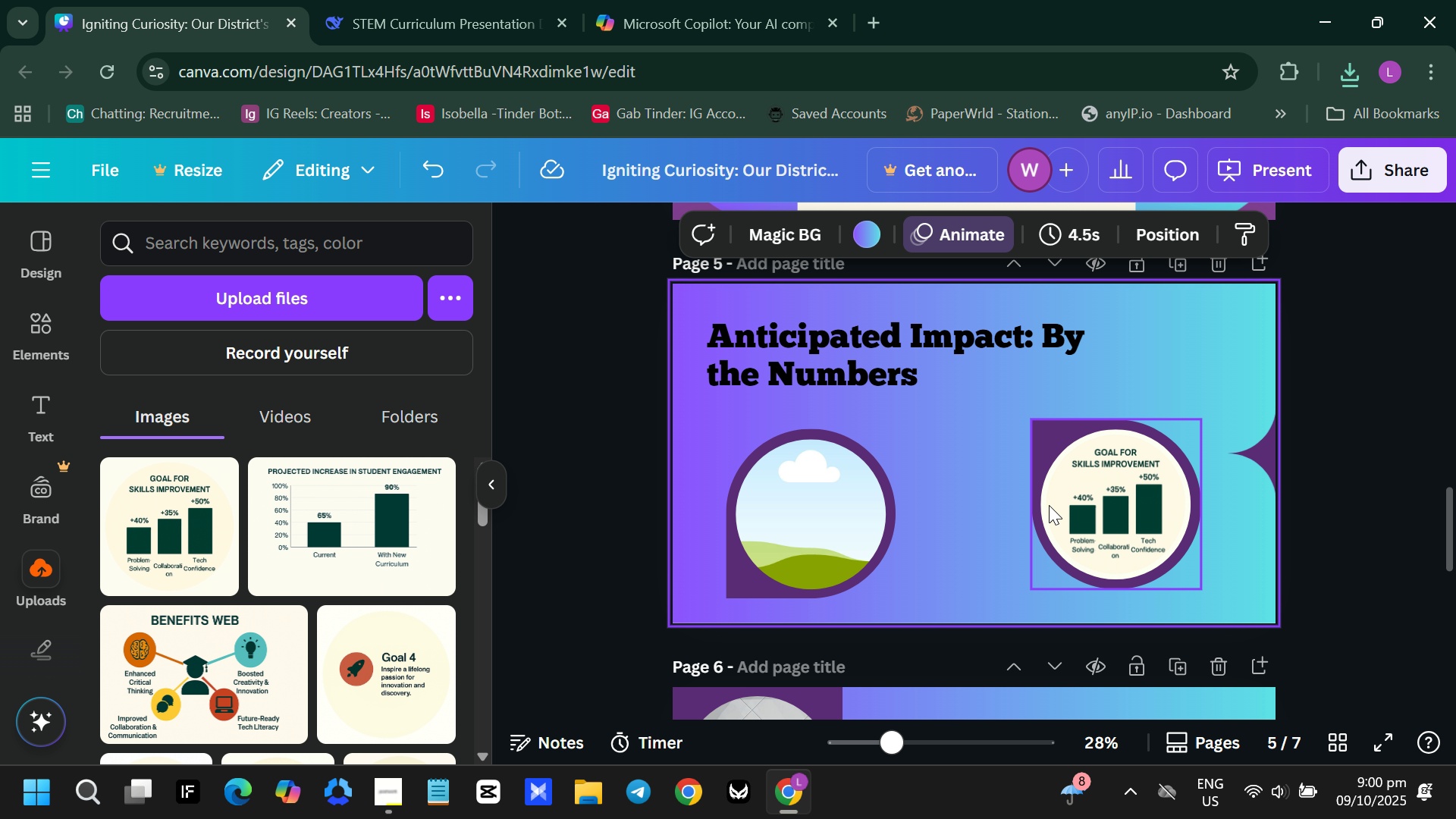 
left_click([1049, 505])
 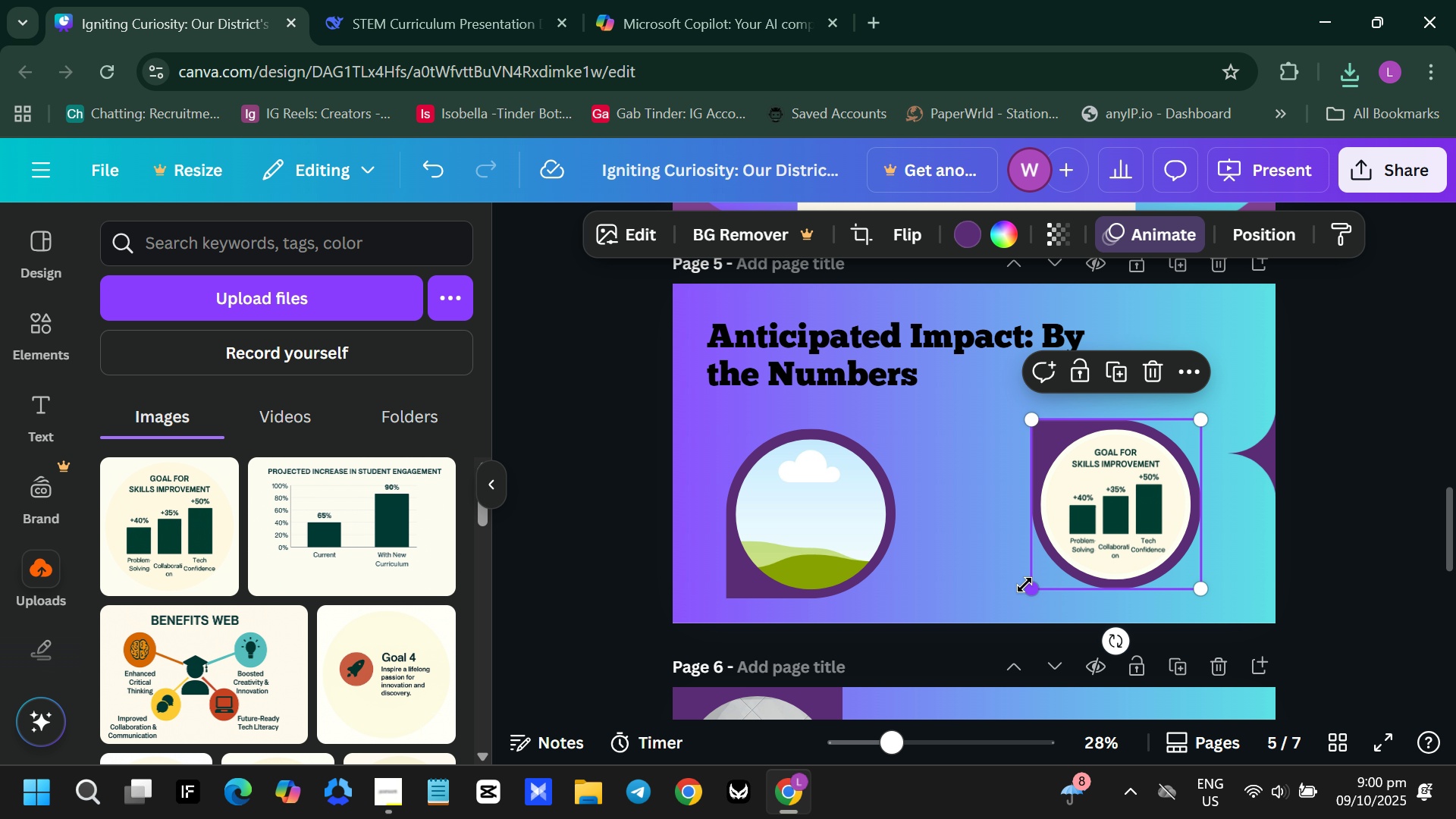 
left_click_drag(start_coordinate=[1031, 585], to_coordinate=[966, 599])
 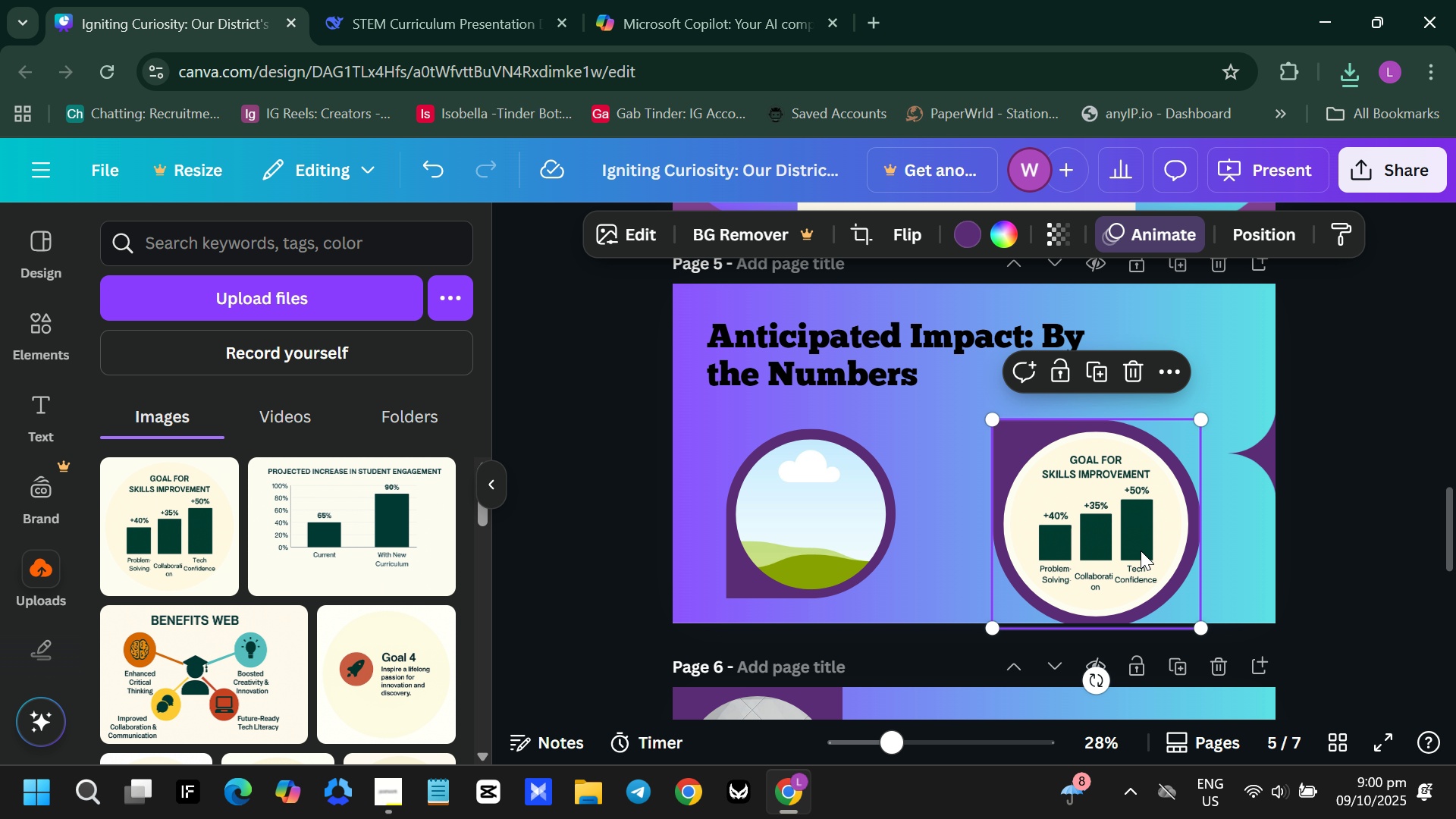 
left_click_drag(start_coordinate=[1141, 551], to_coordinate=[1153, 530])
 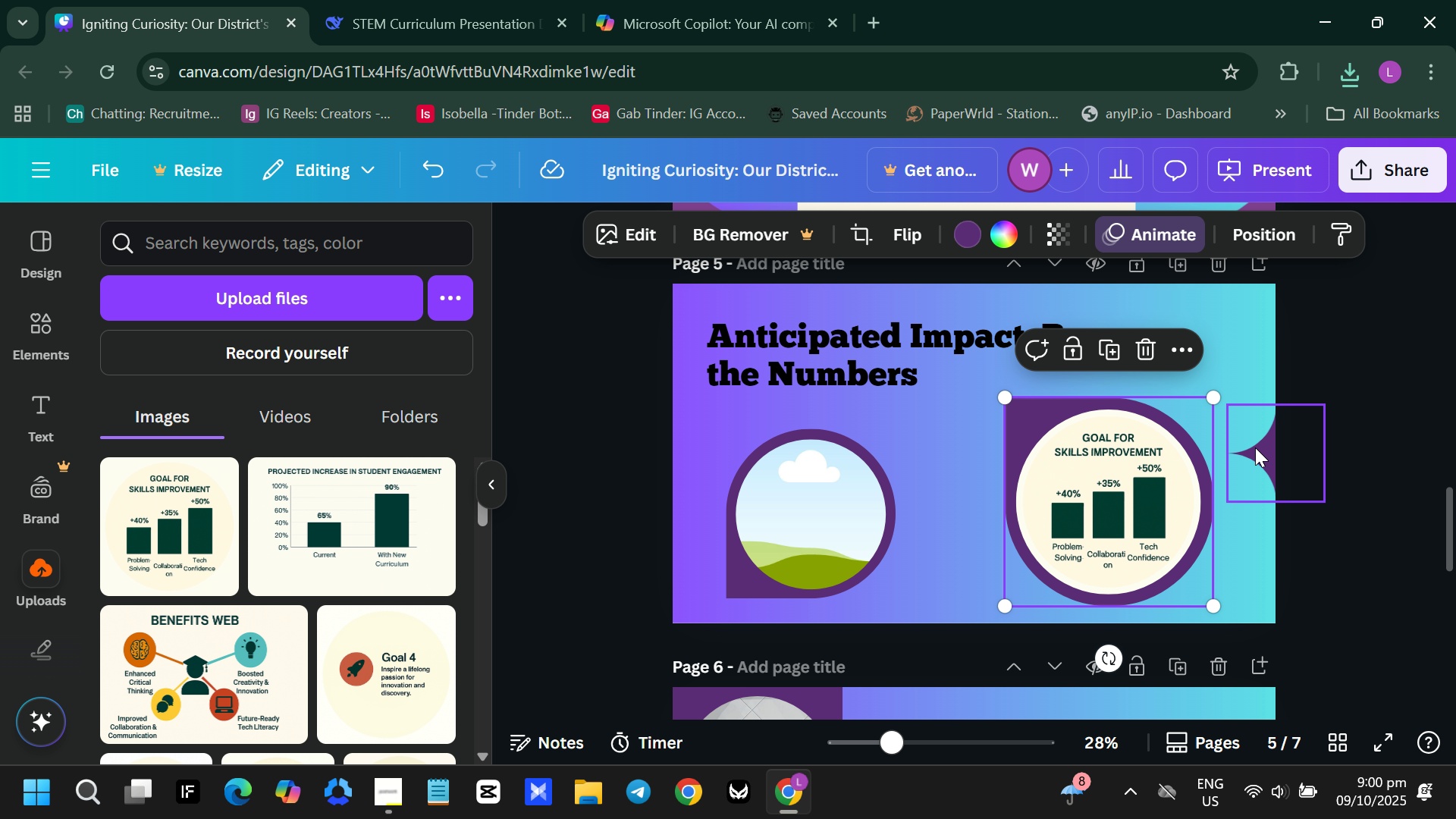 
left_click([1255, 448])
 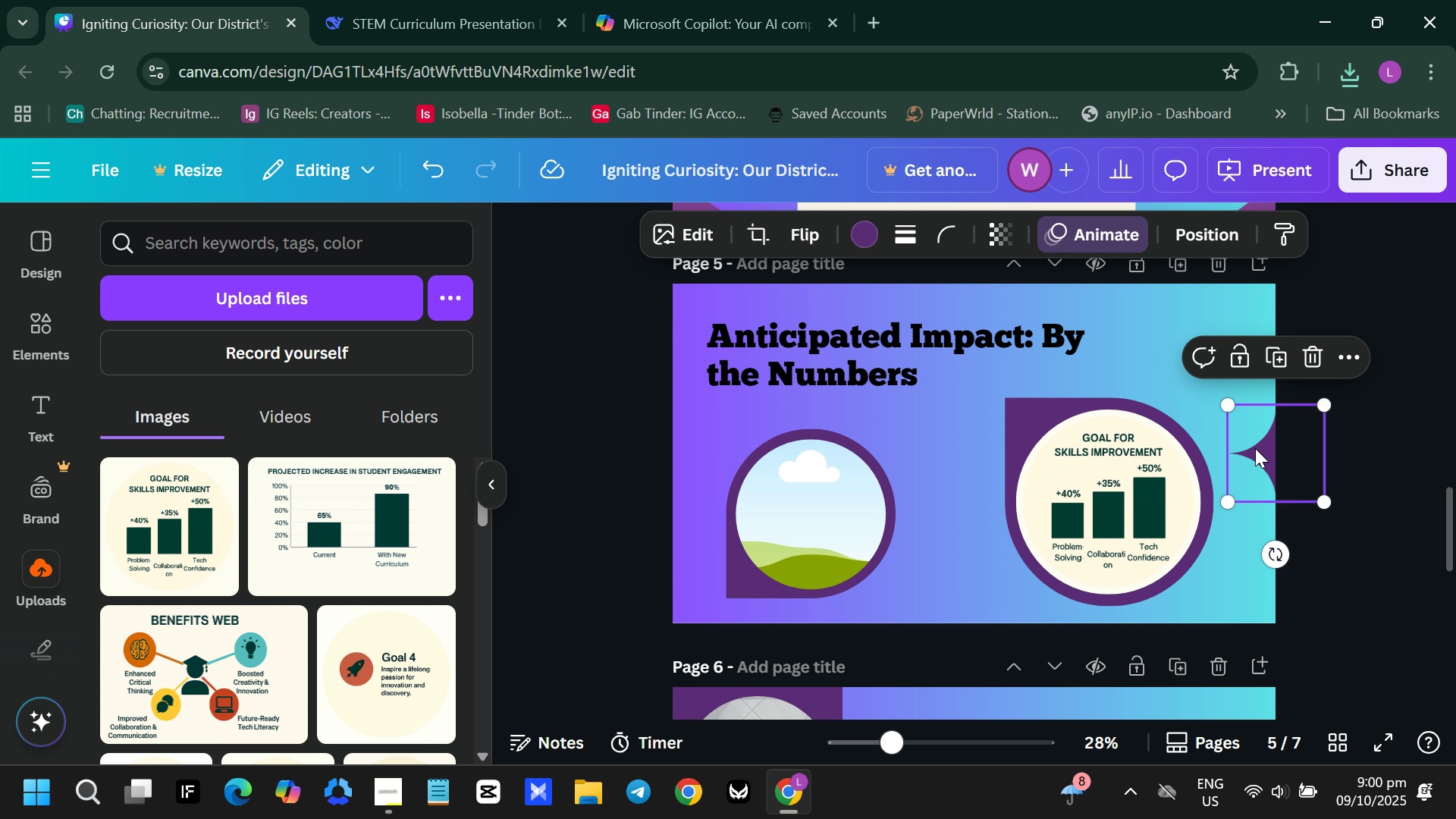 
key(Control+ControlLeft)
 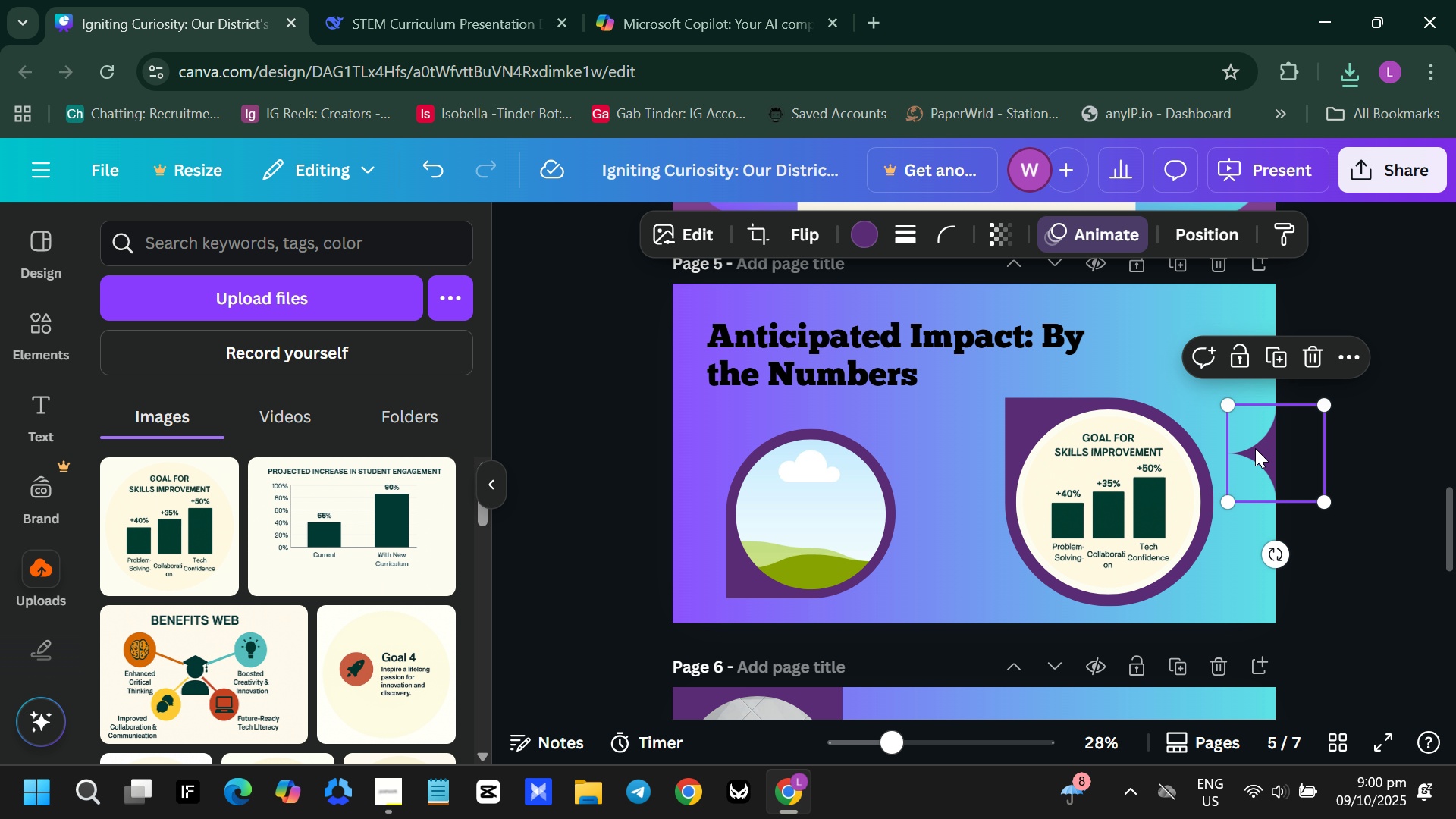 
key(Control+C)
 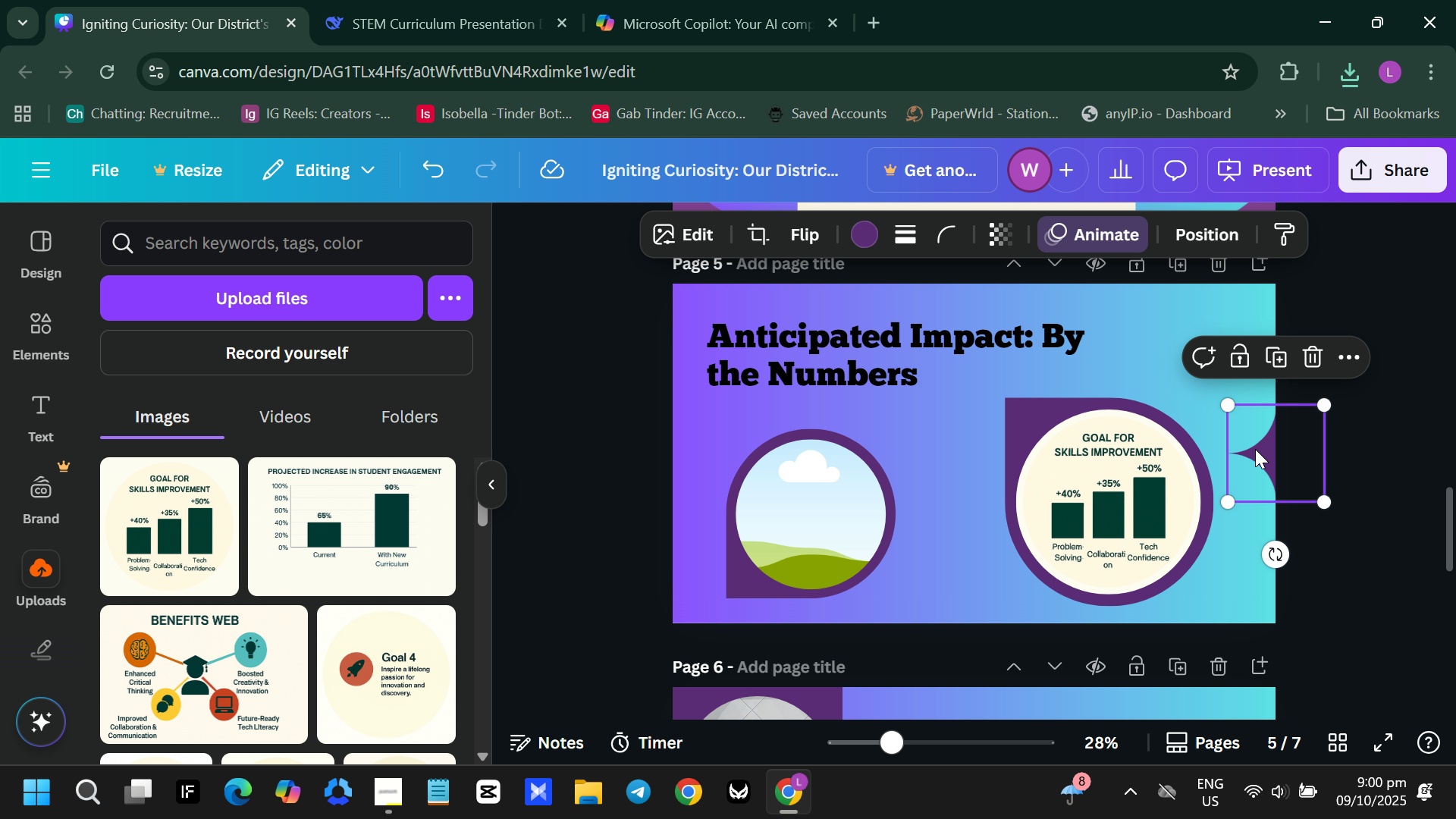 
key(Control+ControlLeft)
 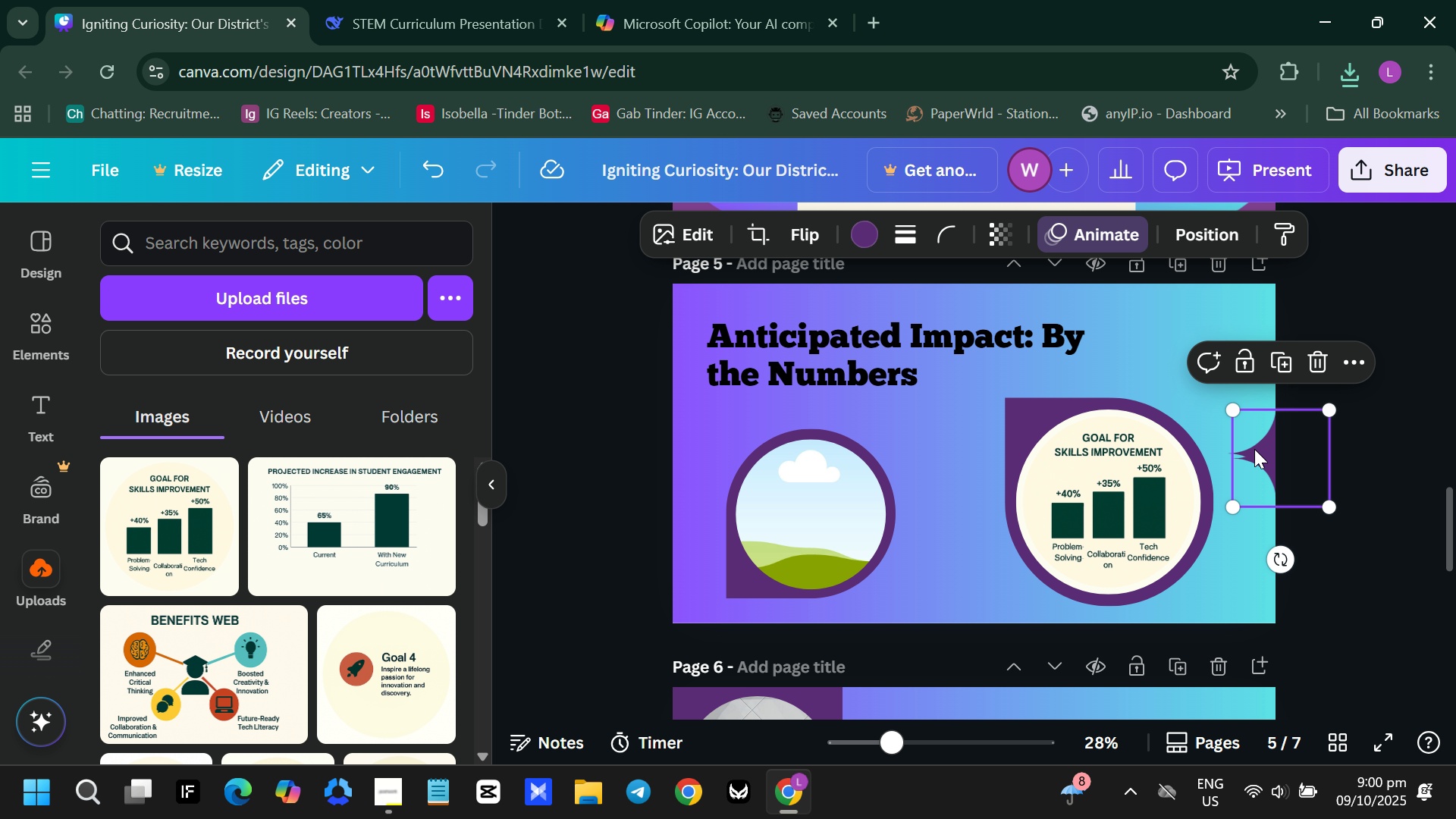 
key(Control+V)
 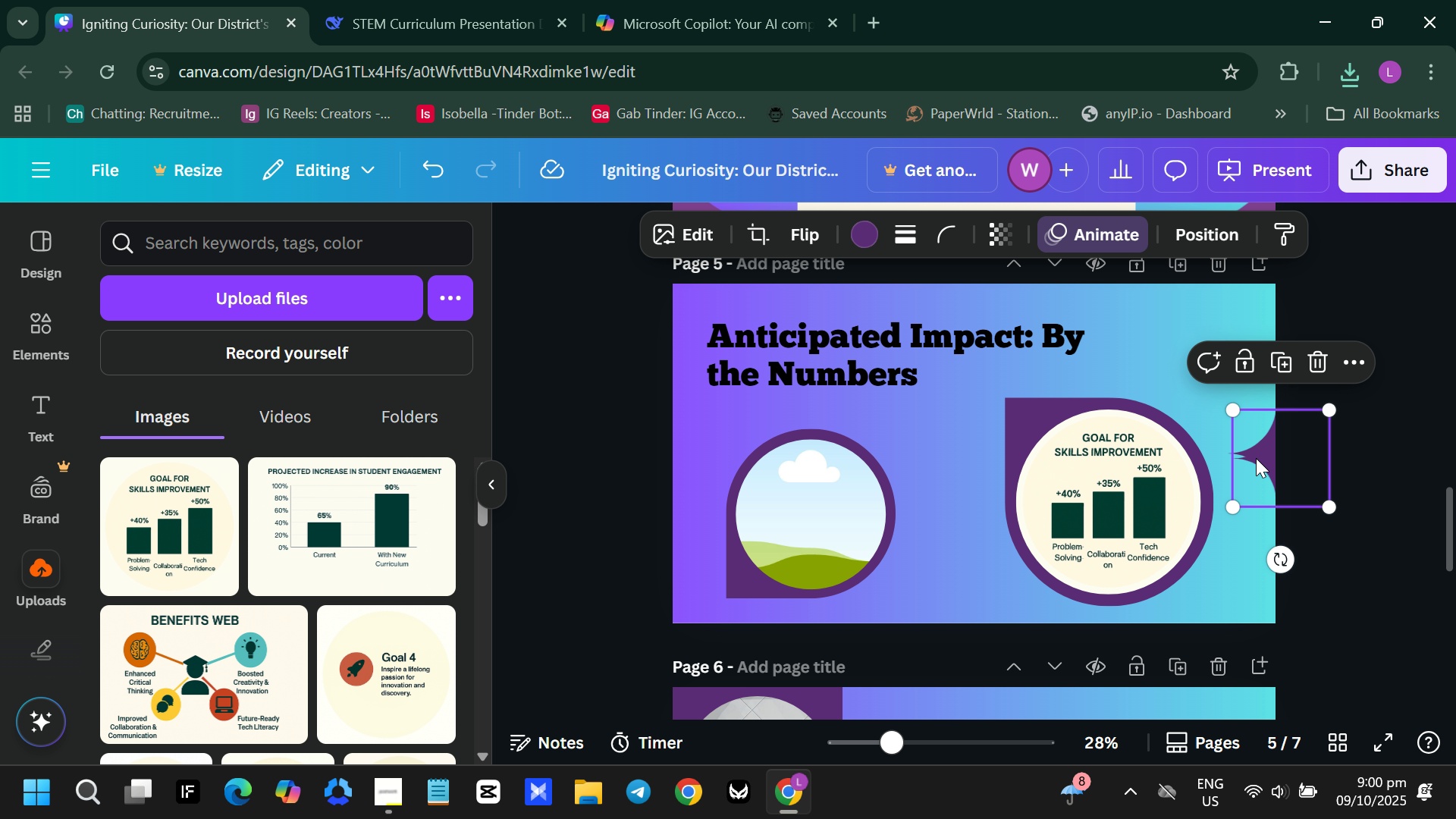 
left_click_drag(start_coordinate=[1257, 454], to_coordinate=[1248, 305])
 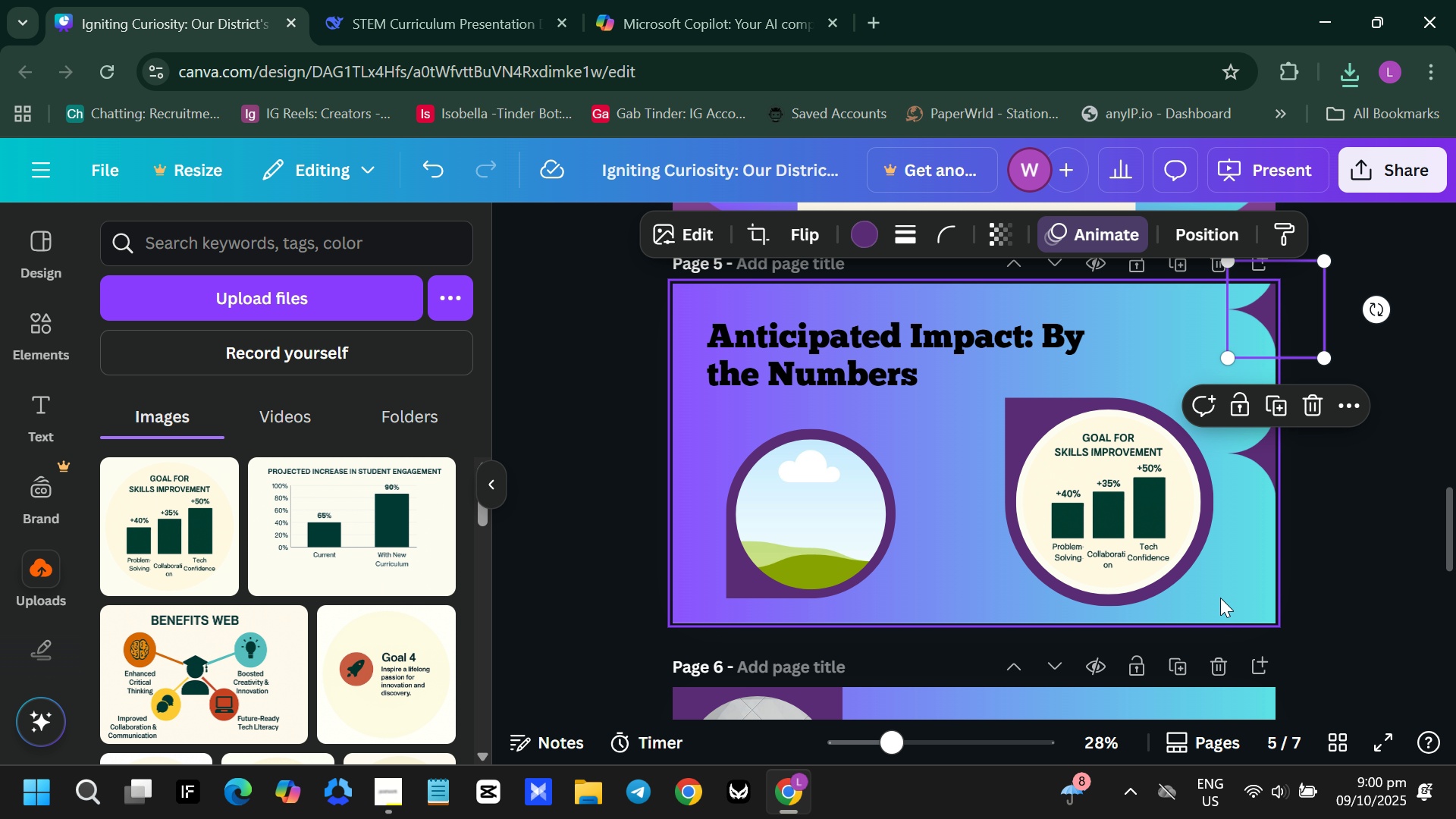 
key(Control+V)
 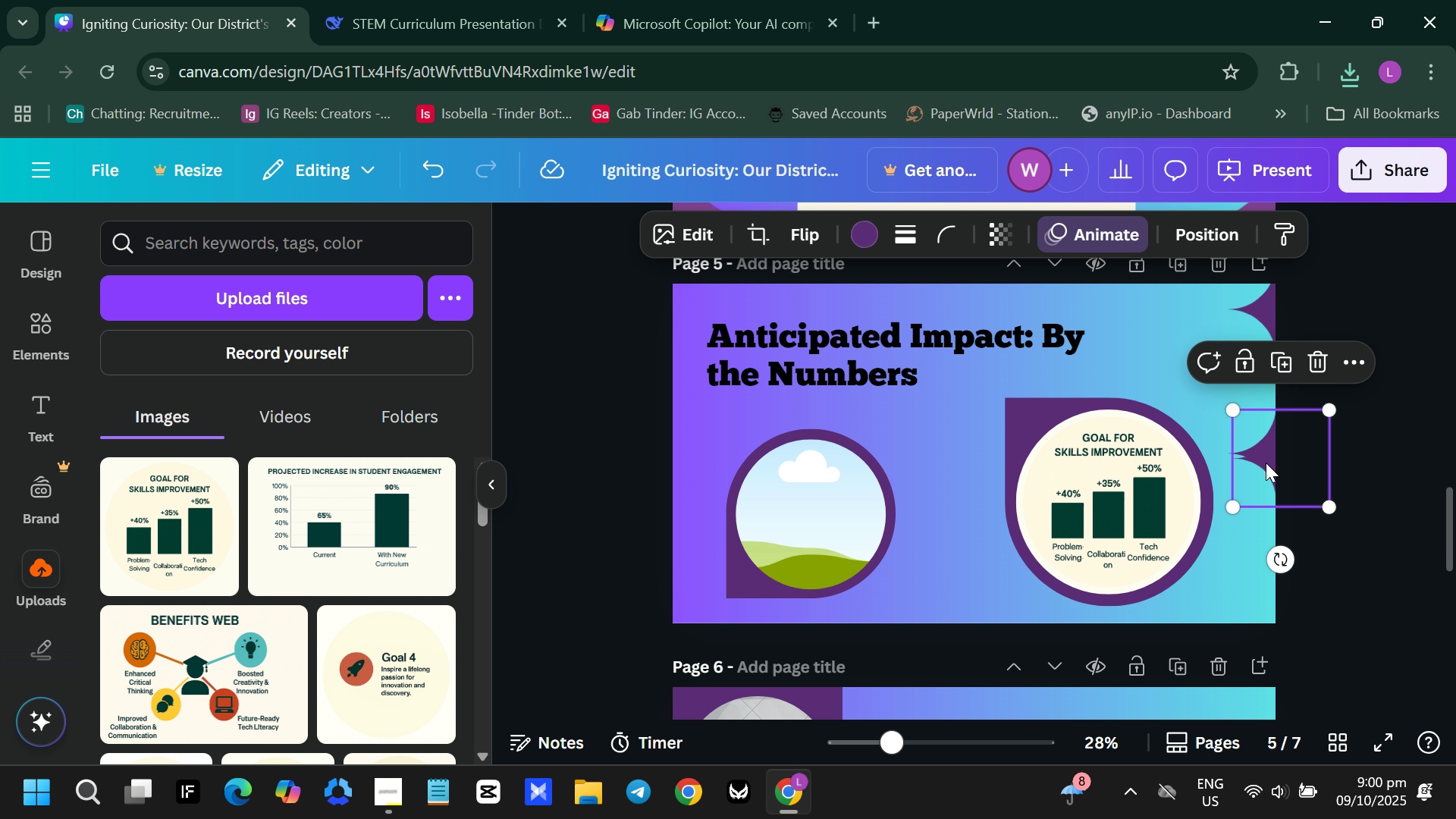 
left_click_drag(start_coordinate=[1266, 453], to_coordinate=[1258, 588])
 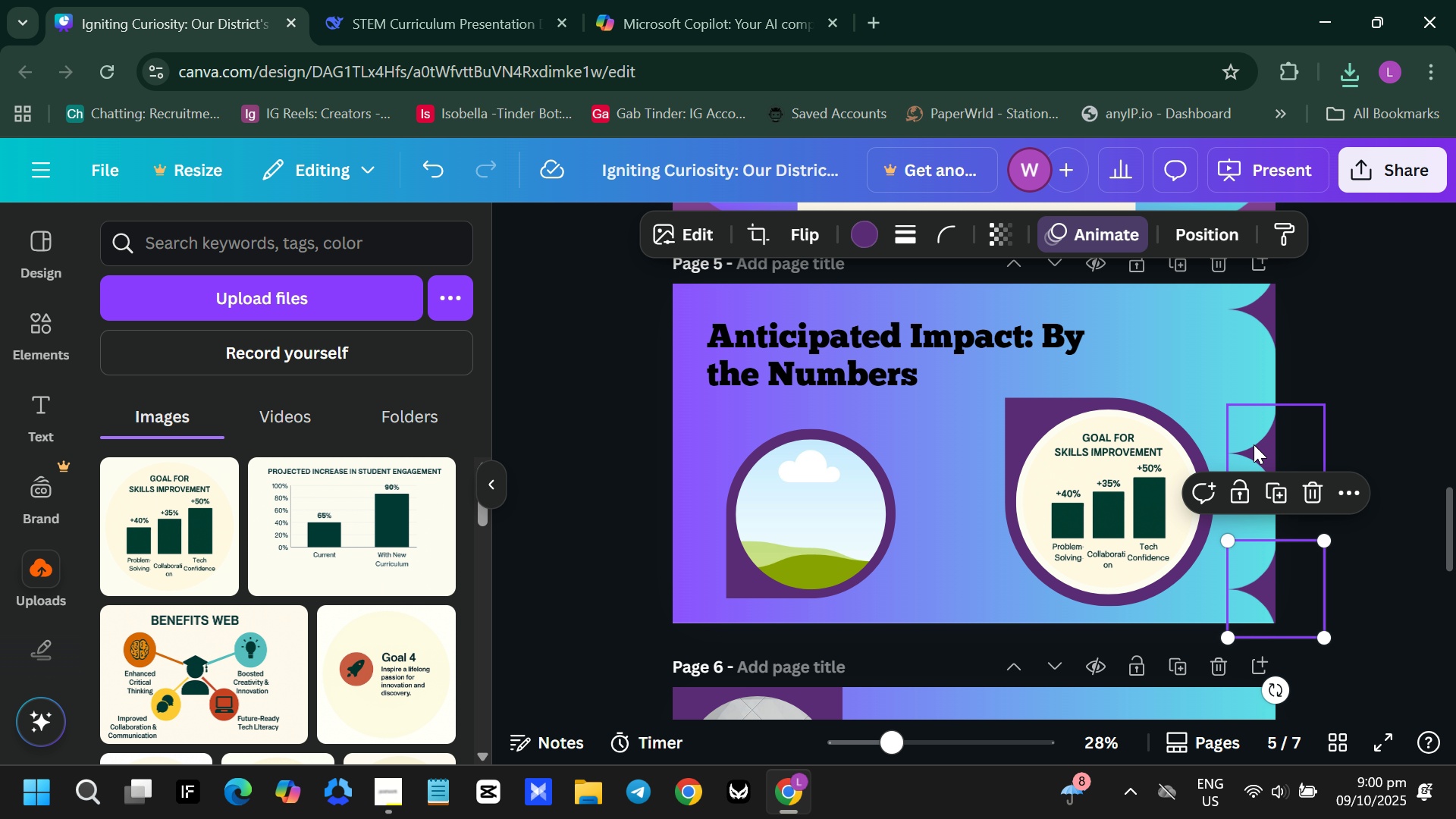 
left_click_drag(start_coordinate=[1254, 444], to_coordinate=[1249, 435])
 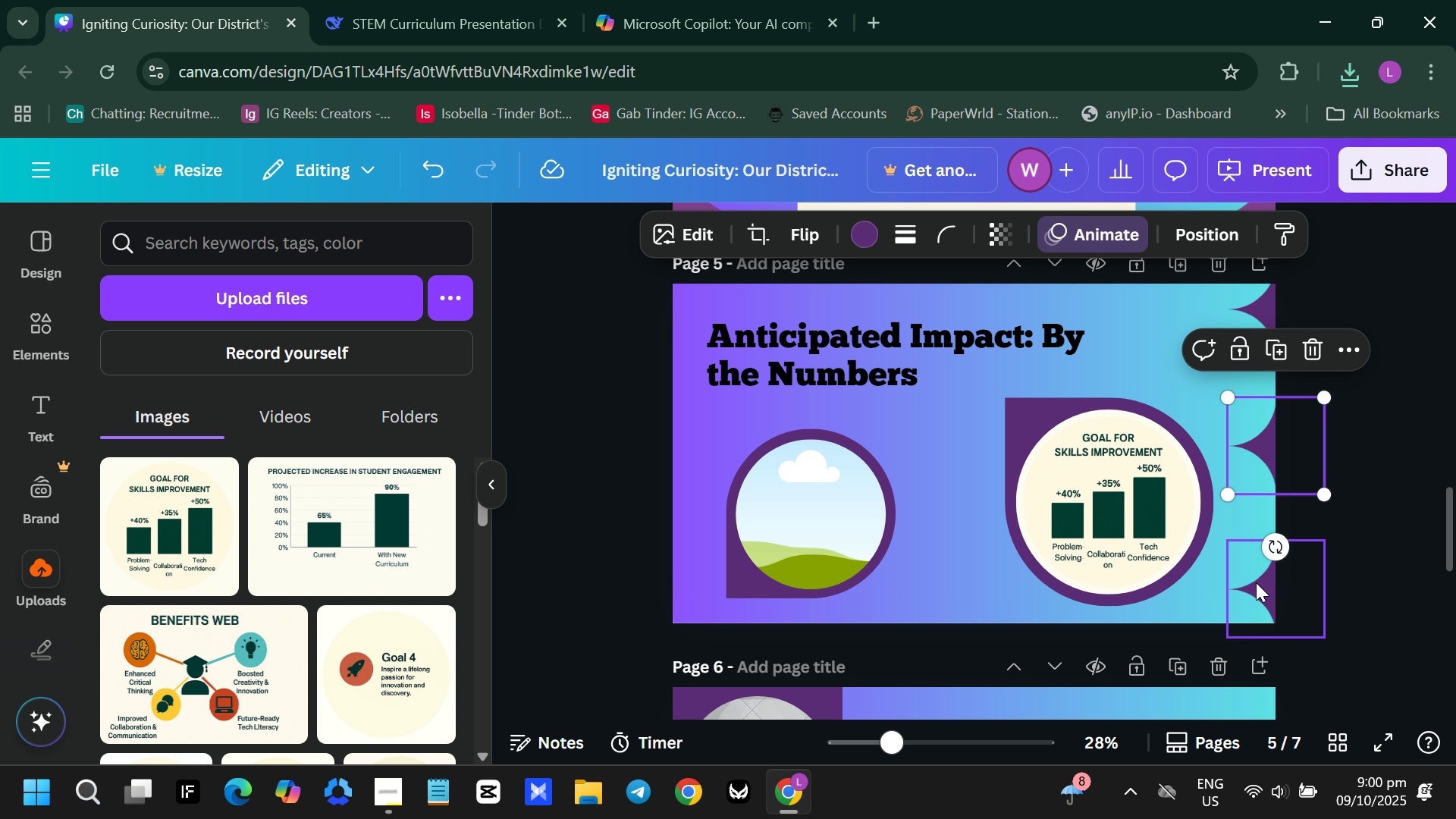 
left_click_drag(start_coordinate=[1256, 583], to_coordinate=[1253, 576])
 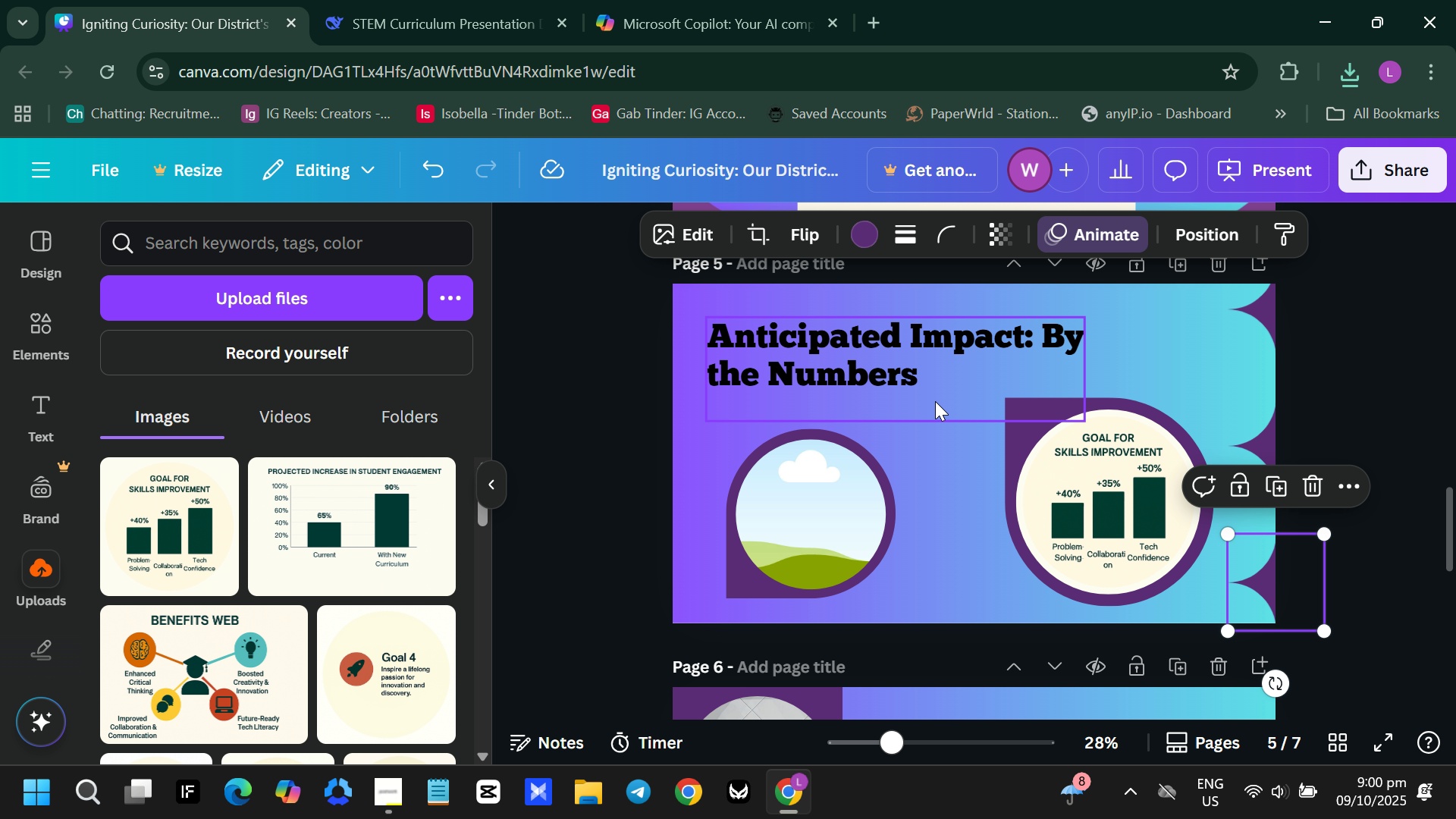 
key(Control+V)
 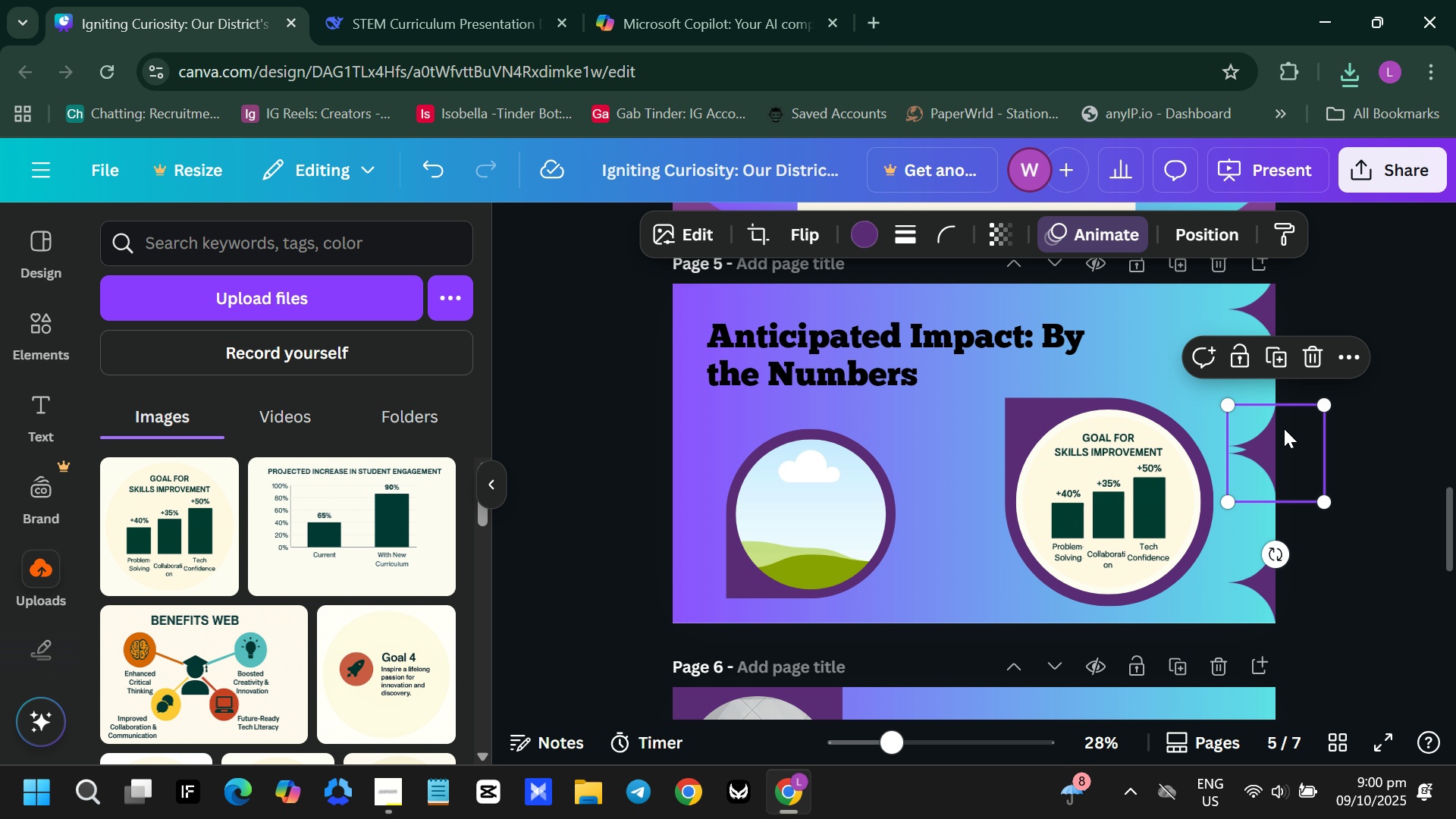 
left_click_drag(start_coordinate=[1262, 449], to_coordinate=[659, 427])
 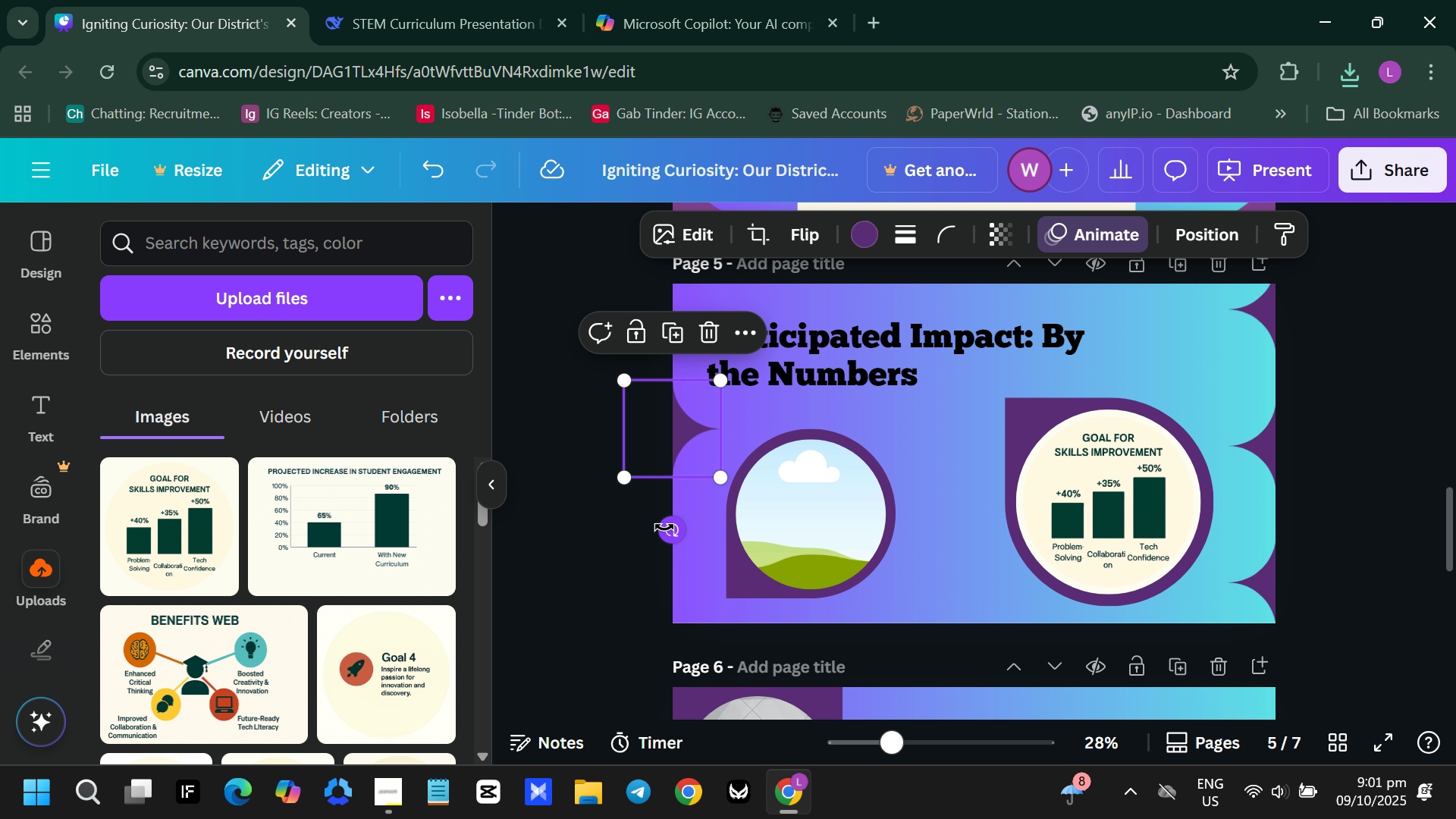 
key(Control+V)
 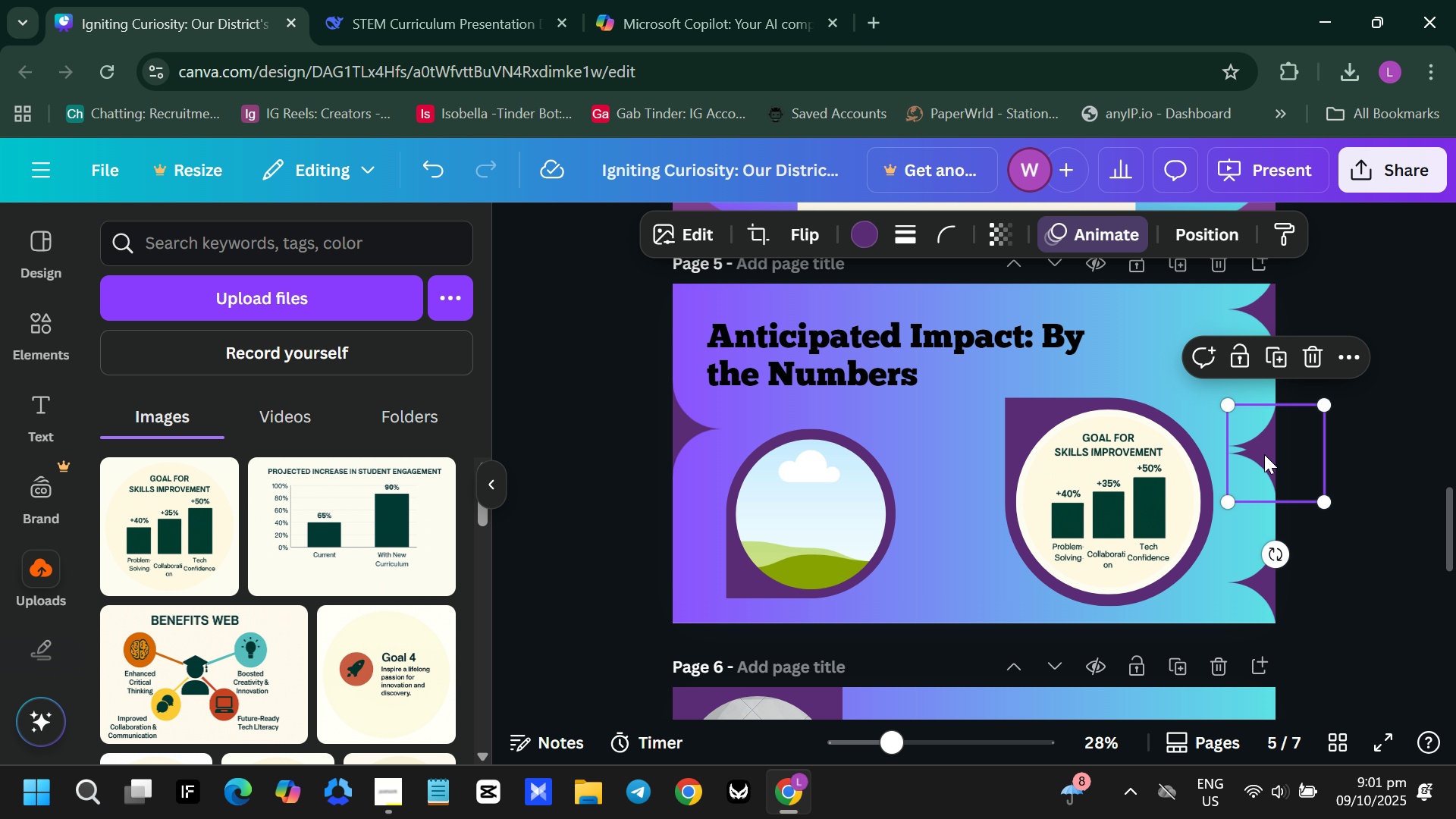 
left_click_drag(start_coordinate=[1269, 448], to_coordinate=[667, 591])
 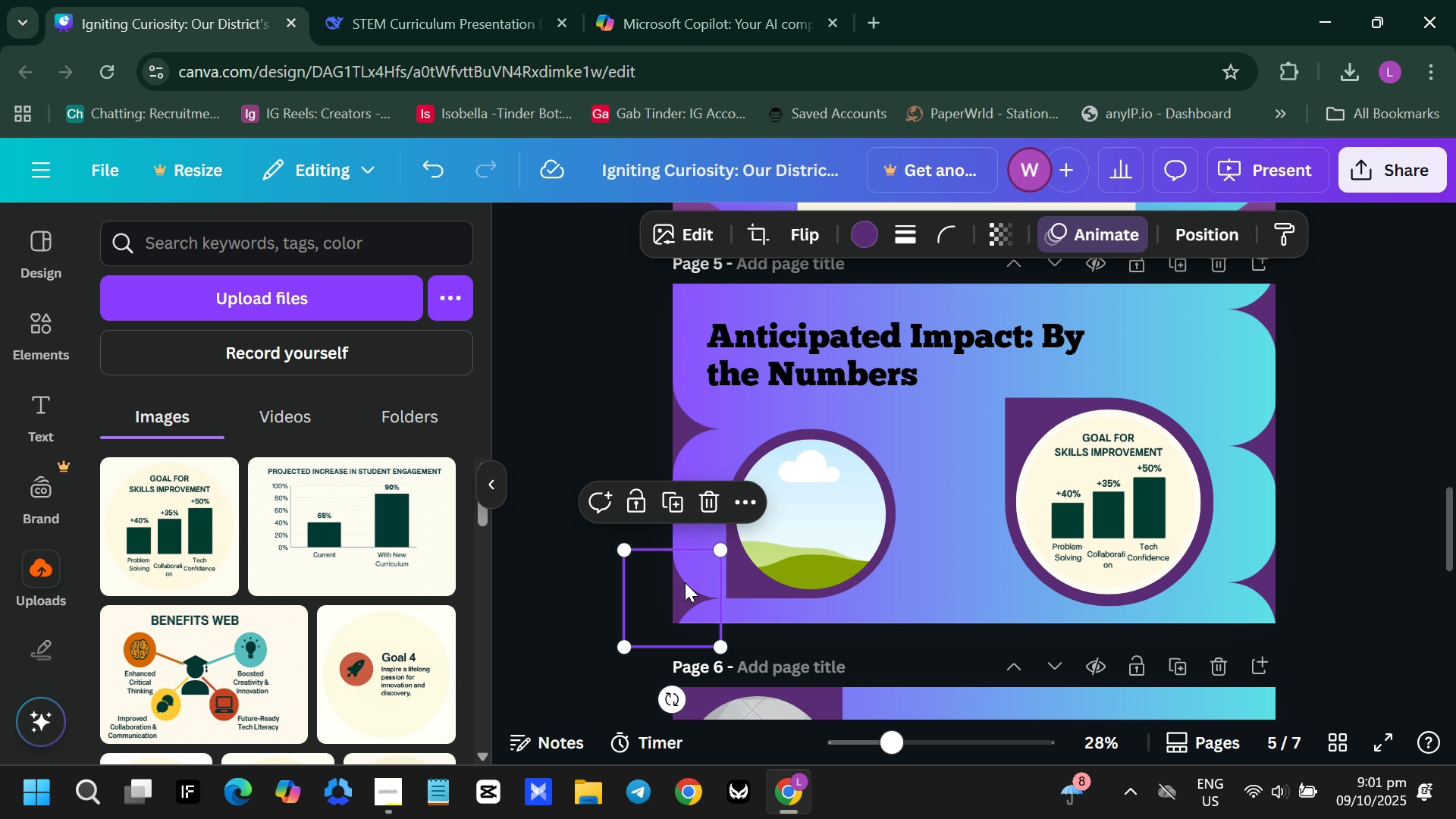 
left_click_drag(start_coordinate=[682, 590], to_coordinate=[683, 575])
 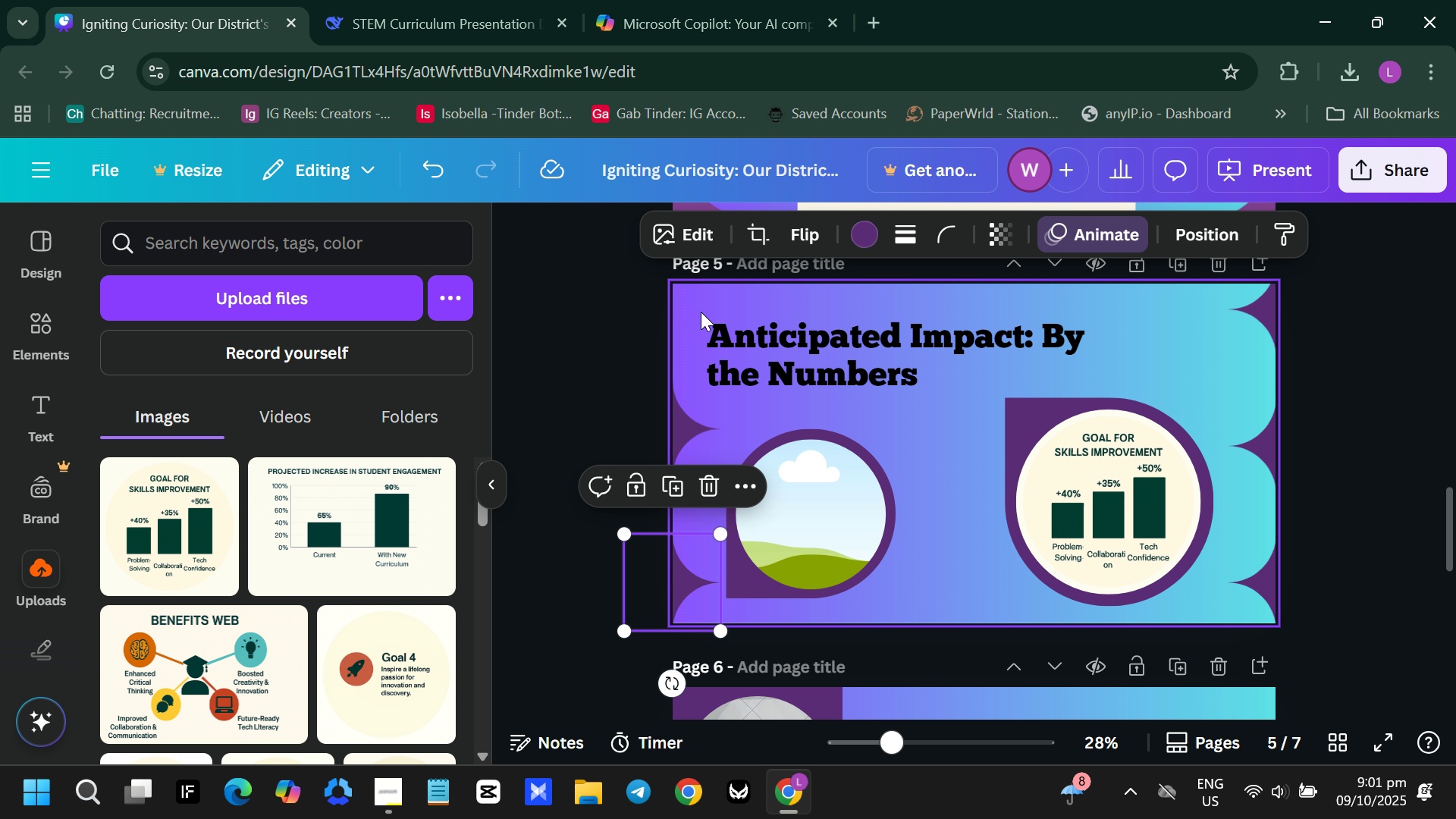 
key(Control+V)
 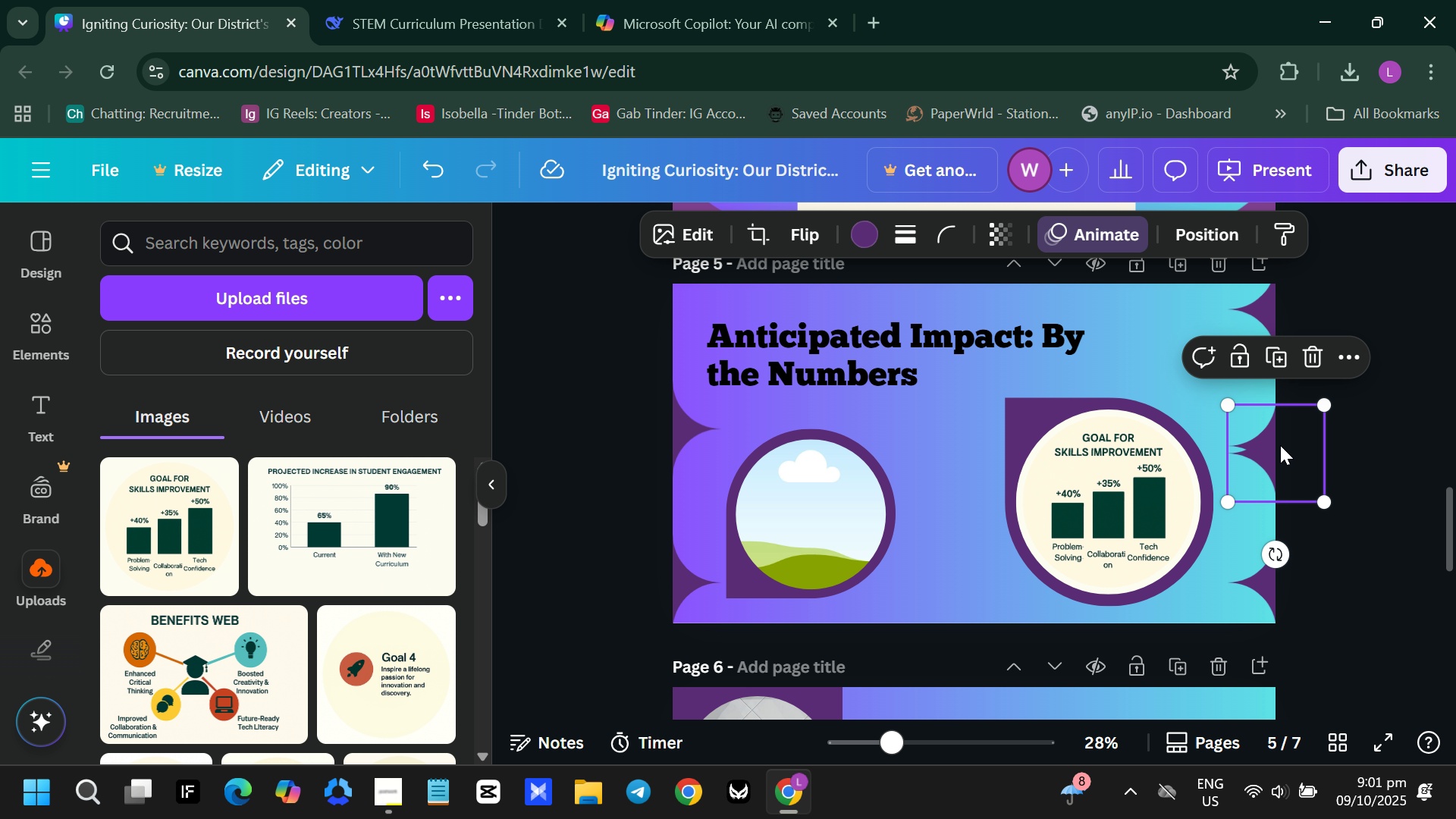 
left_click_drag(start_coordinate=[1276, 448], to_coordinate=[670, 310])
 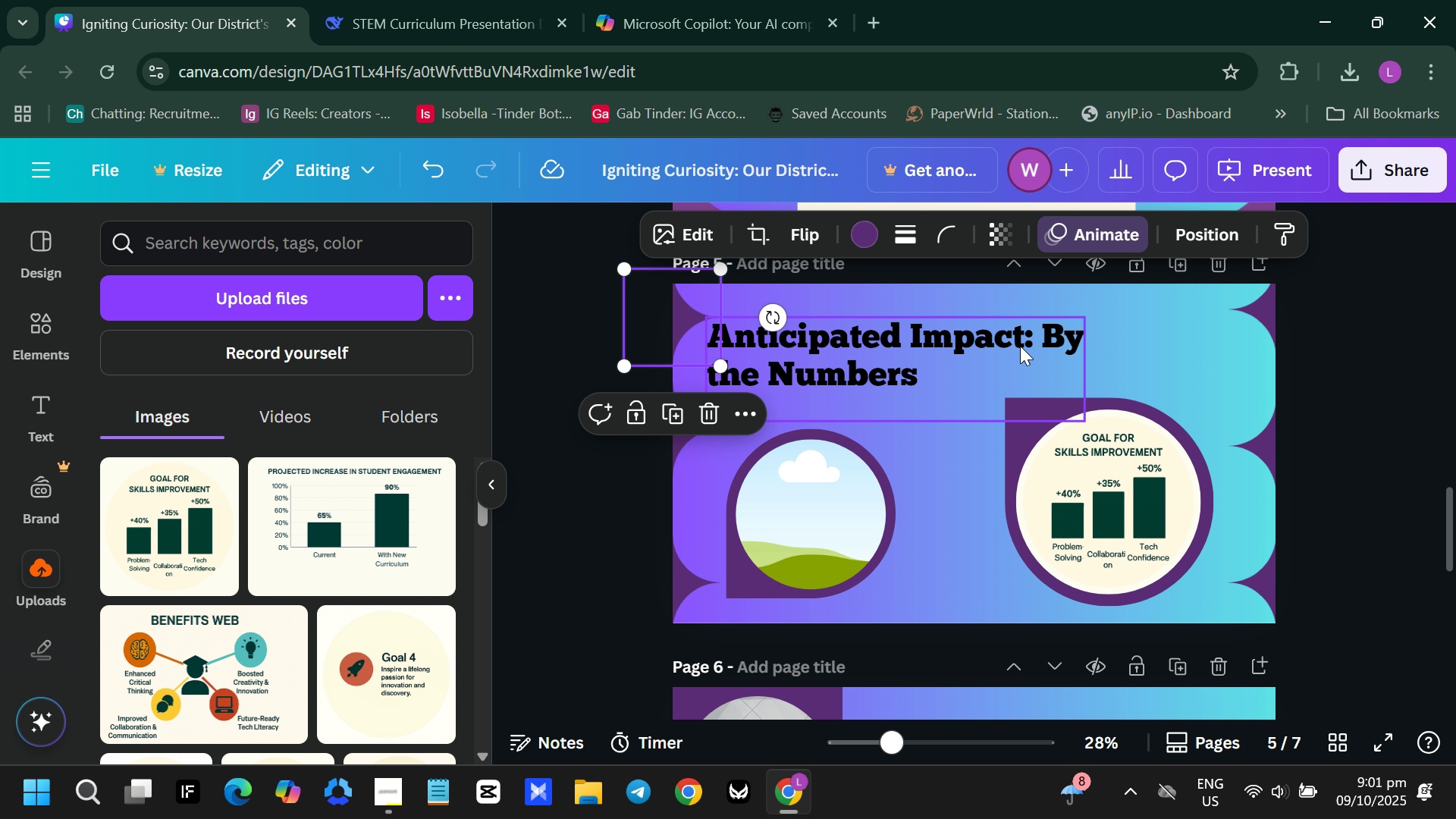 
left_click([1020, 344])
 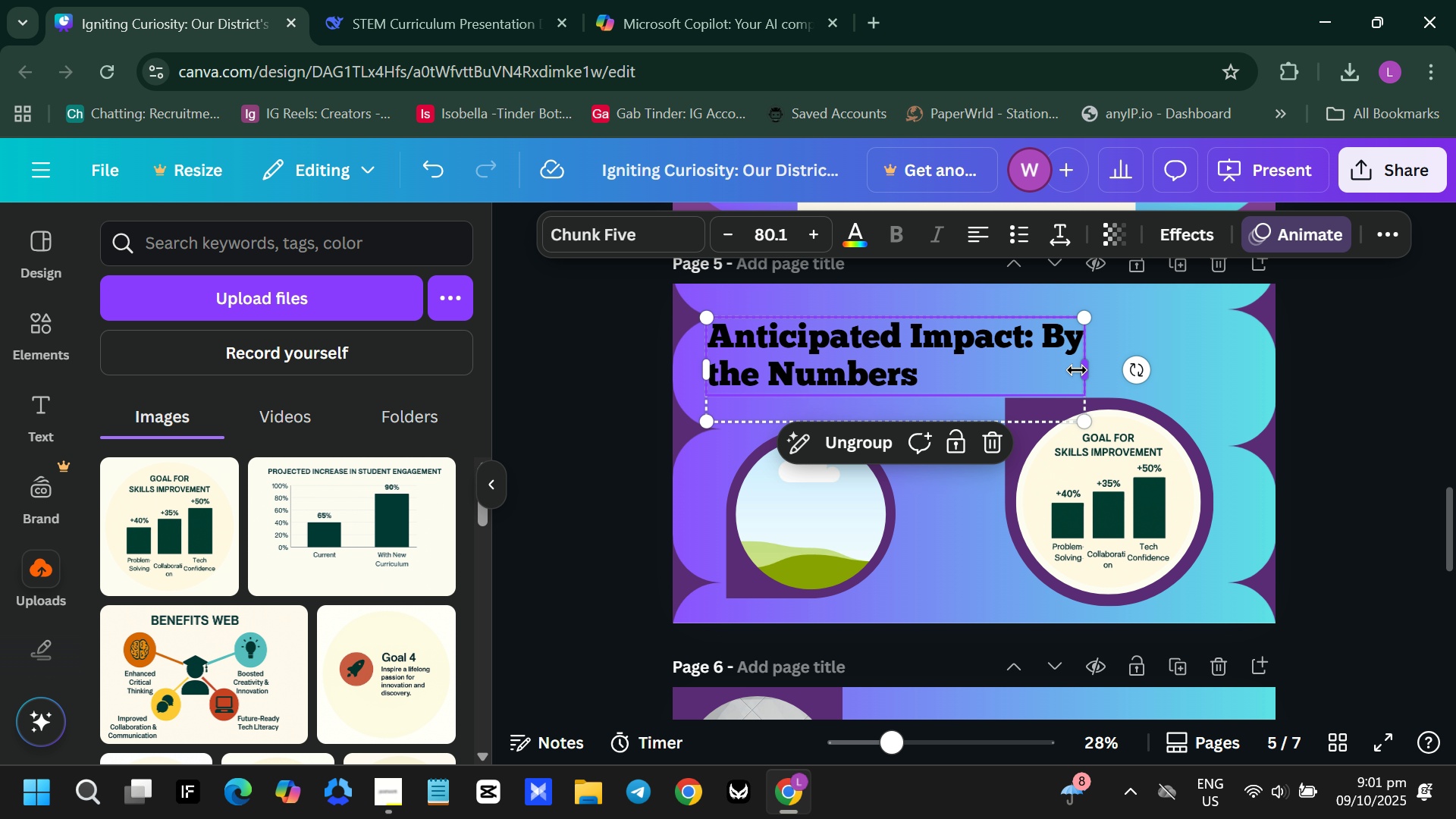 
left_click_drag(start_coordinate=[1075, 370], to_coordinate=[1238, 367])
 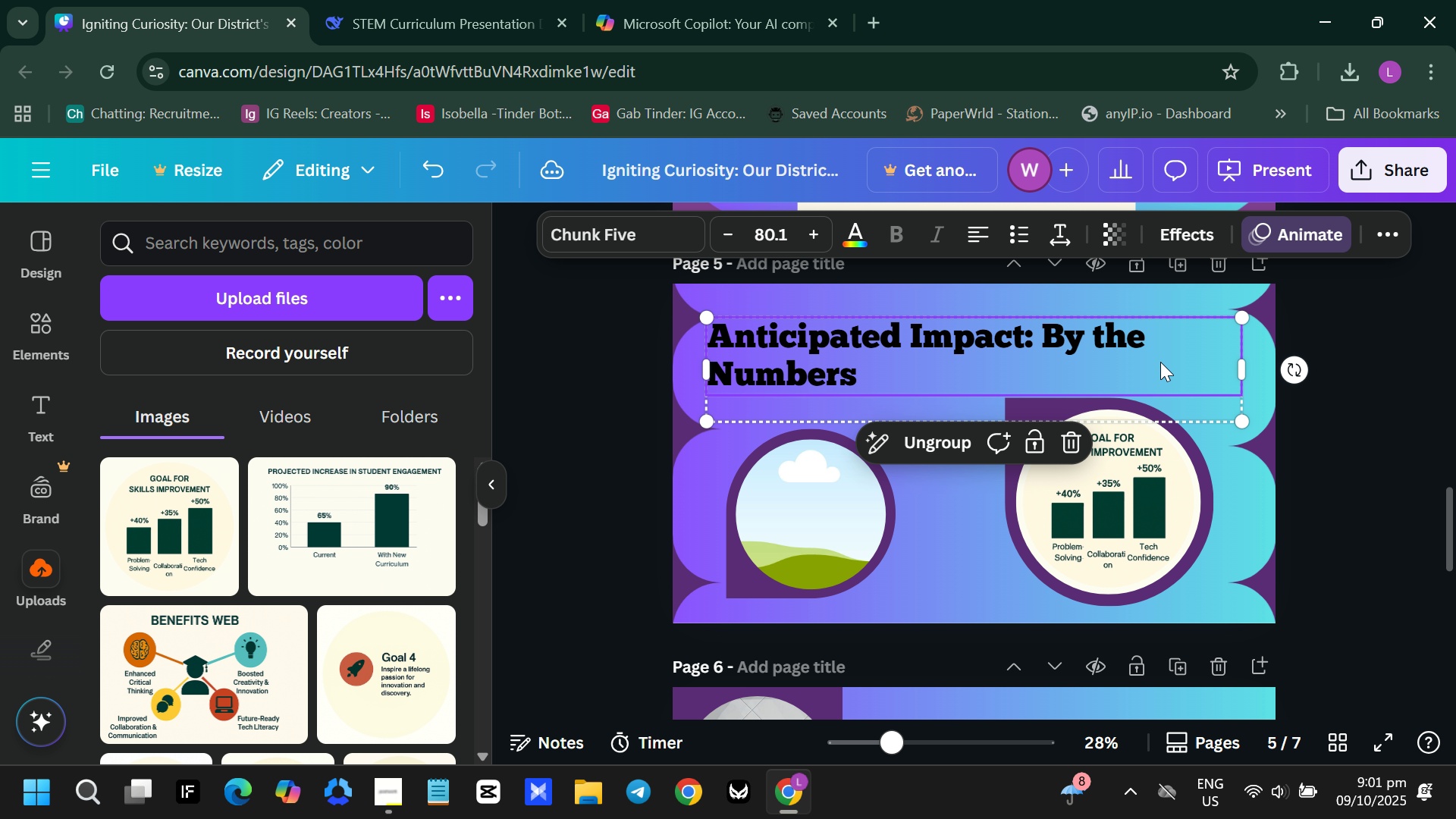 
left_click_drag(start_coordinate=[1160, 362], to_coordinate=[1185, 359])
 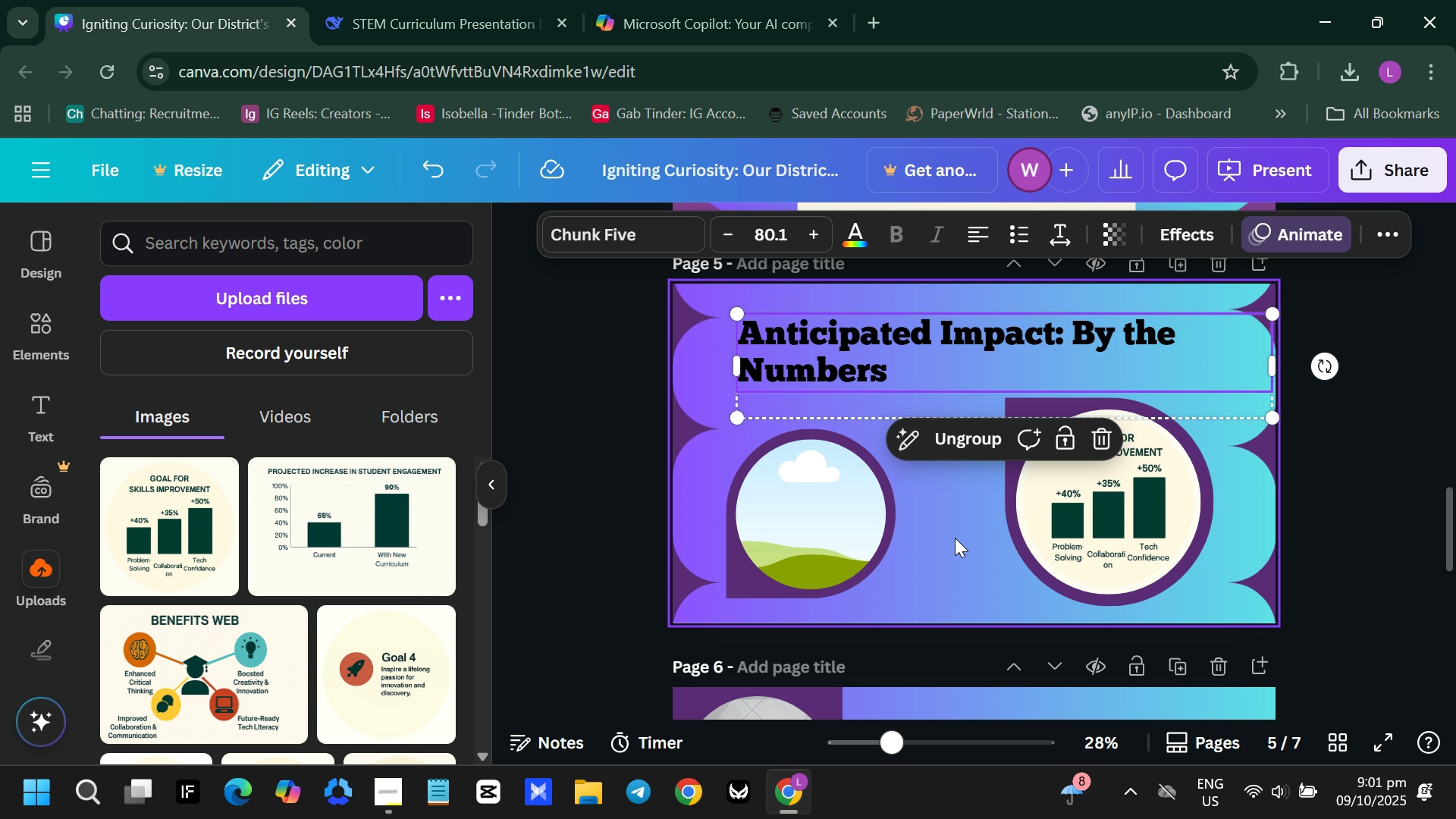 
left_click([974, 548])
 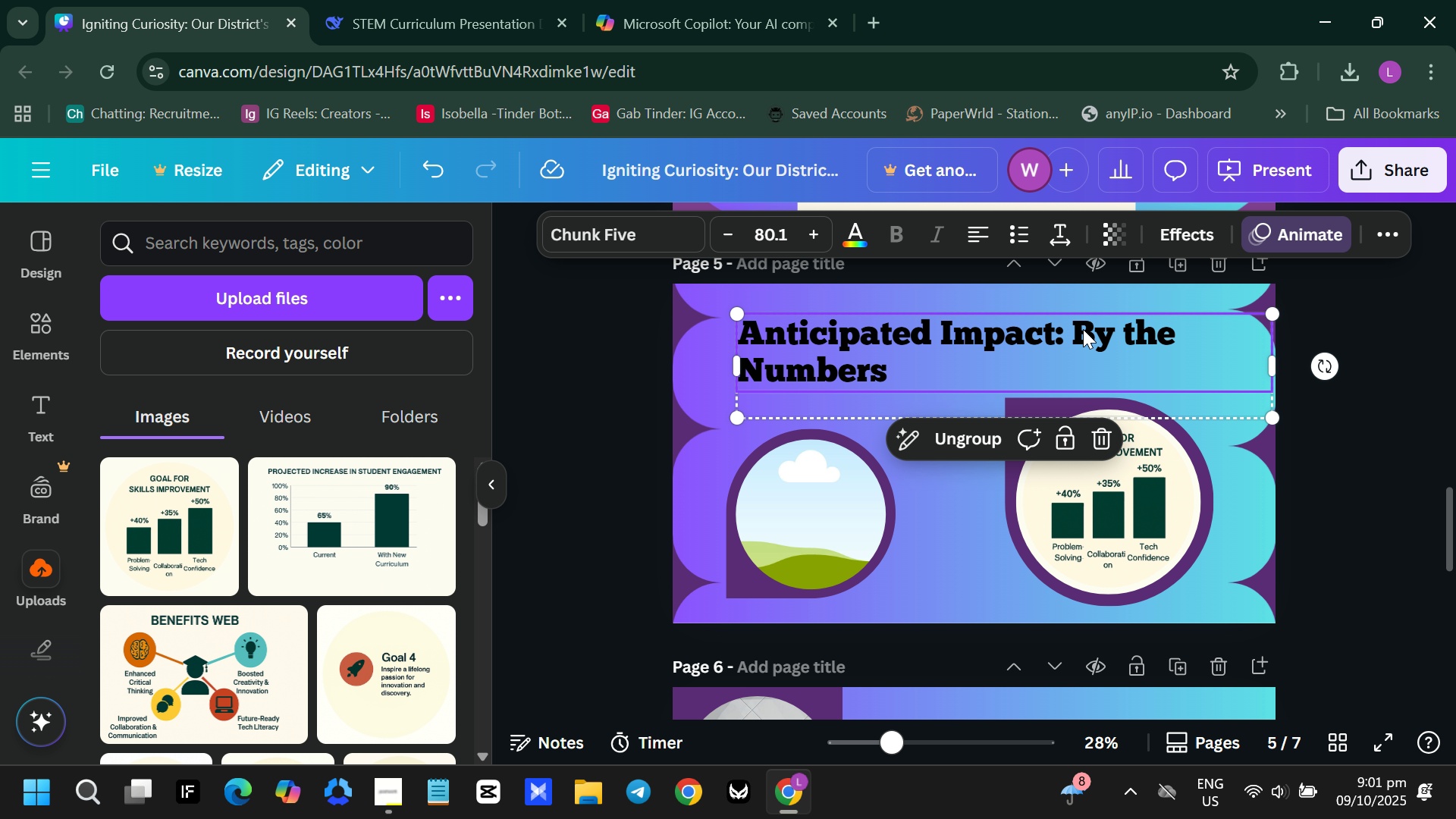 
double_click([1083, 329])
 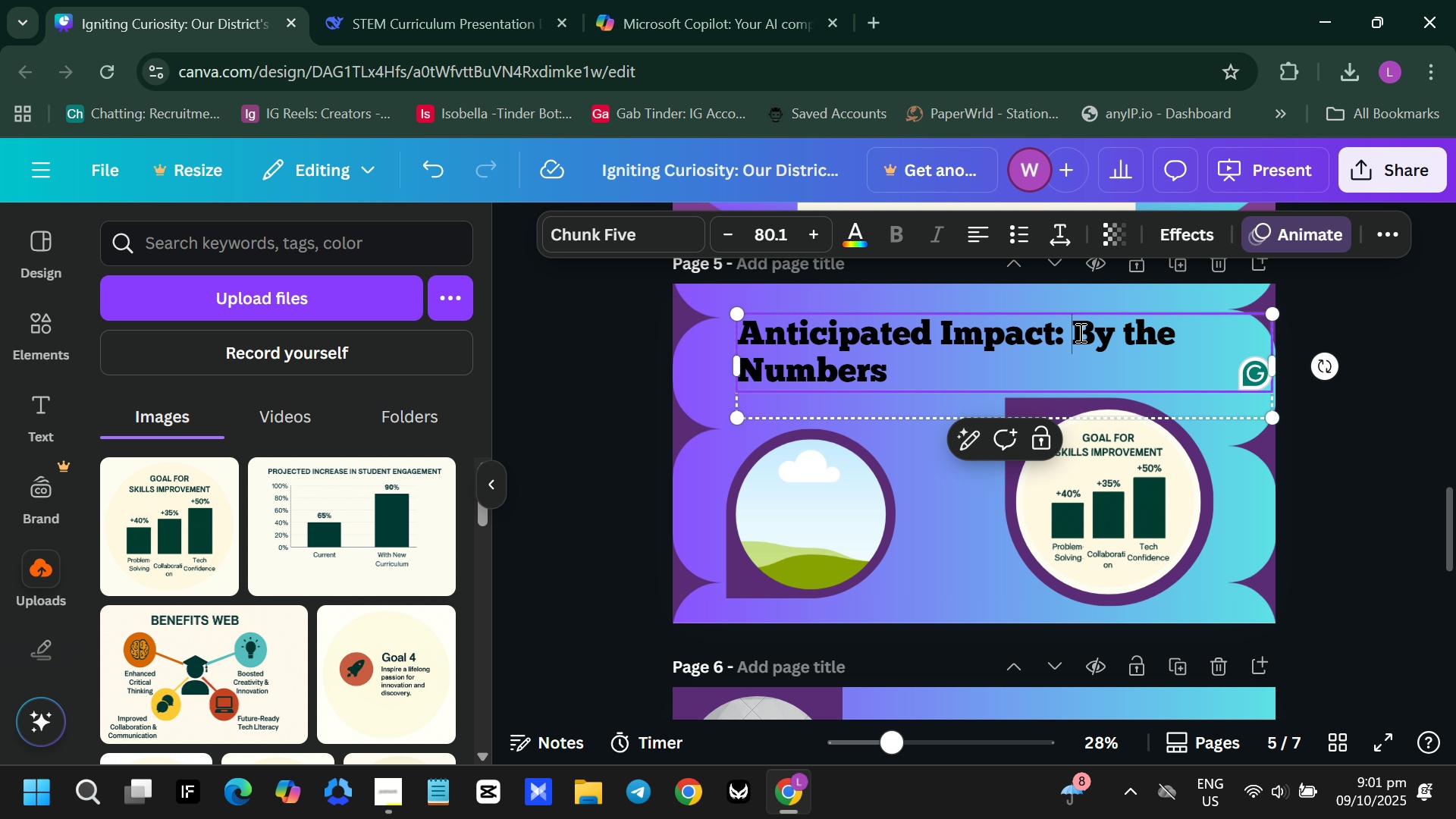 
triple_click([1079, 332])
 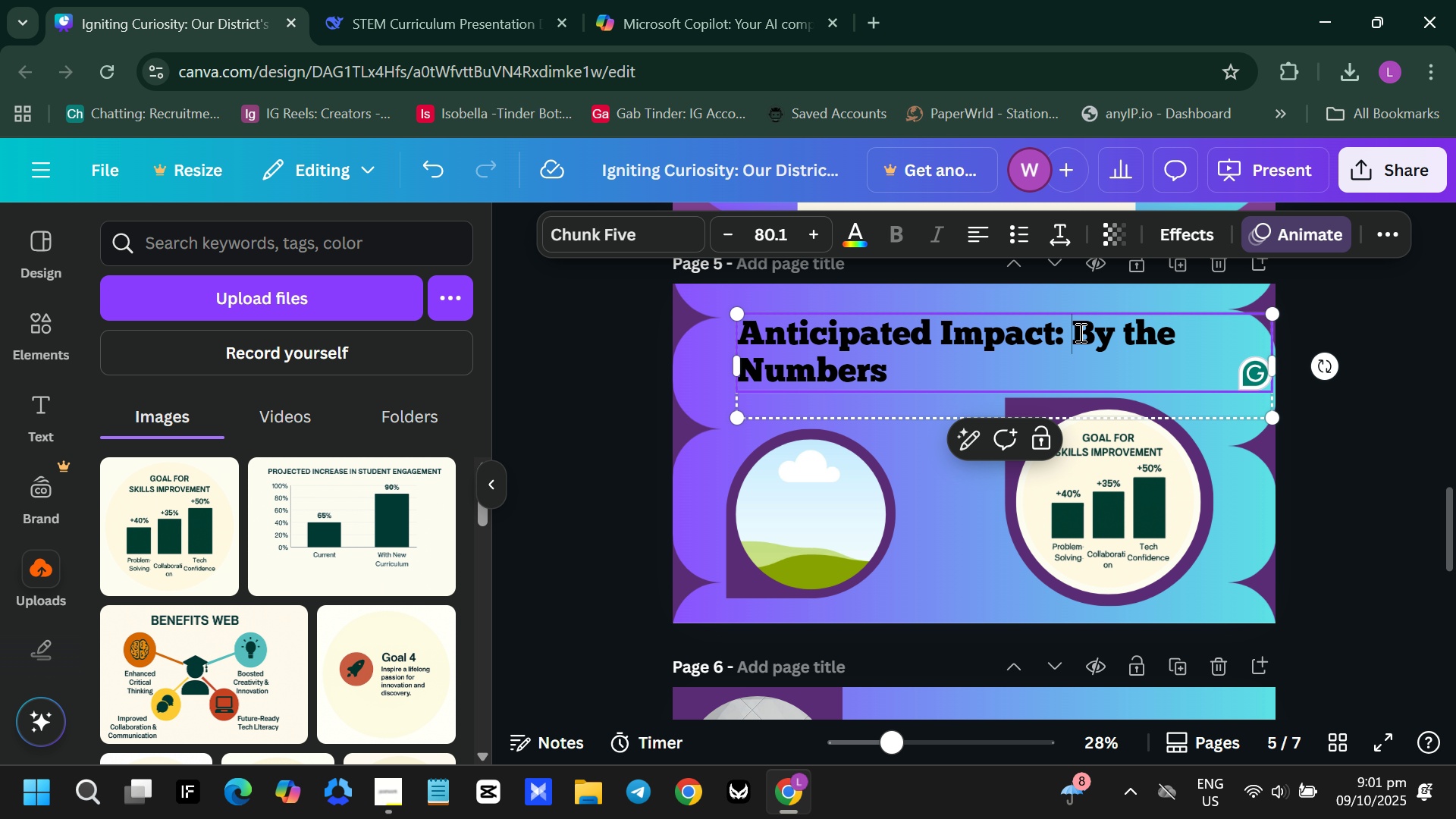 
key(Shift+Enter)
 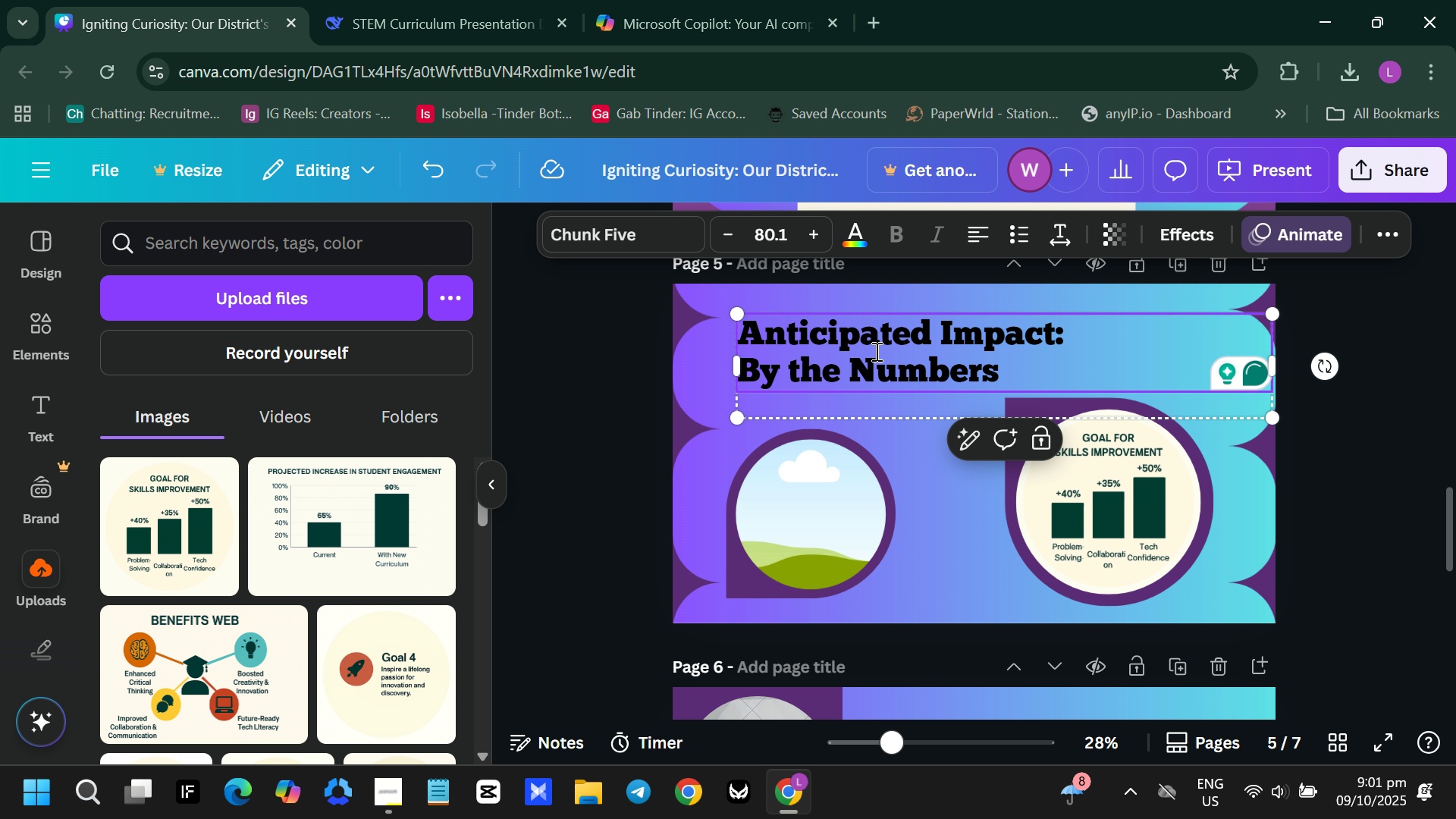 
double_click([875, 351])
 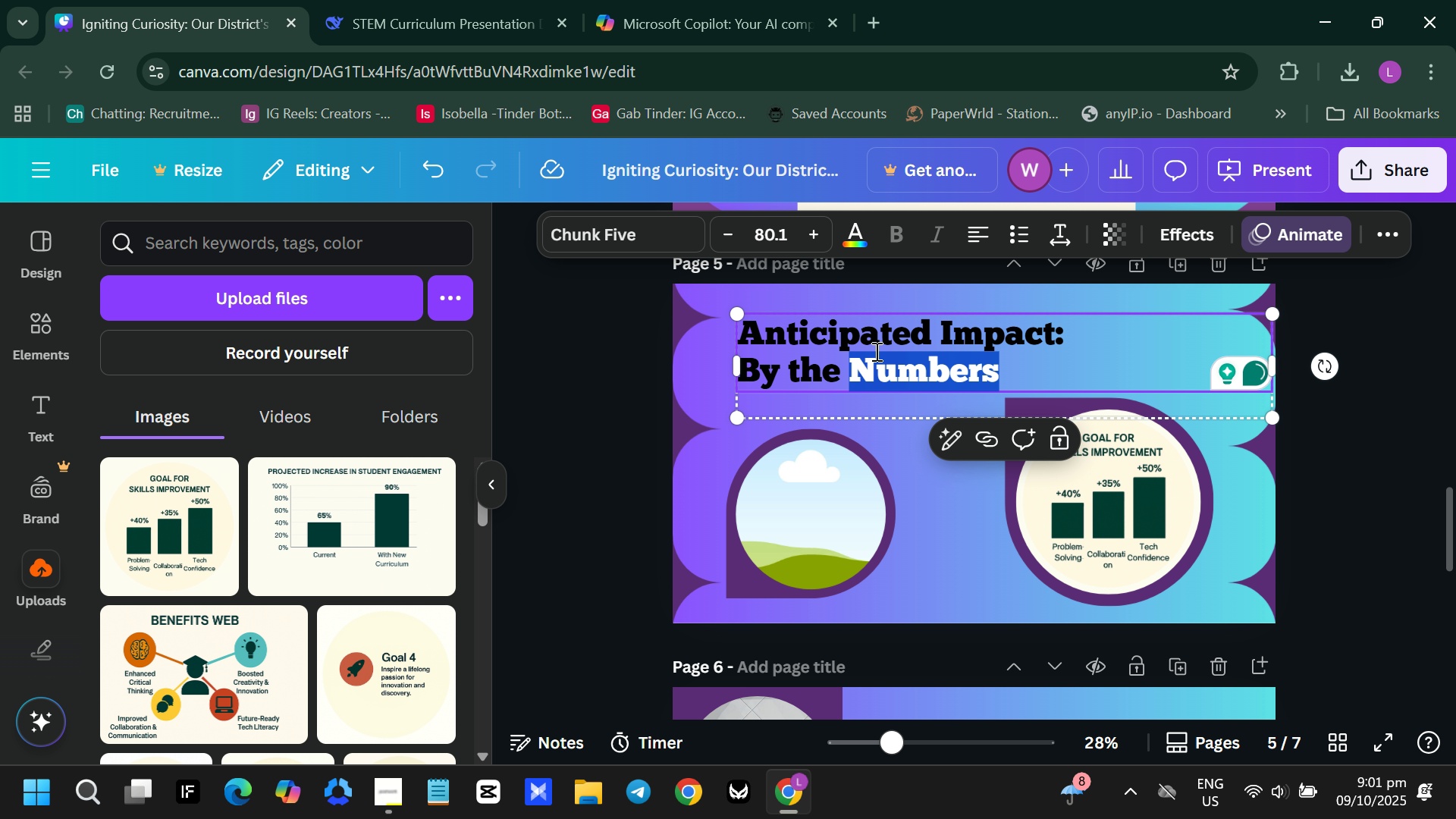 
key(Control+A)
 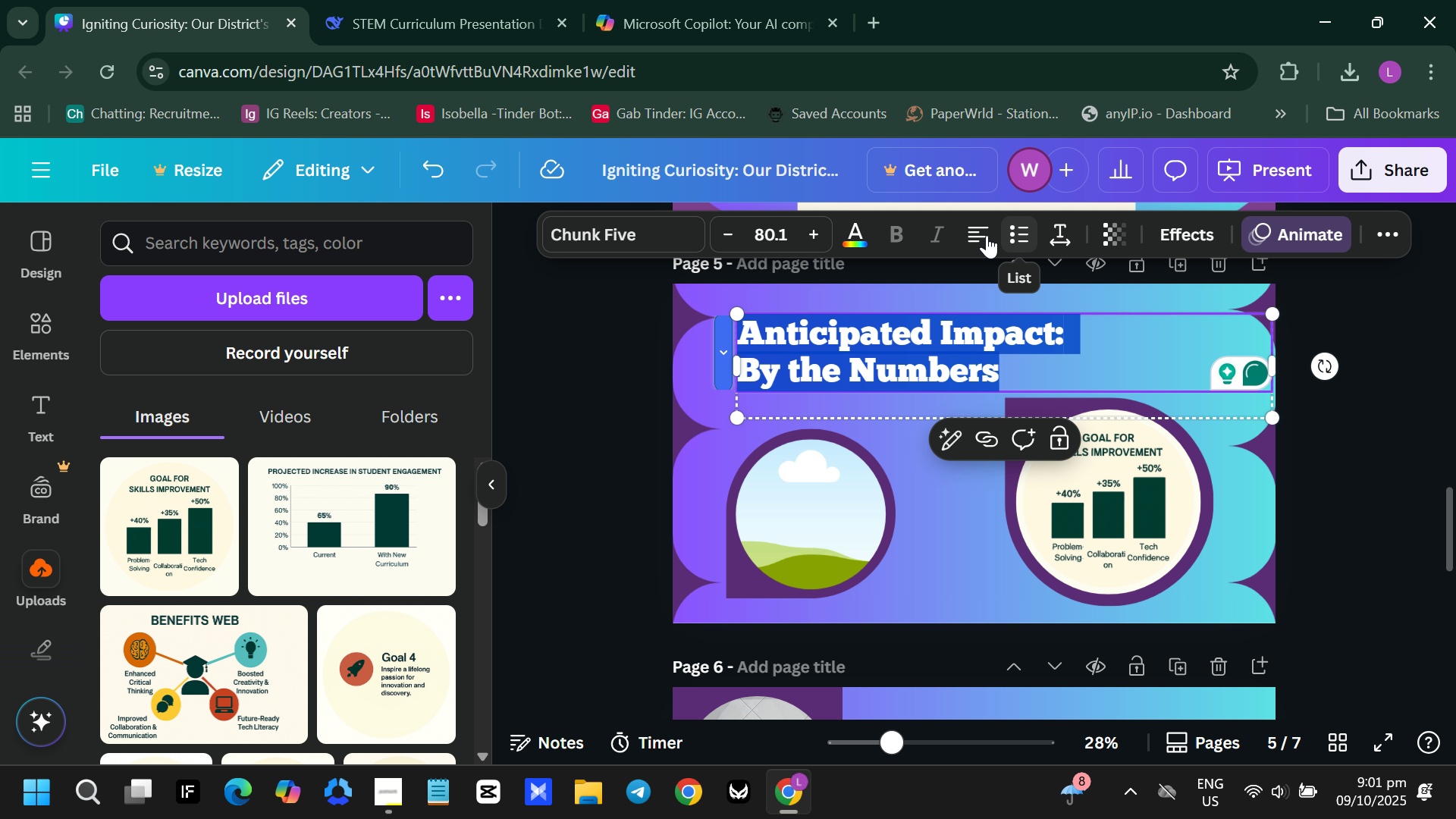 
left_click([981, 238])
 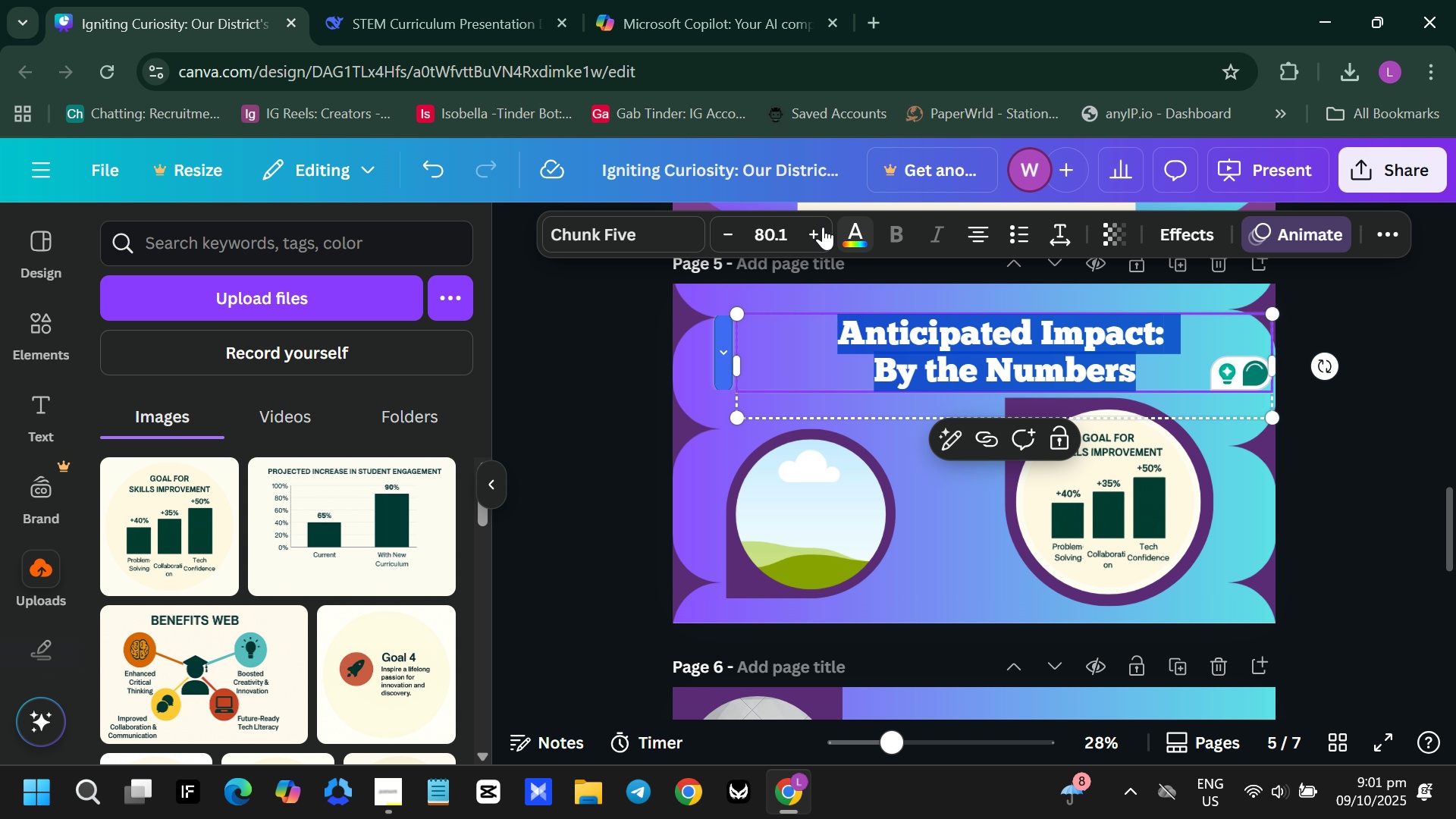 
double_click([815, 228])
 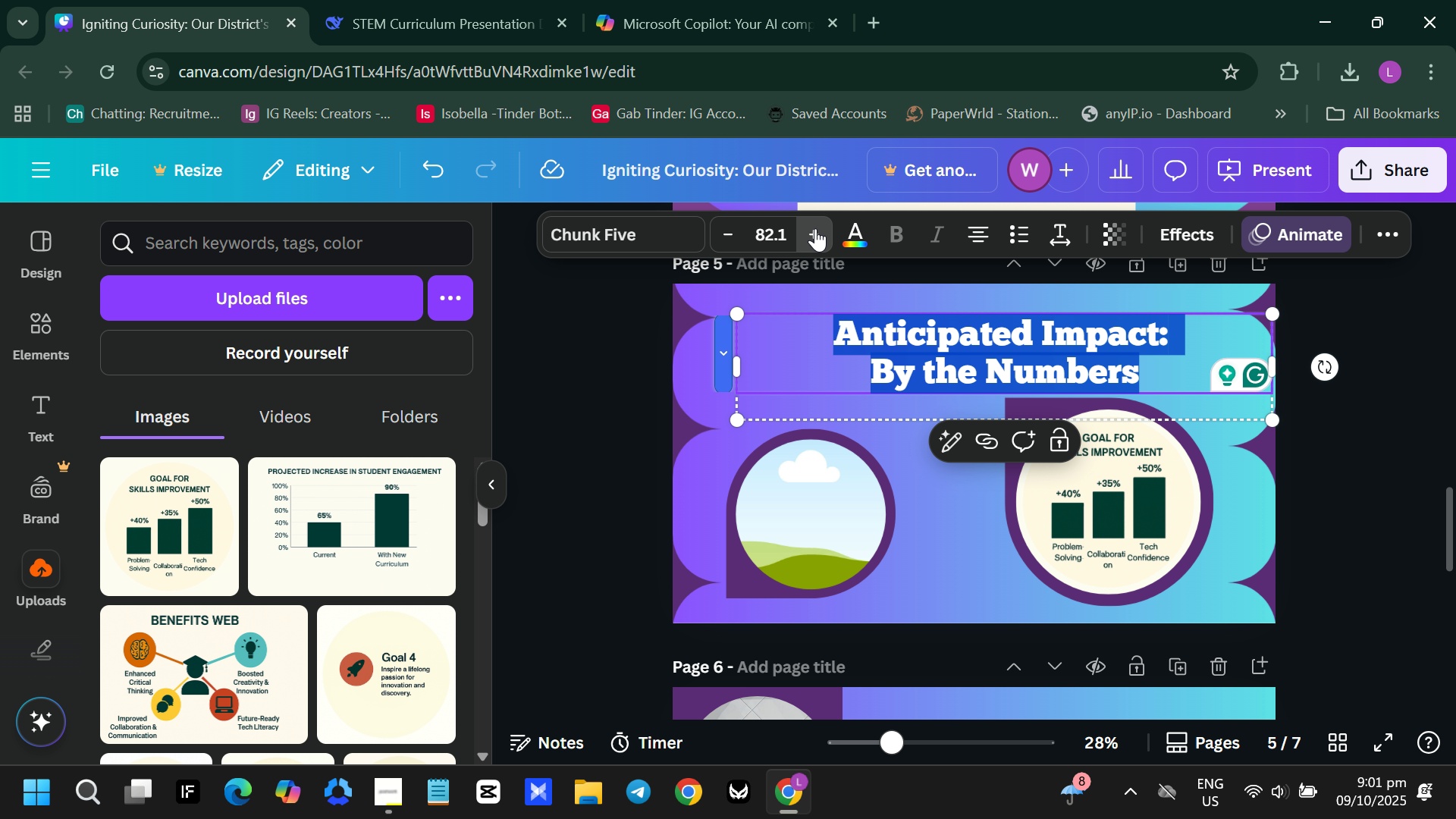 
triple_click([815, 228])
 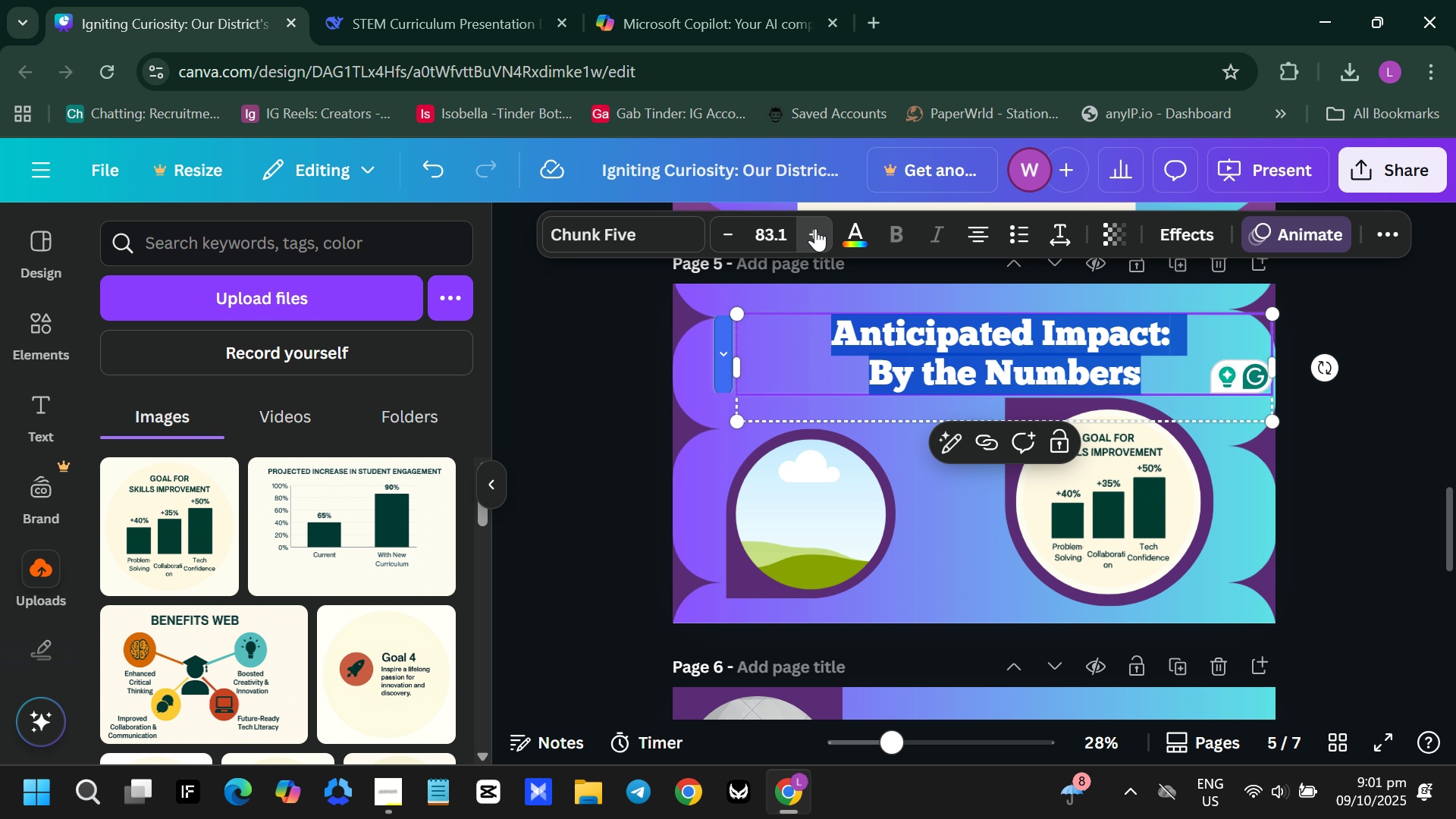 
triple_click([815, 228])
 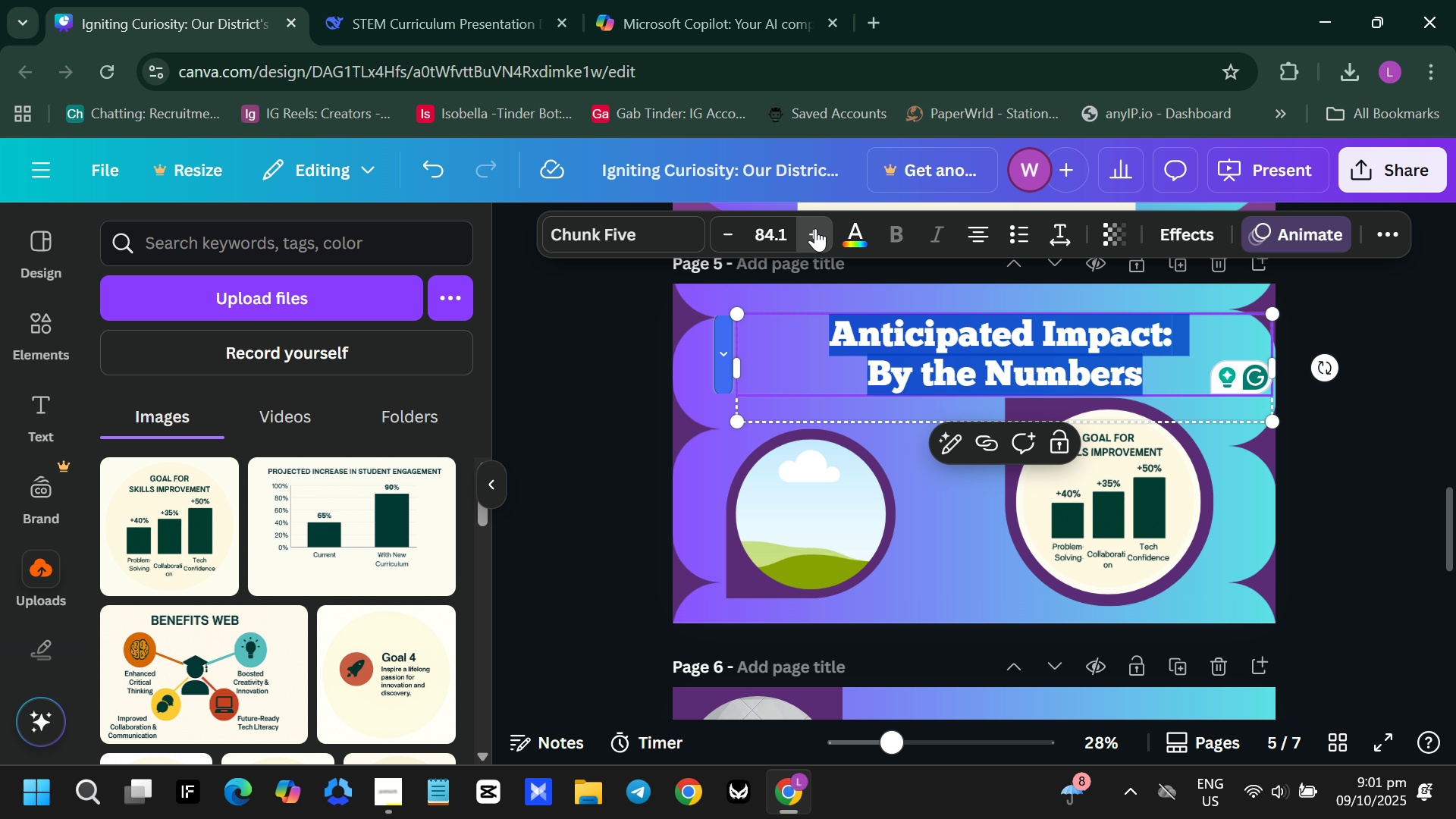 
triple_click([815, 228])
 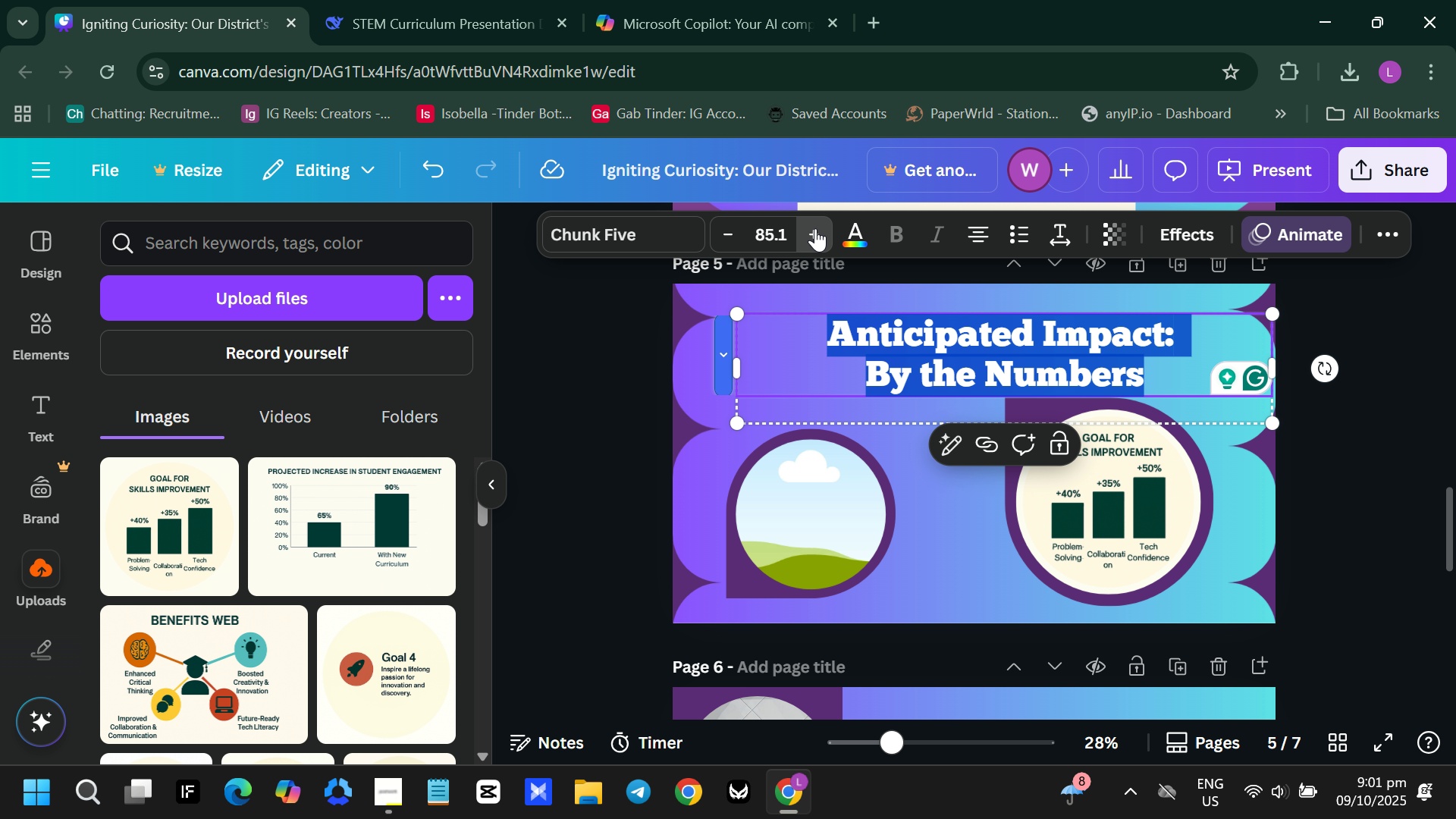 
triple_click([815, 228])
 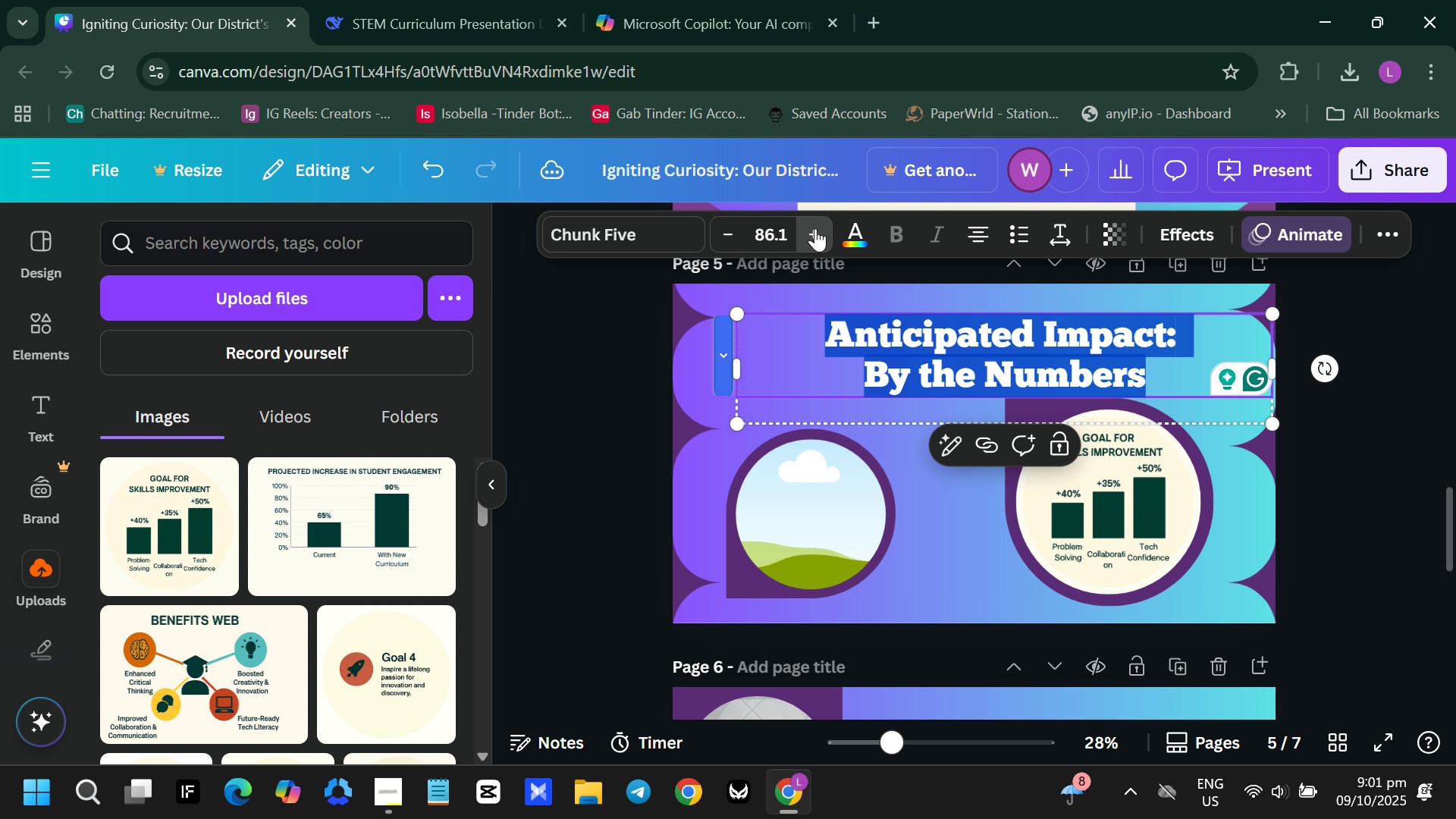 
triple_click([815, 228])
 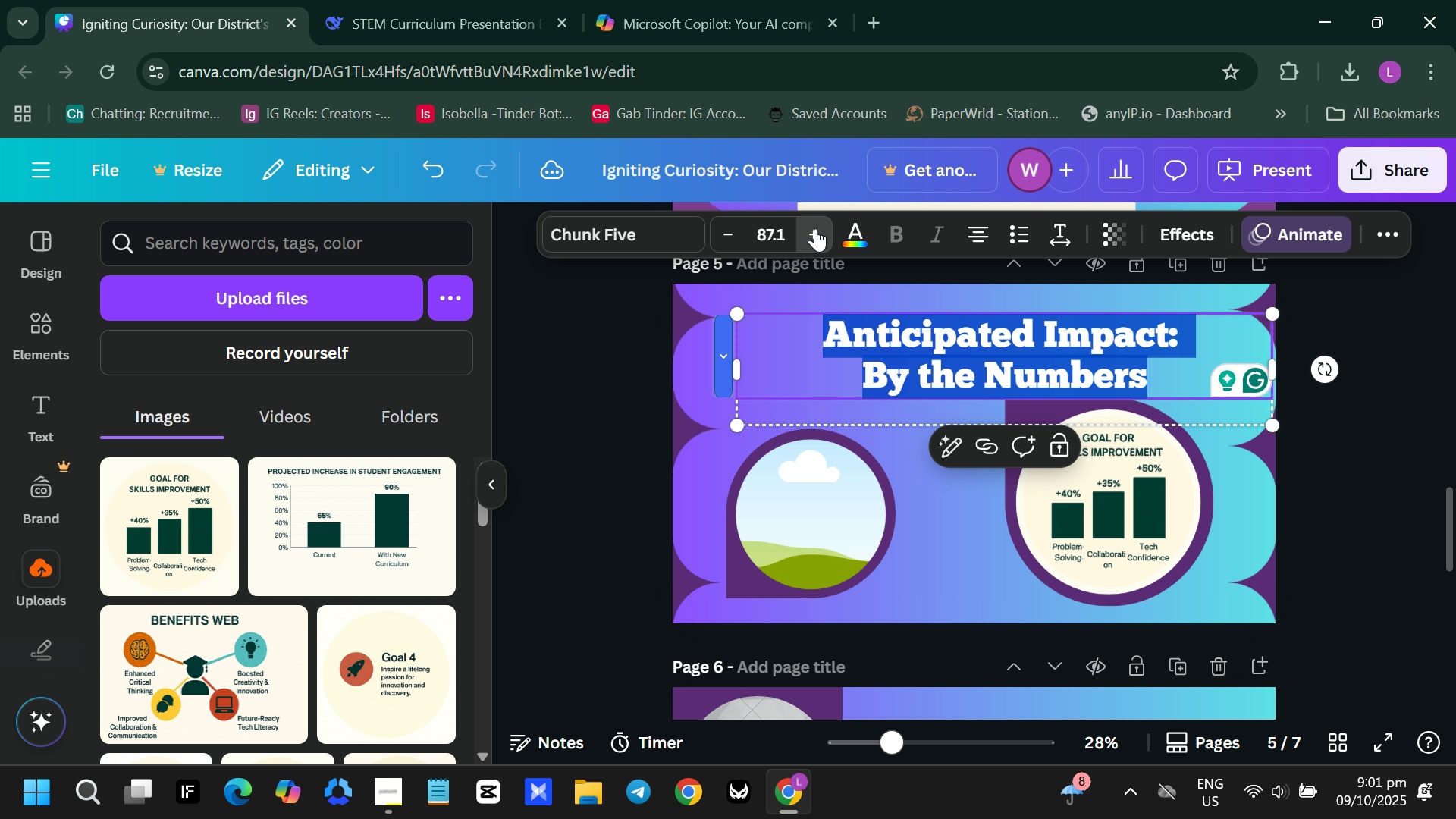 
triple_click([815, 228])
 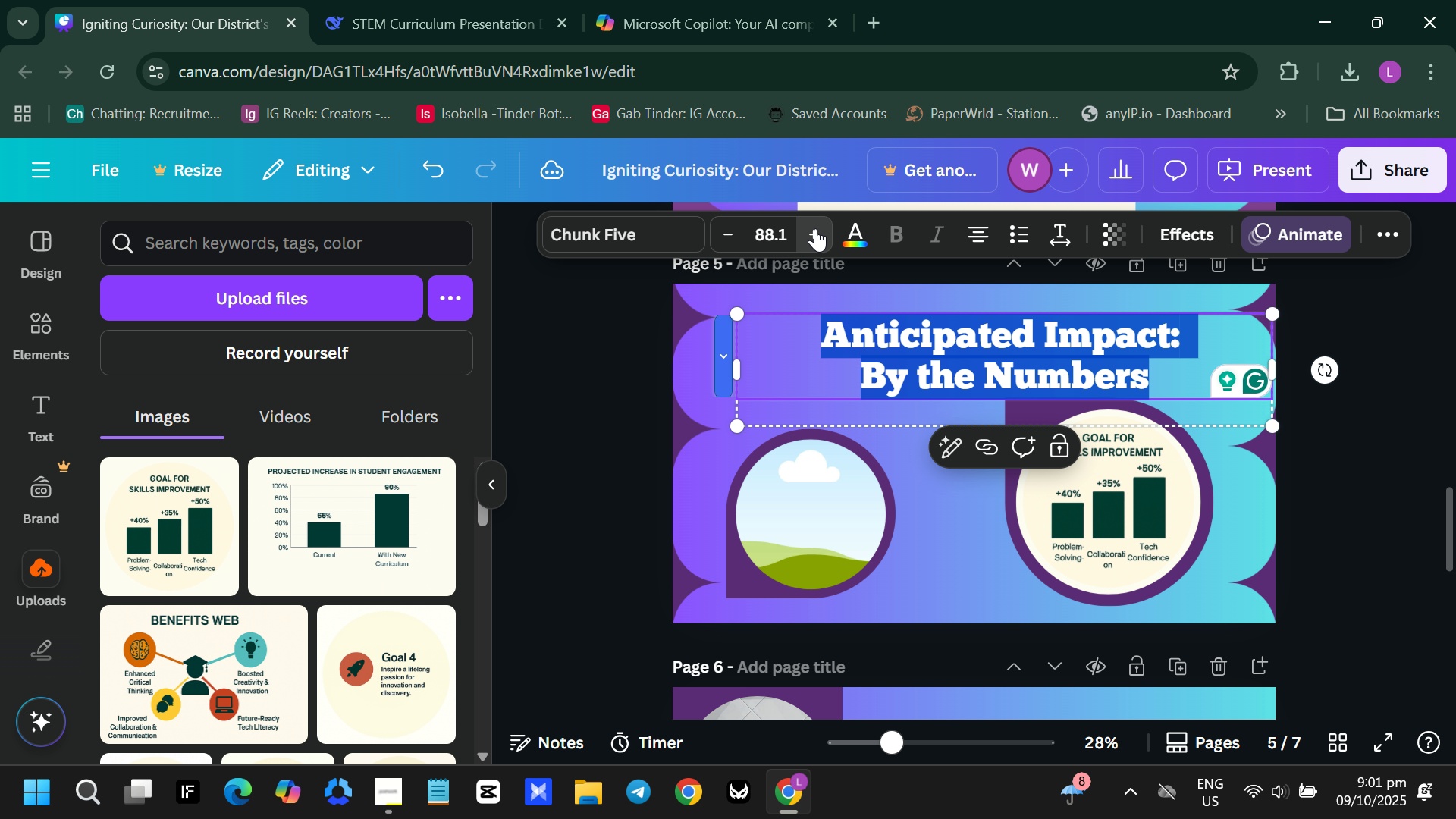 
triple_click([815, 228])
 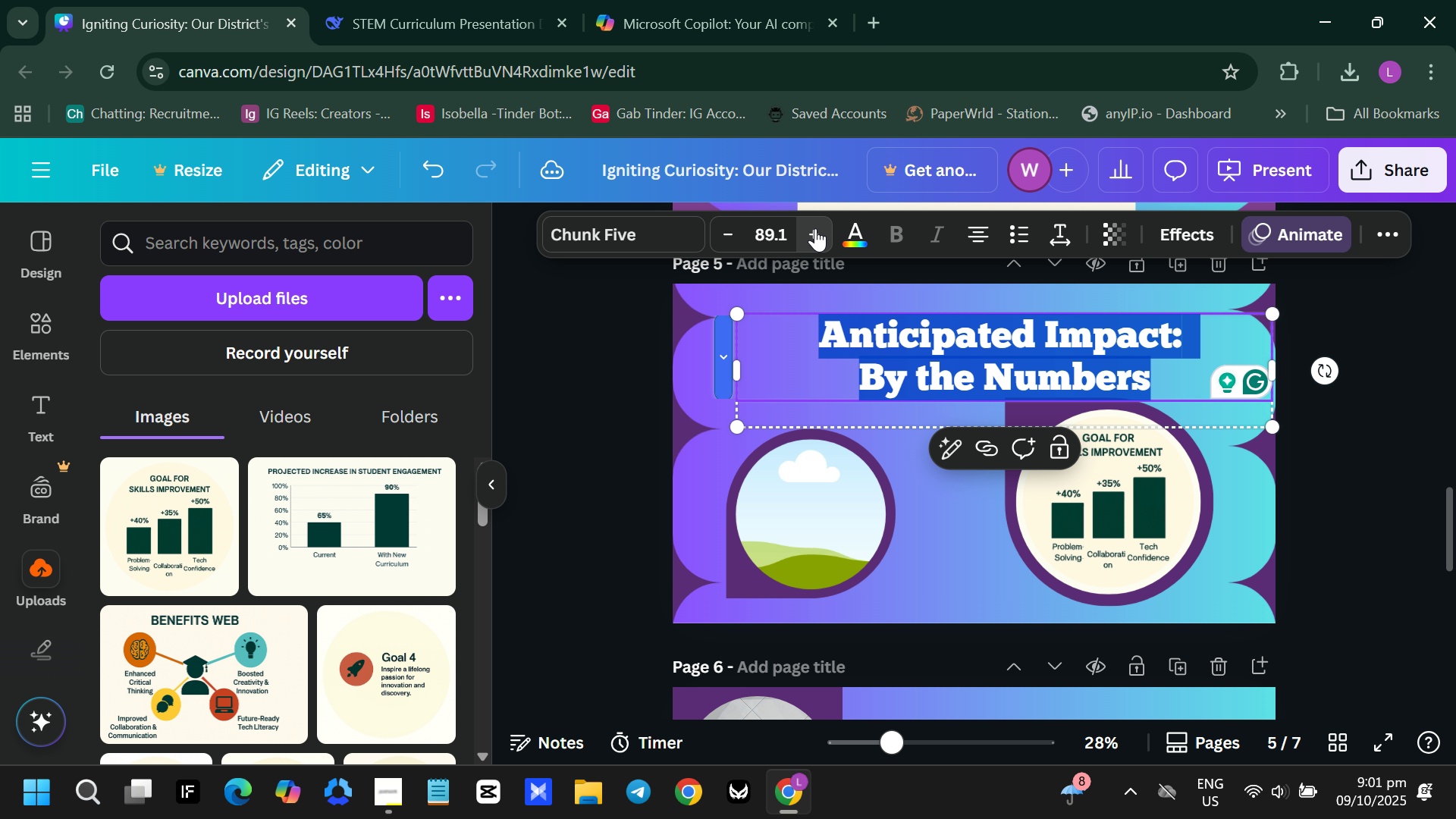 
triple_click([815, 228])
 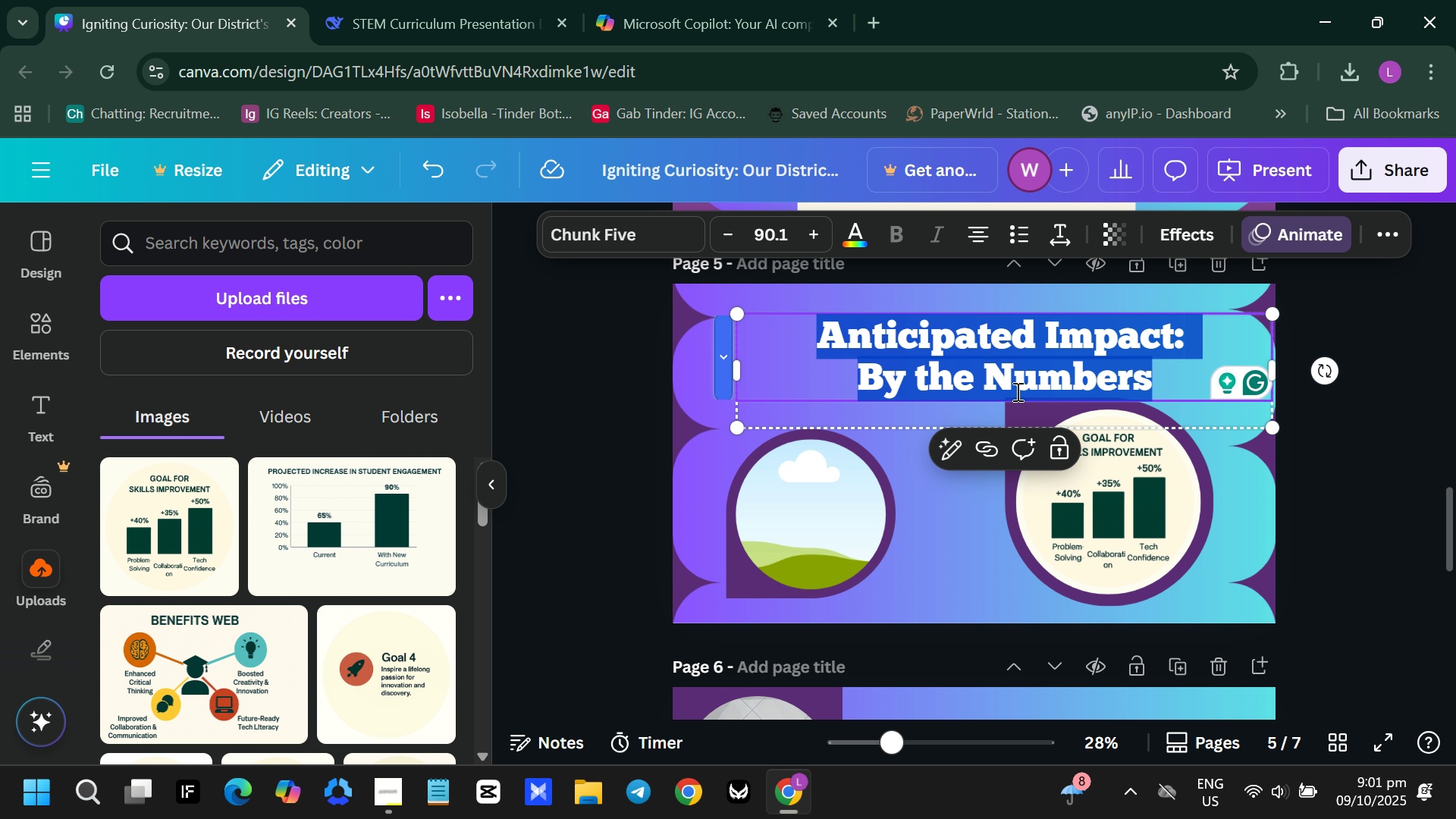 
left_click_drag(start_coordinate=[1016, 391], to_coordinate=[996, 375])
 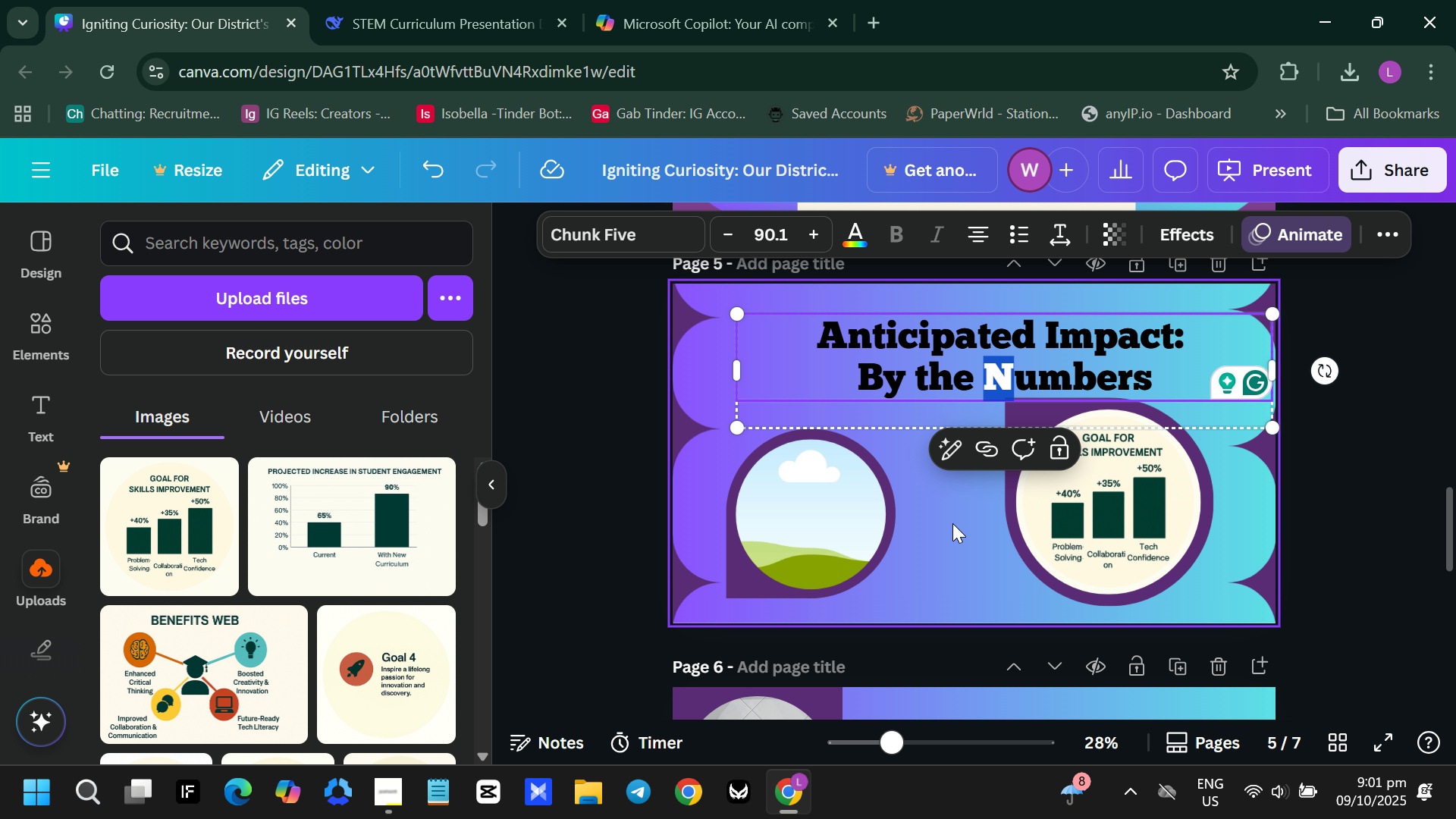 
left_click([952, 523])
 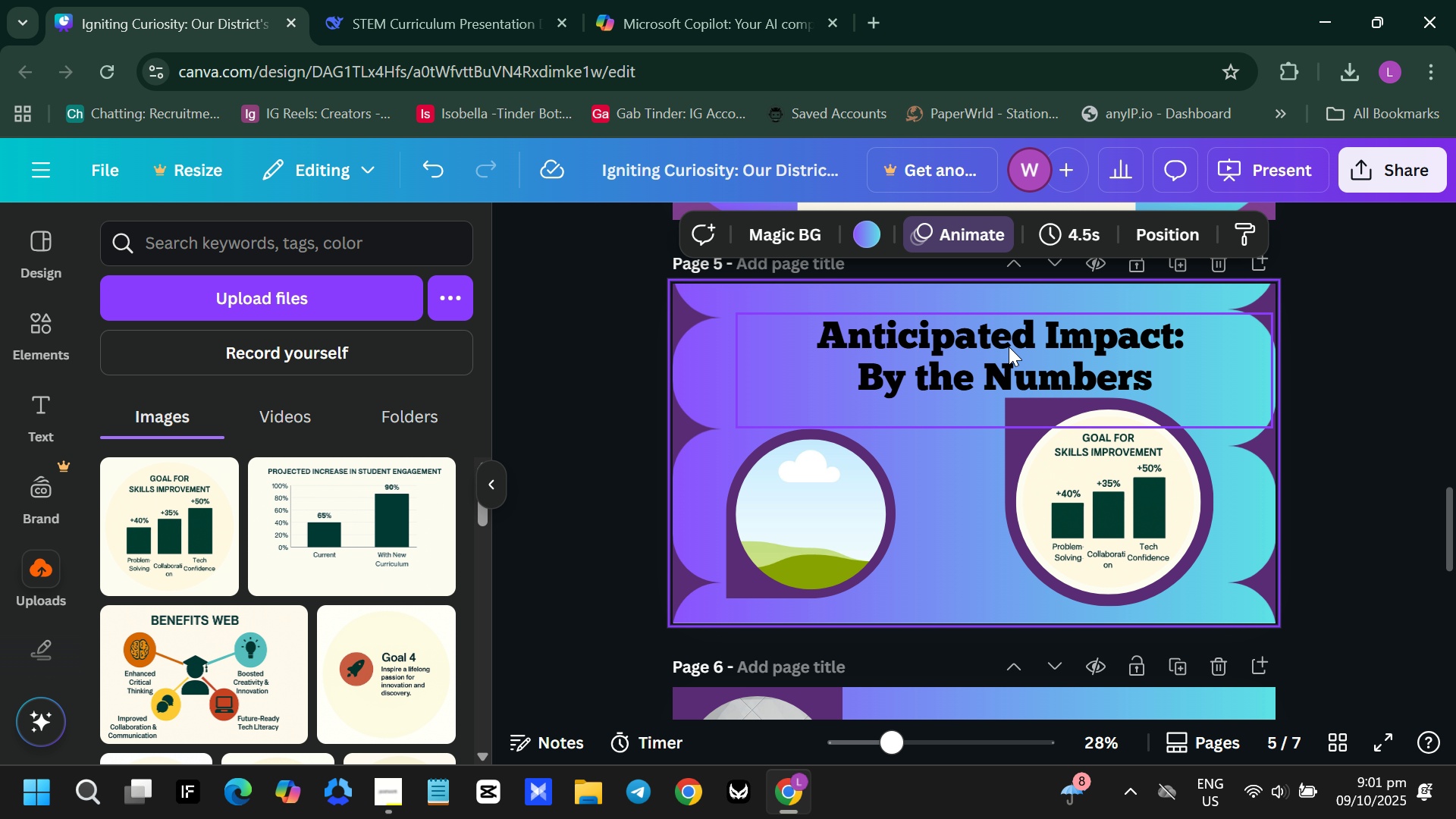 
left_click_drag(start_coordinate=[1009, 347], to_coordinate=[975, 339])
 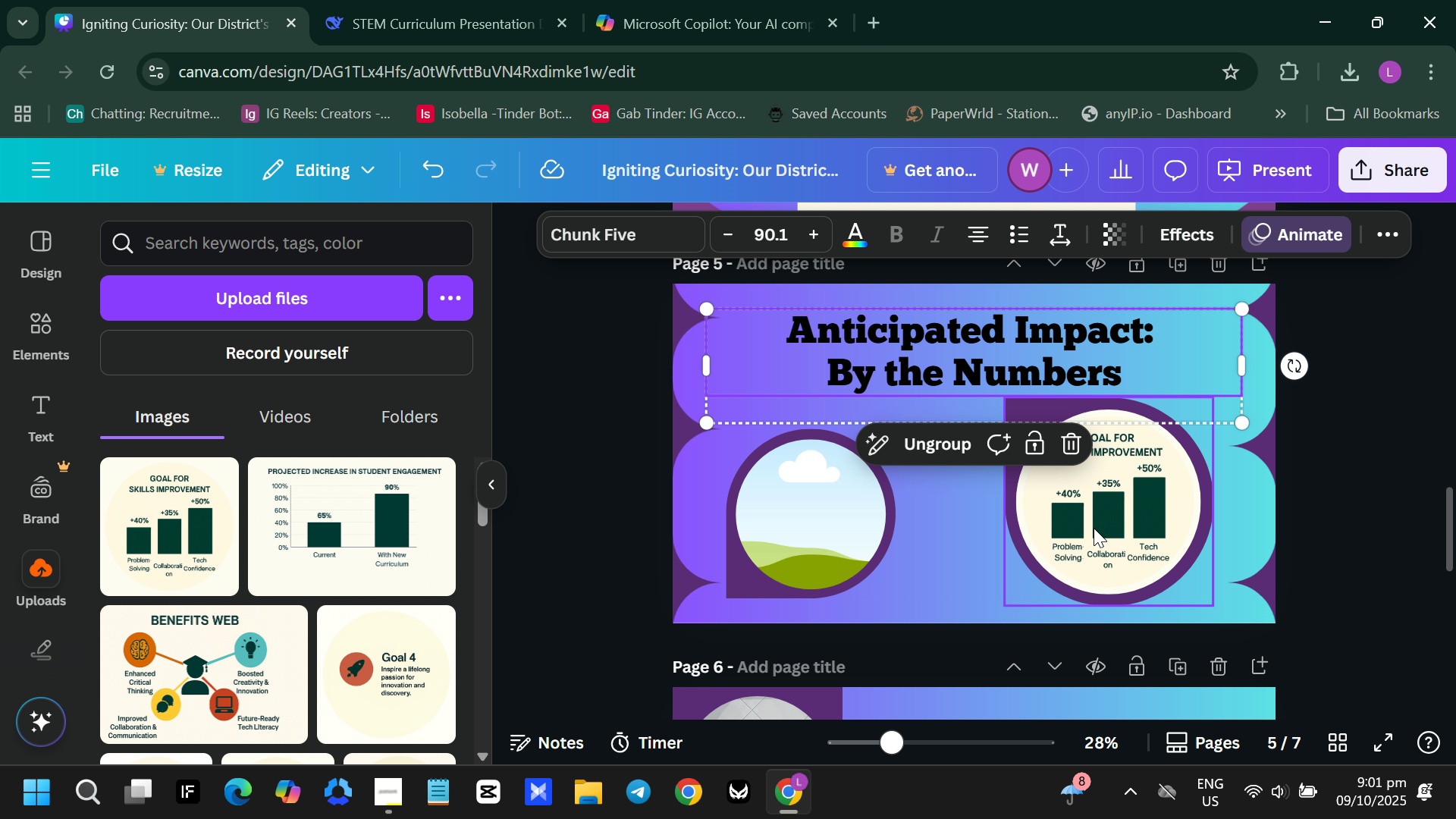 
left_click_drag(start_coordinate=[1095, 529], to_coordinate=[1095, 542])
 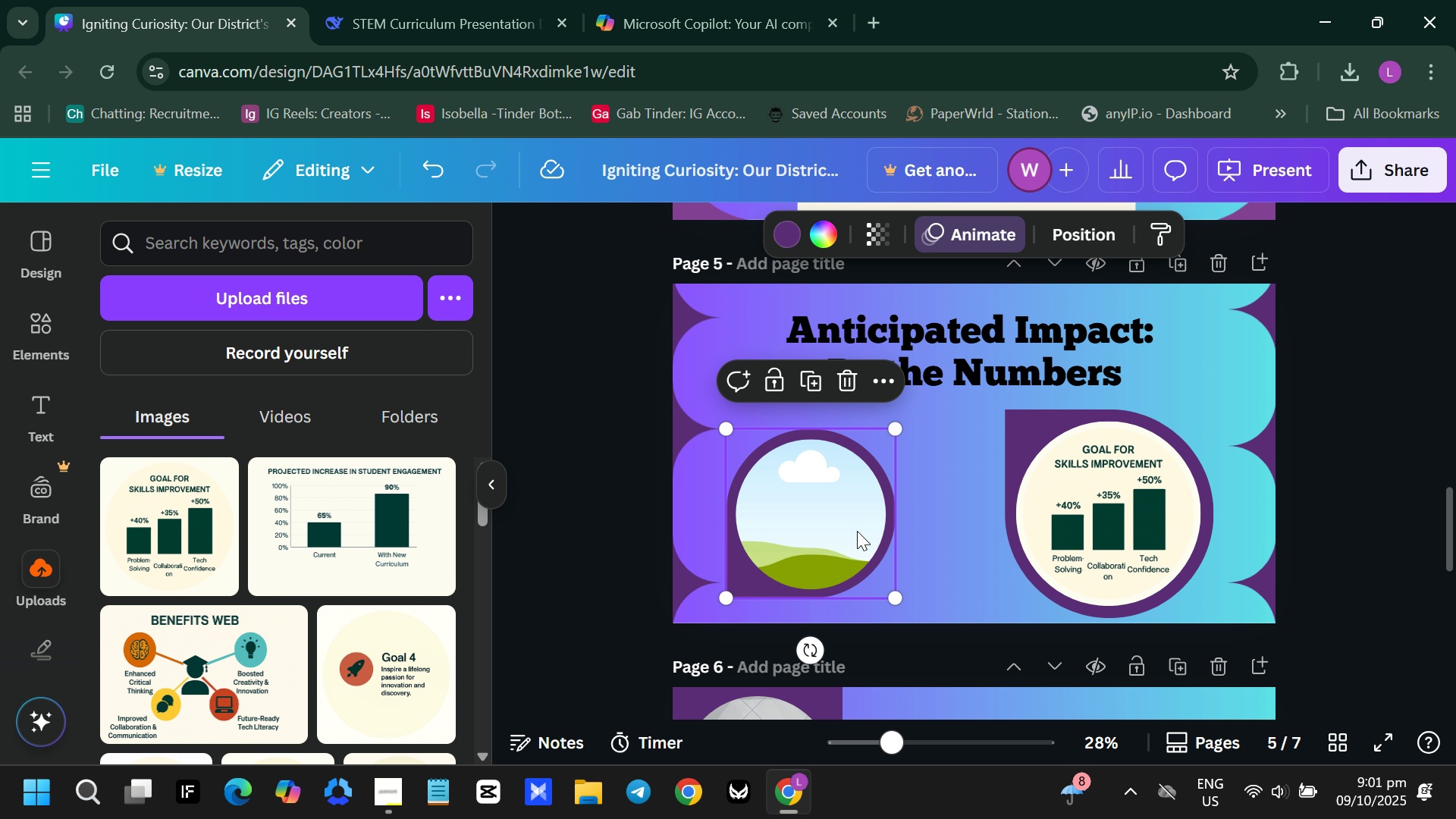 
left_click([857, 531])
 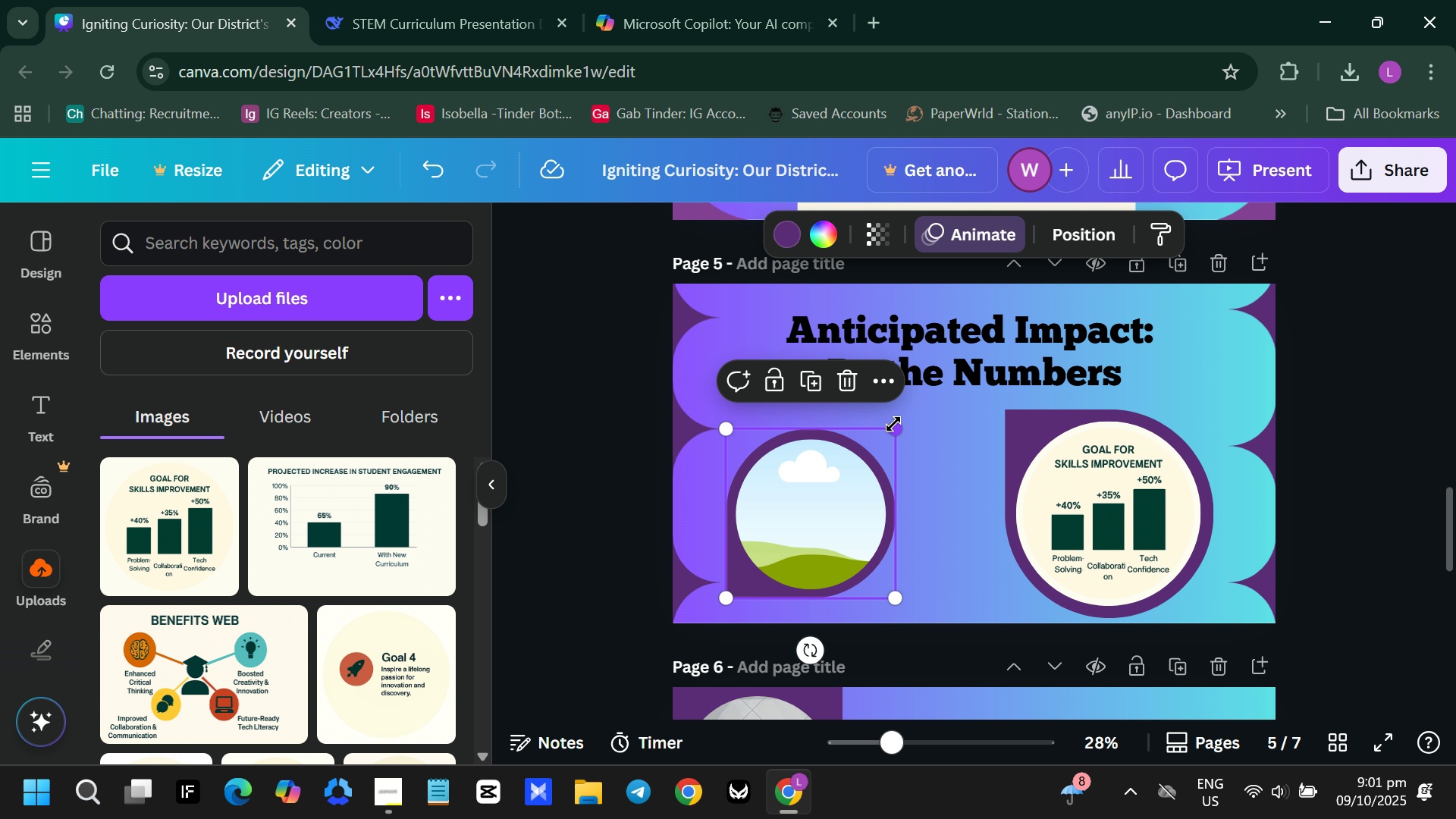 
left_click_drag(start_coordinate=[894, 424], to_coordinate=[940, 430])
 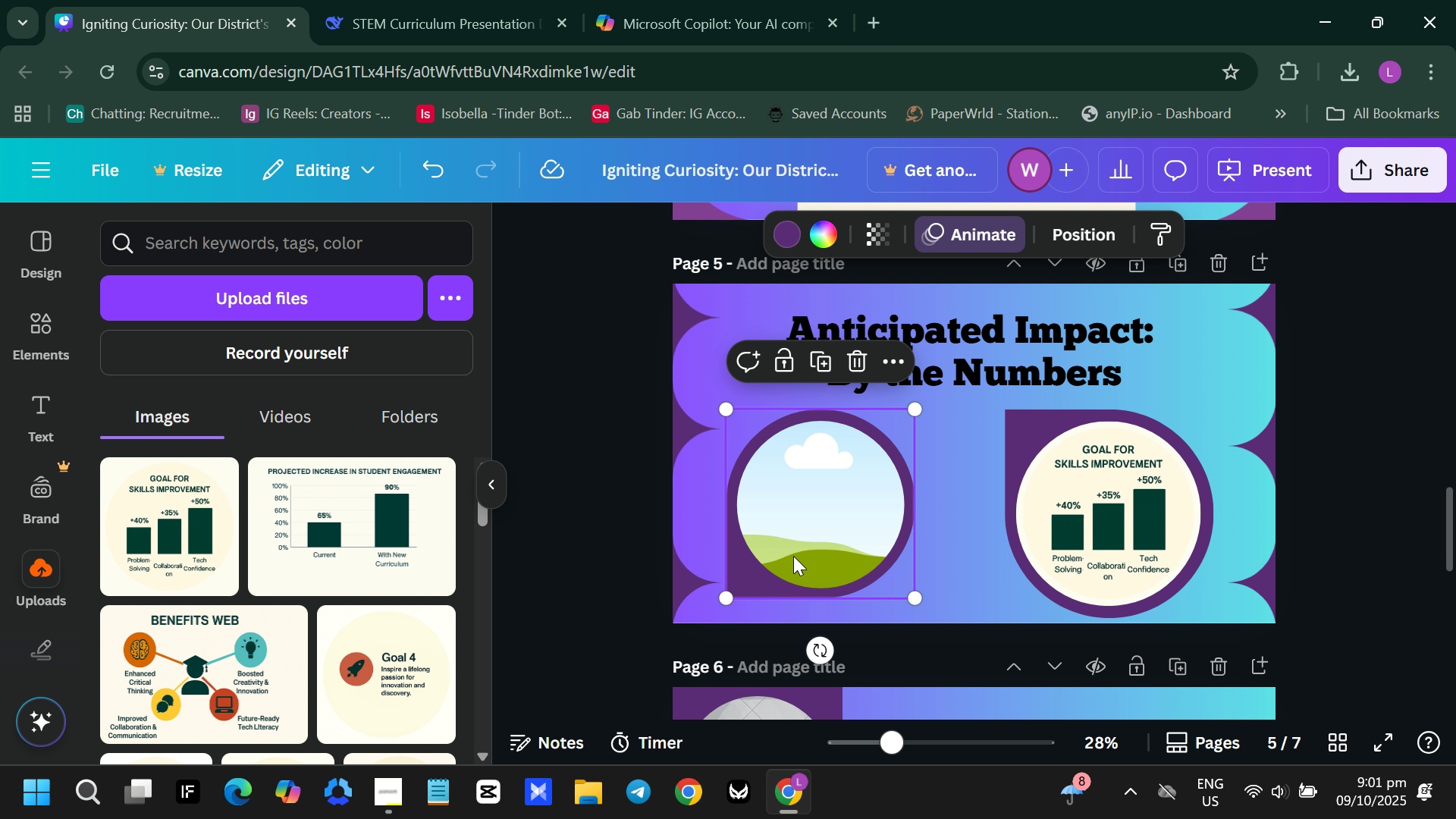 
left_click_drag(start_coordinate=[797, 550], to_coordinate=[824, 549])
 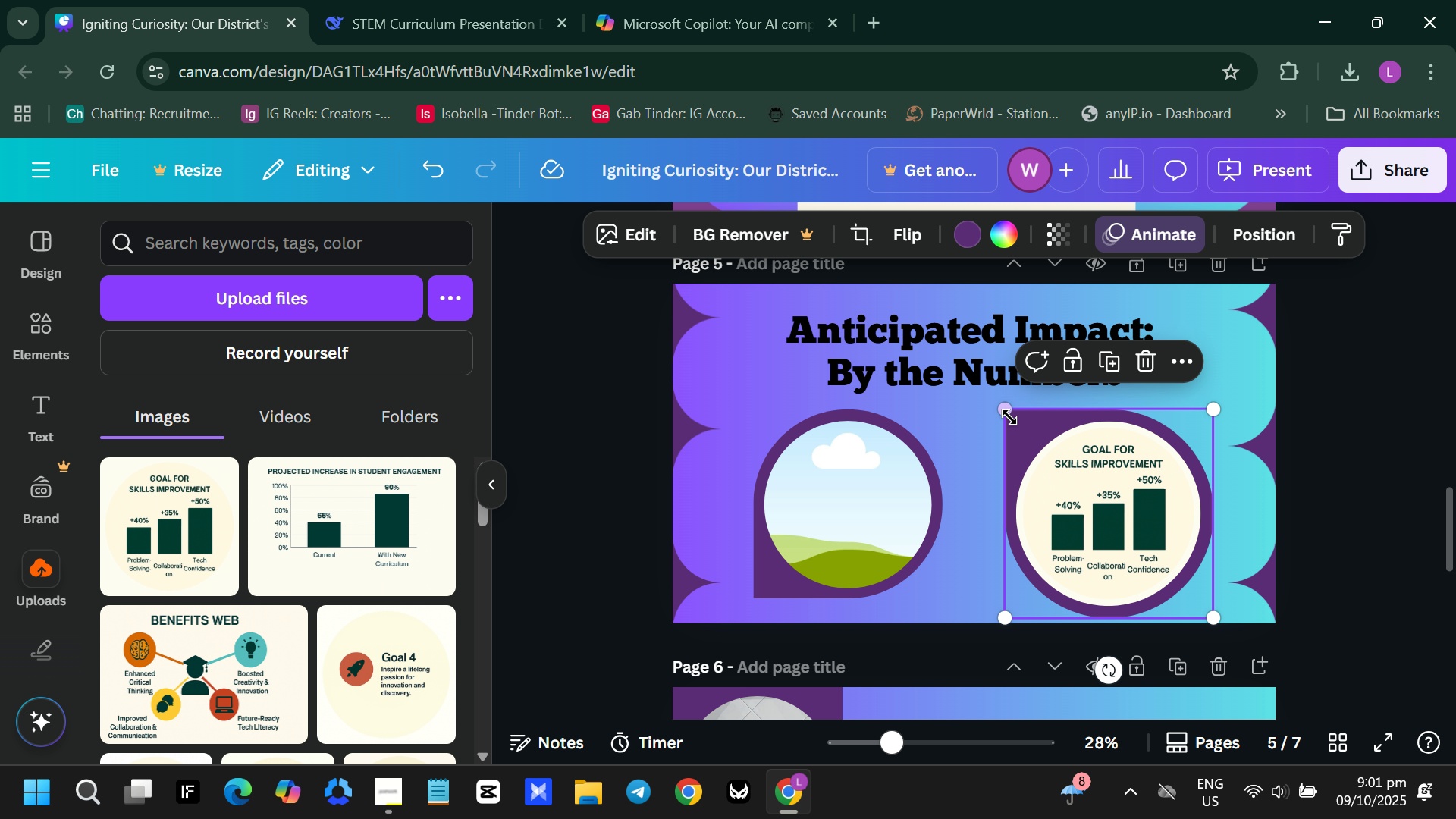 
left_click_drag(start_coordinate=[1008, 417], to_coordinate=[1015, 422])
 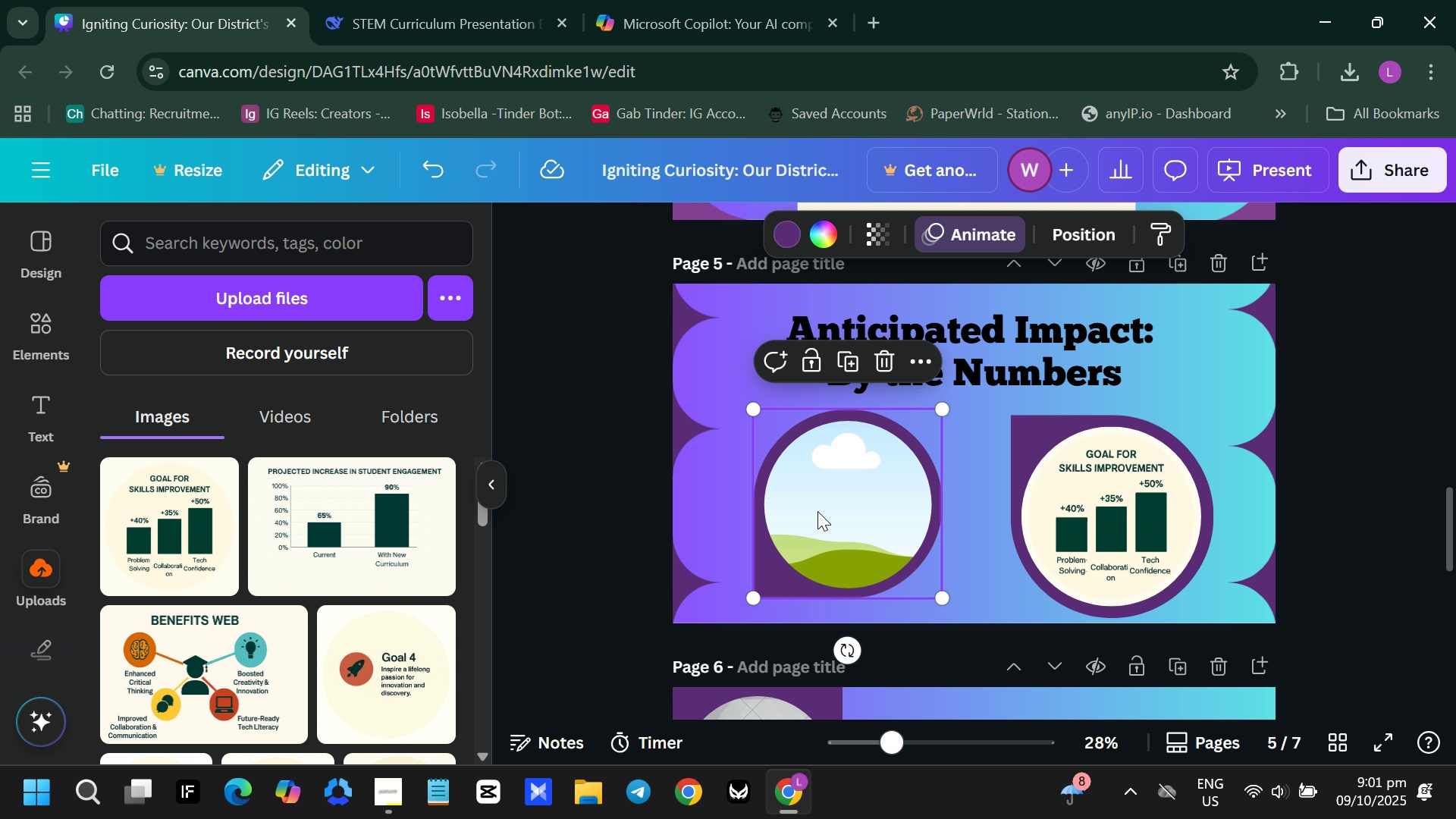 
left_click([817, 511])
 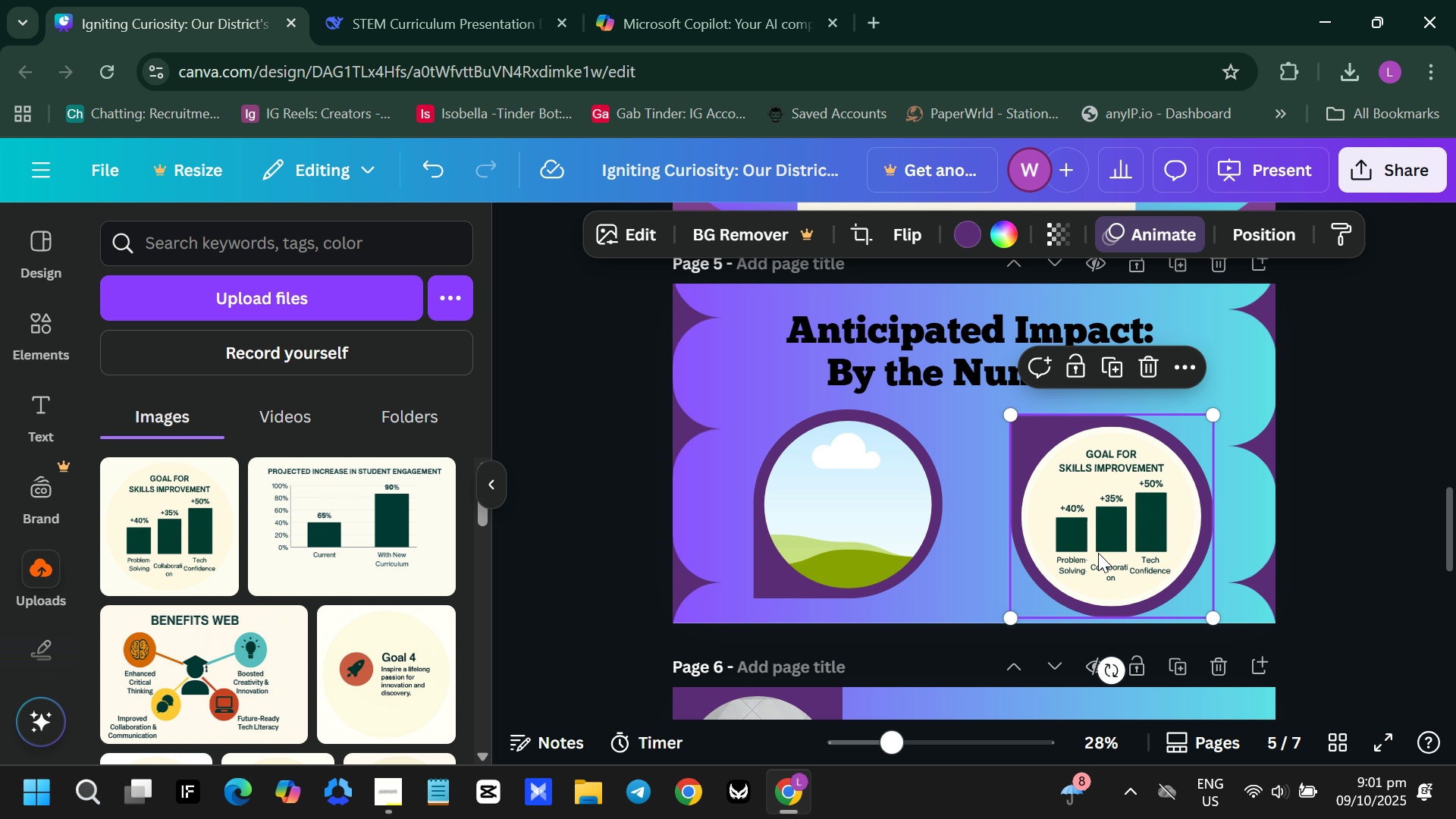 
left_click_drag(start_coordinate=[1098, 553], to_coordinate=[1089, 547])
 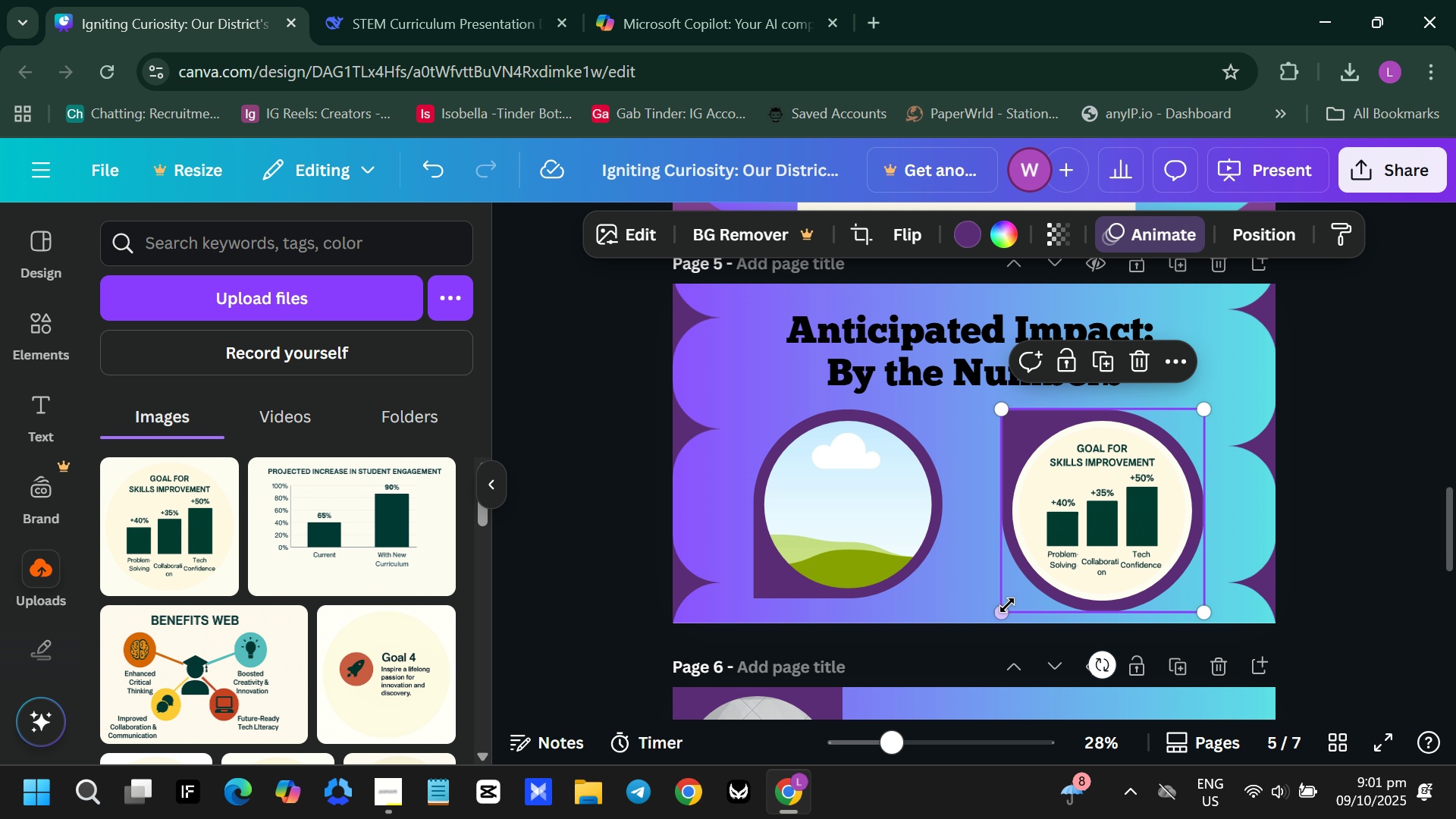 
left_click_drag(start_coordinate=[1006, 604], to_coordinate=[1015, 594])
 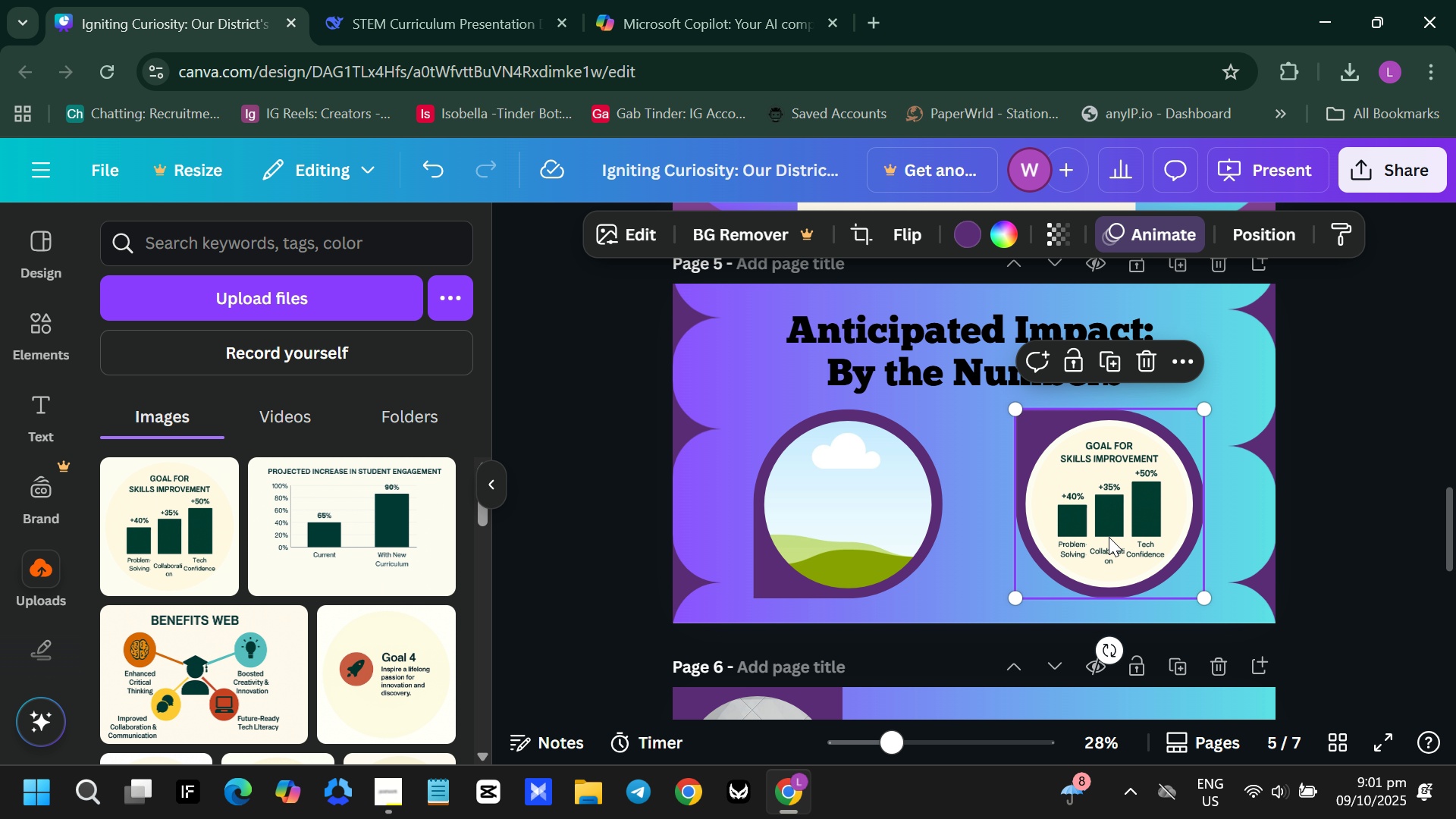 
left_click_drag(start_coordinate=[1113, 537], to_coordinate=[1094, 544])
 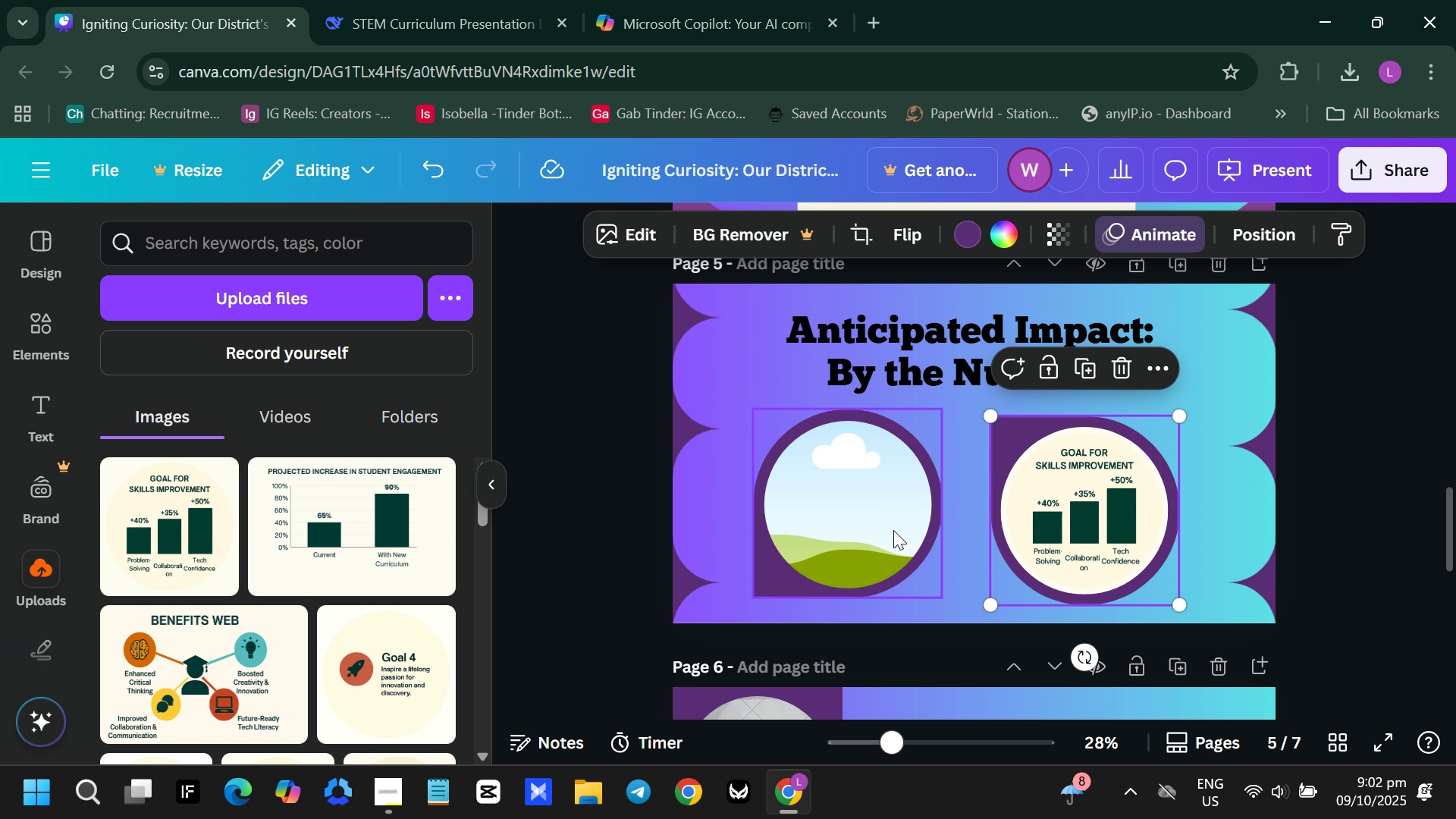 
left_click([893, 530])
 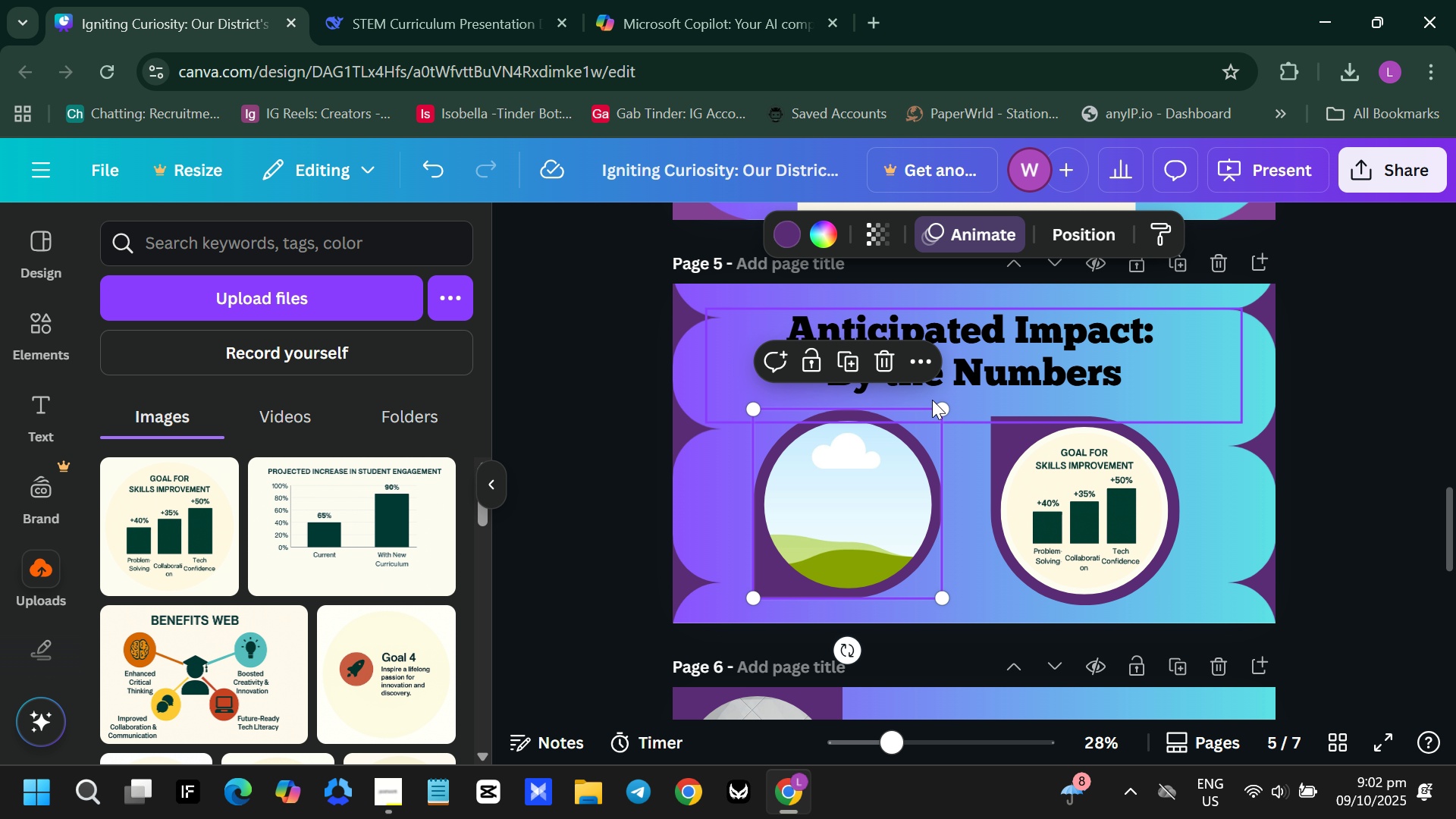 
left_click_drag(start_coordinate=[942, 408], to_coordinate=[940, 425])
 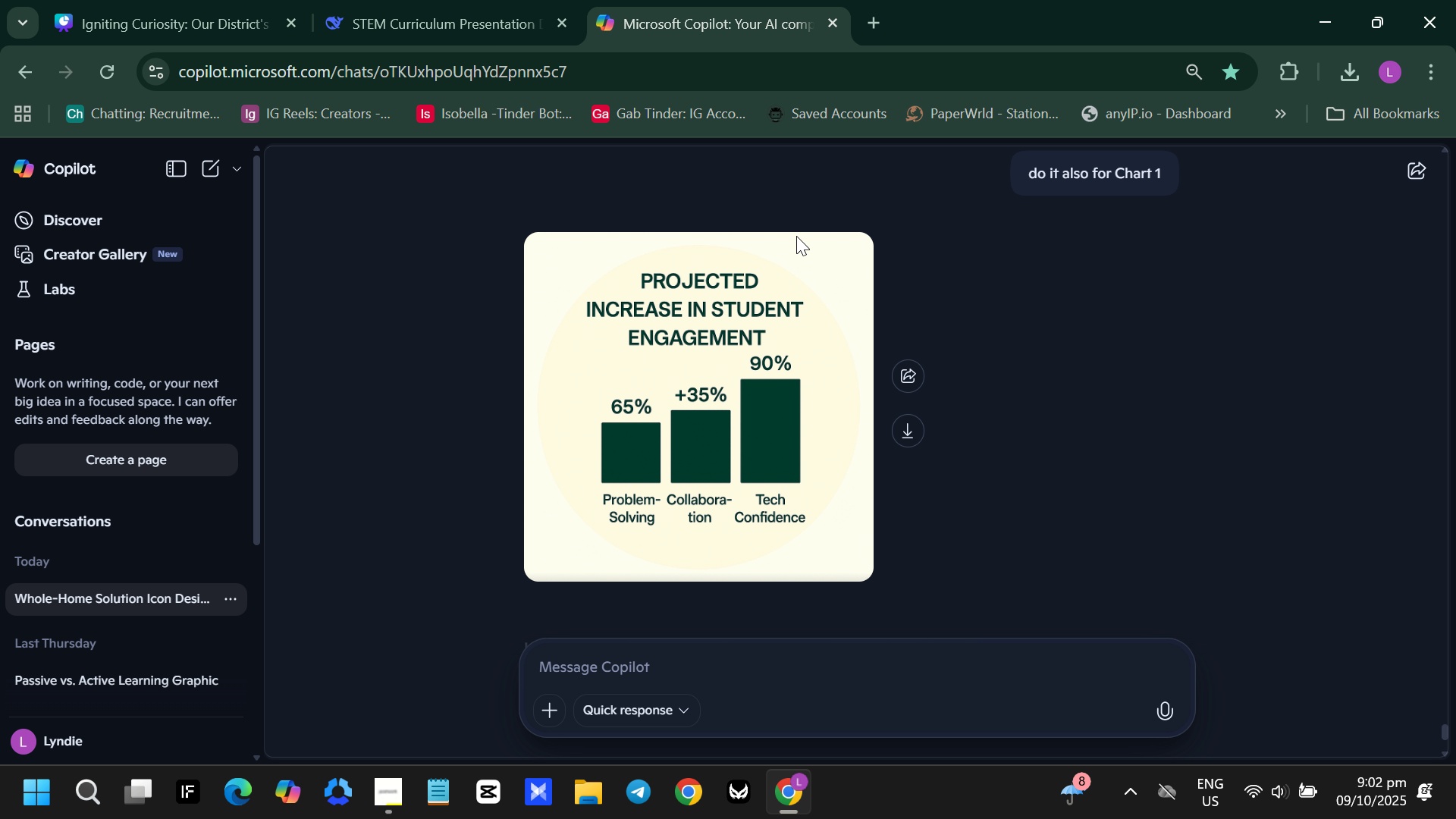 
scroll: coordinate [895, 274], scroll_direction: down, amount: 3.0
 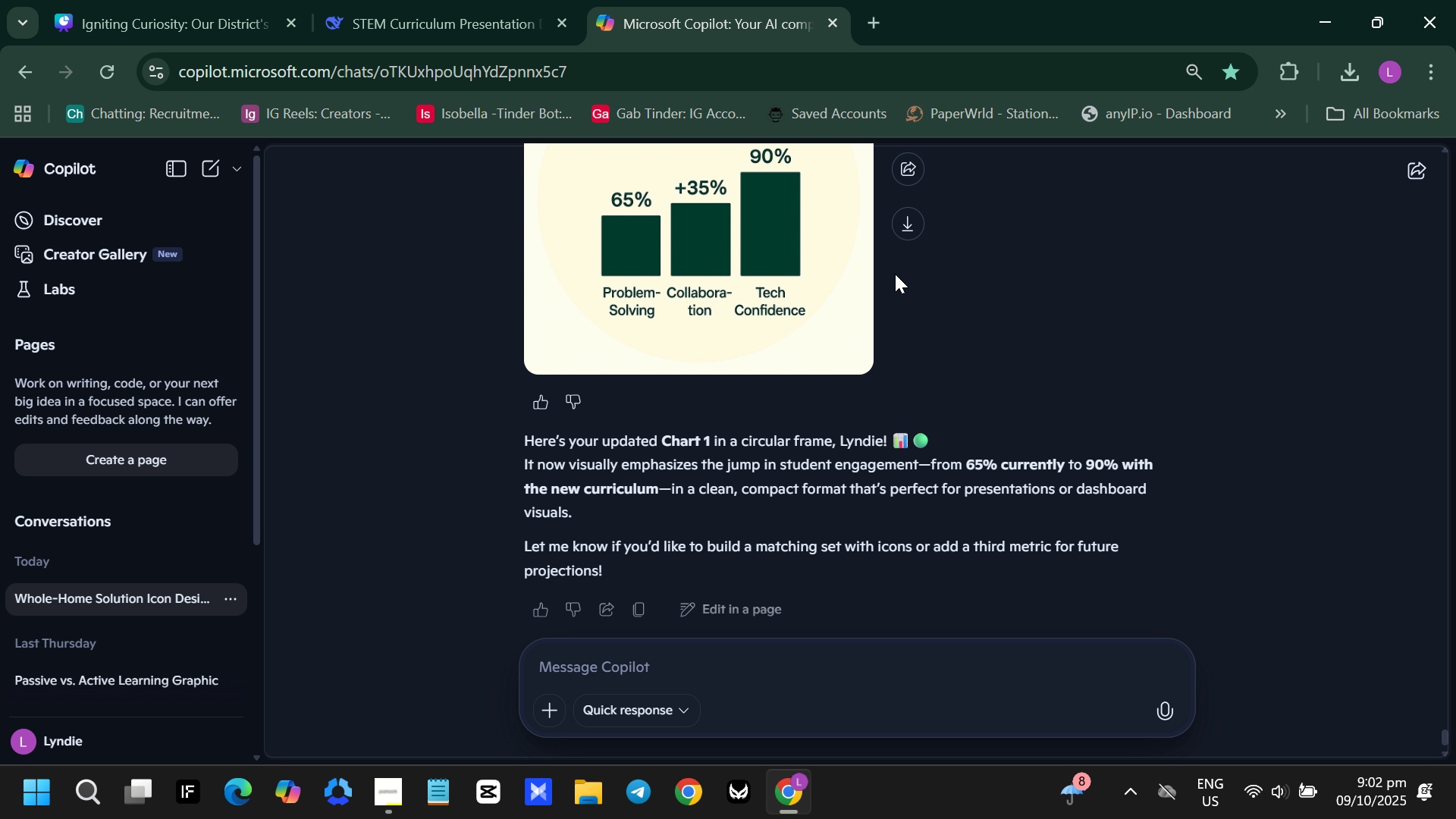 
scroll: coordinate [895, 274], scroll_direction: up, amount: 3.0
 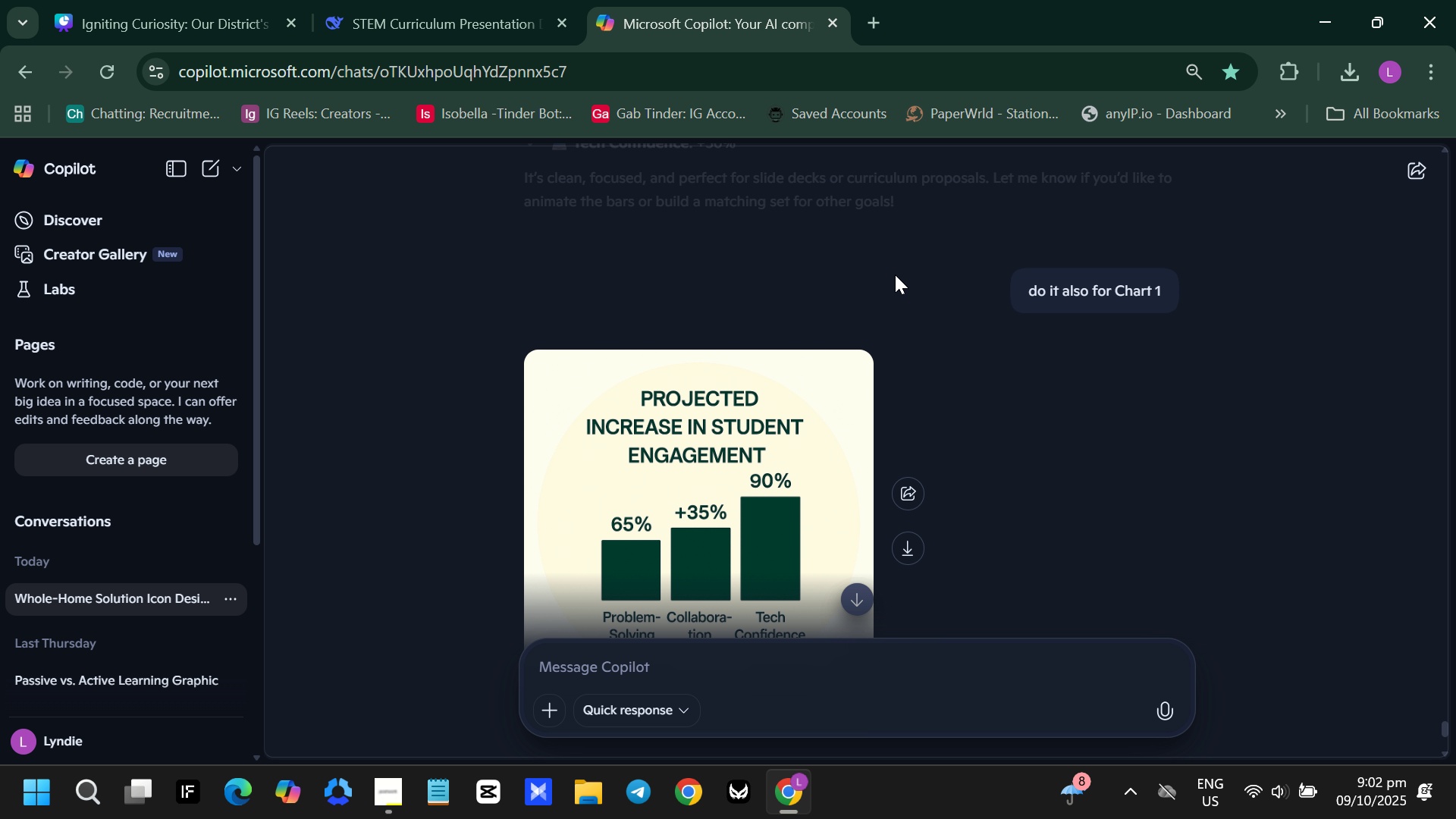 
scroll: coordinate [895, 282], scroll_direction: down, amount: 1.0
 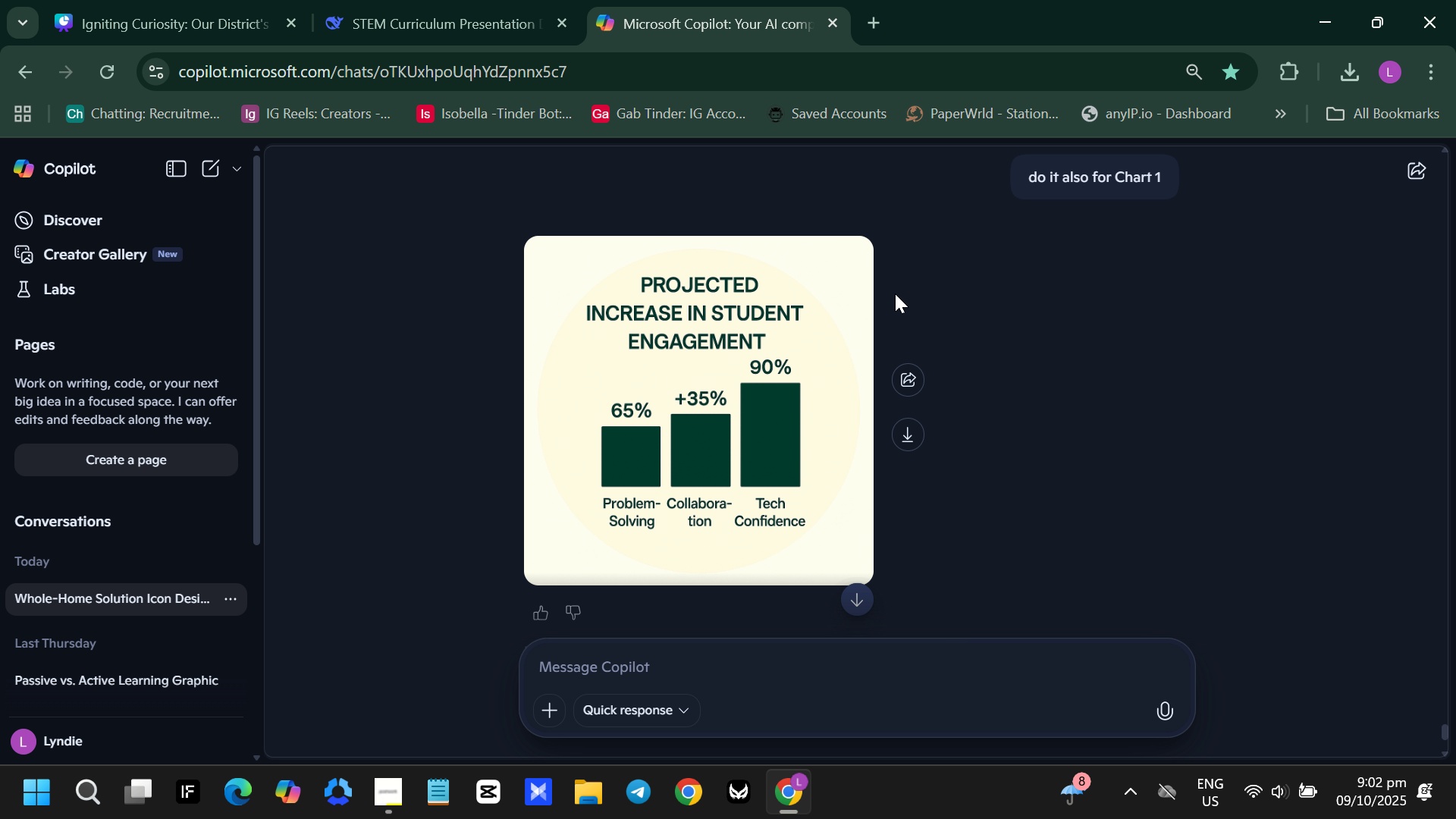 
scroll: coordinate [895, 293], scroll_direction: up, amount: 8.0
 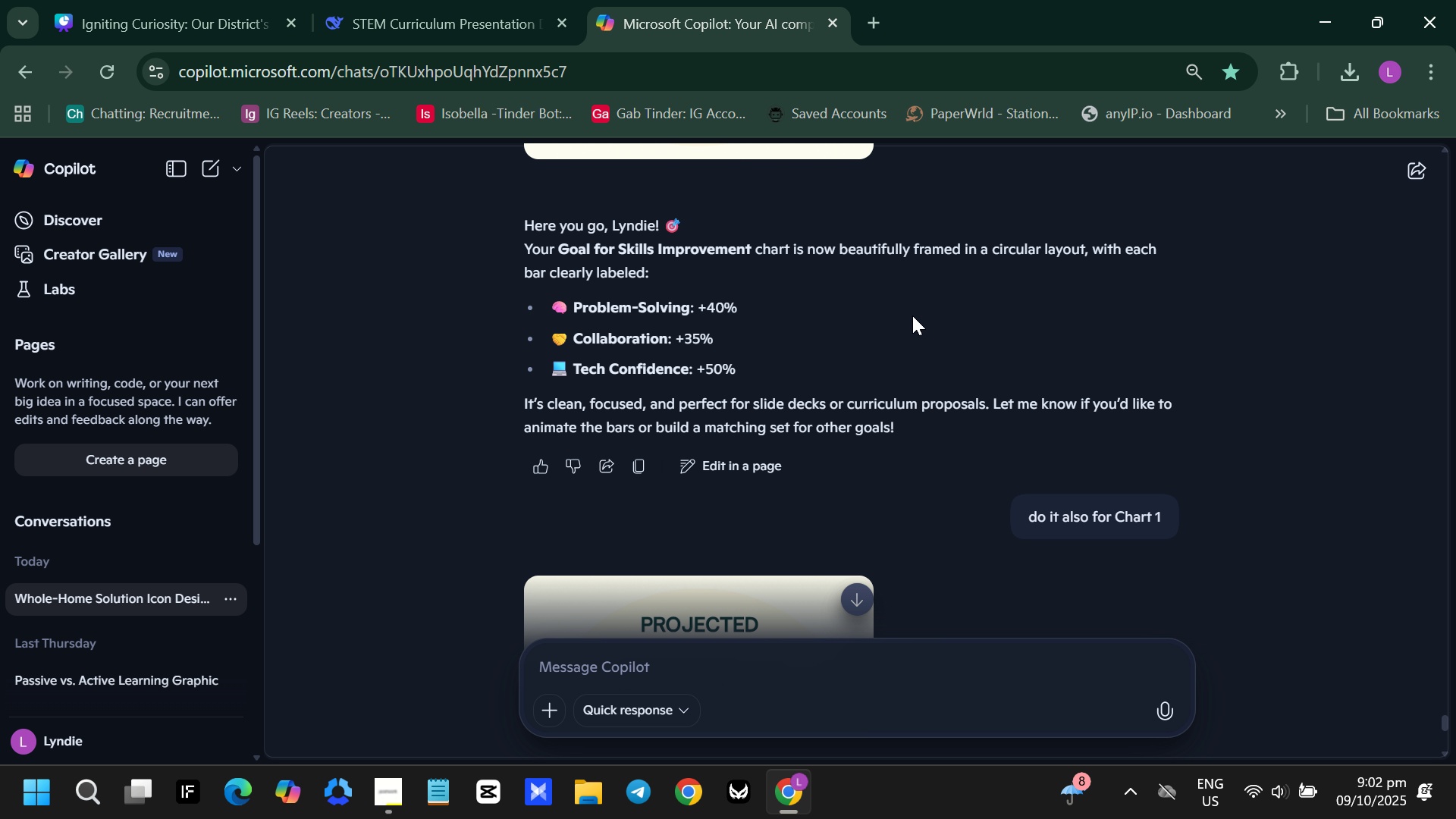 
middle_click([895, 293])
 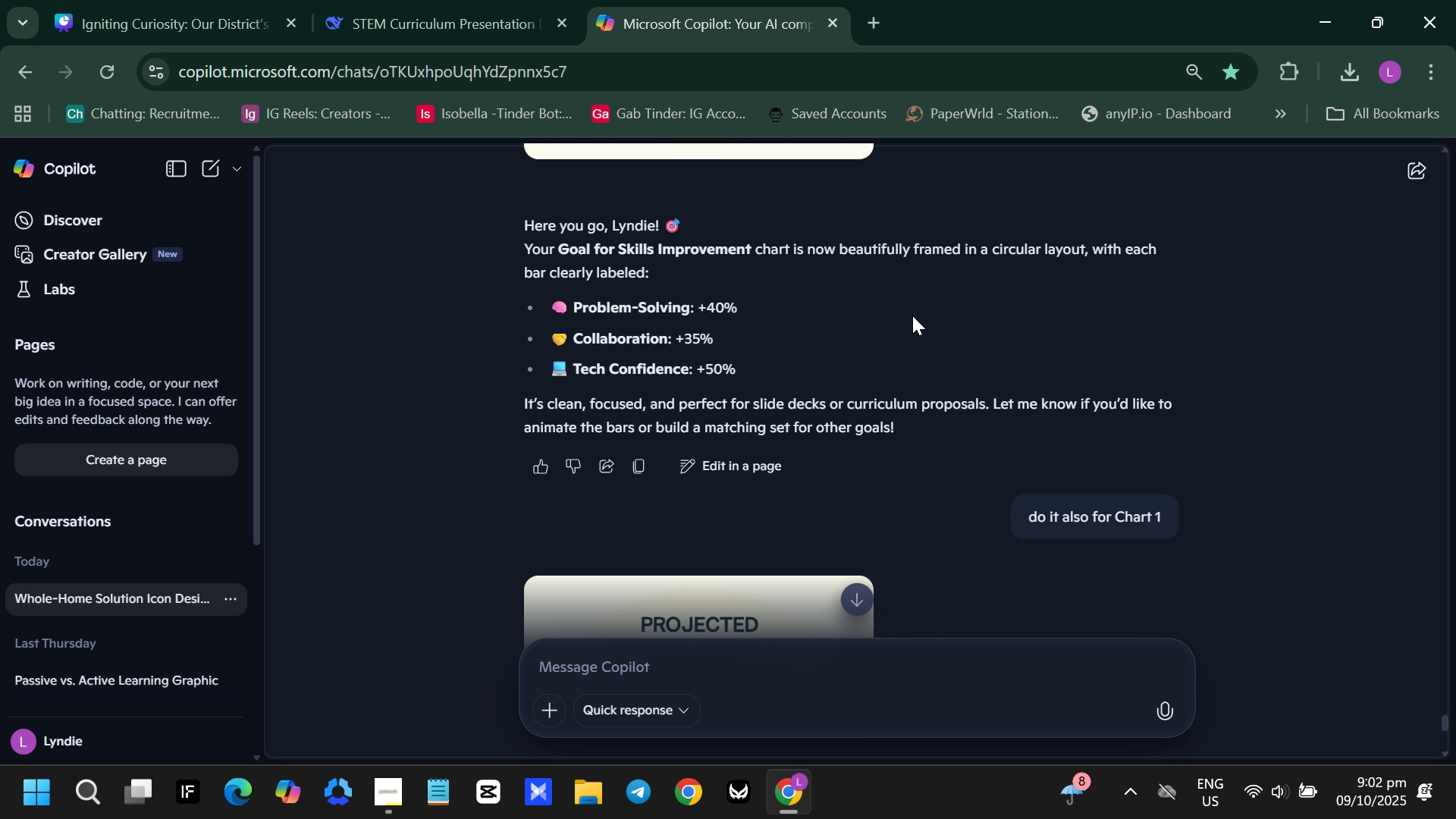 
scroll: coordinate [912, 315], scroll_direction: up, amount: 2.0
 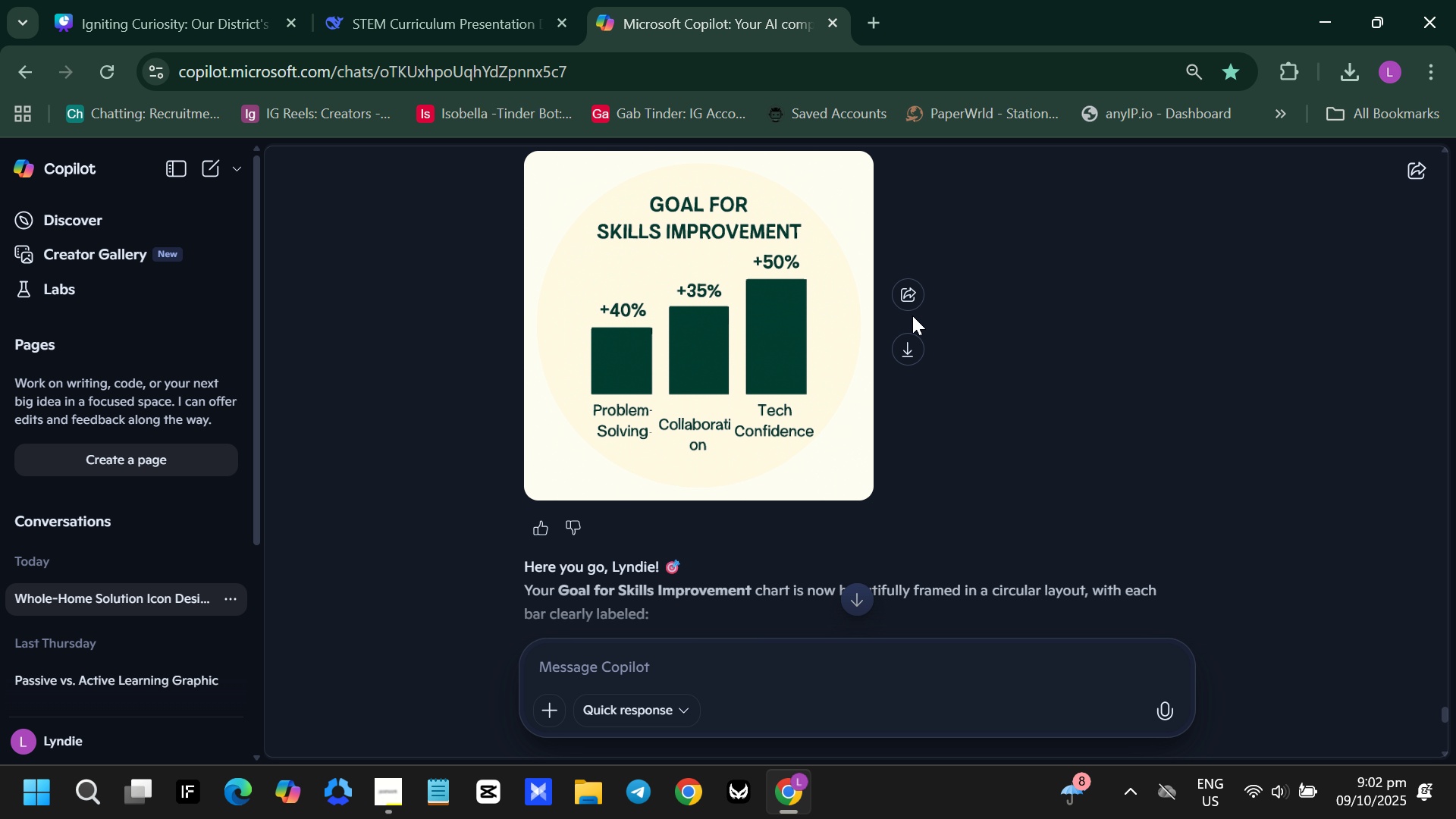 
scroll: coordinate [912, 315], scroll_direction: down, amount: 8.0
 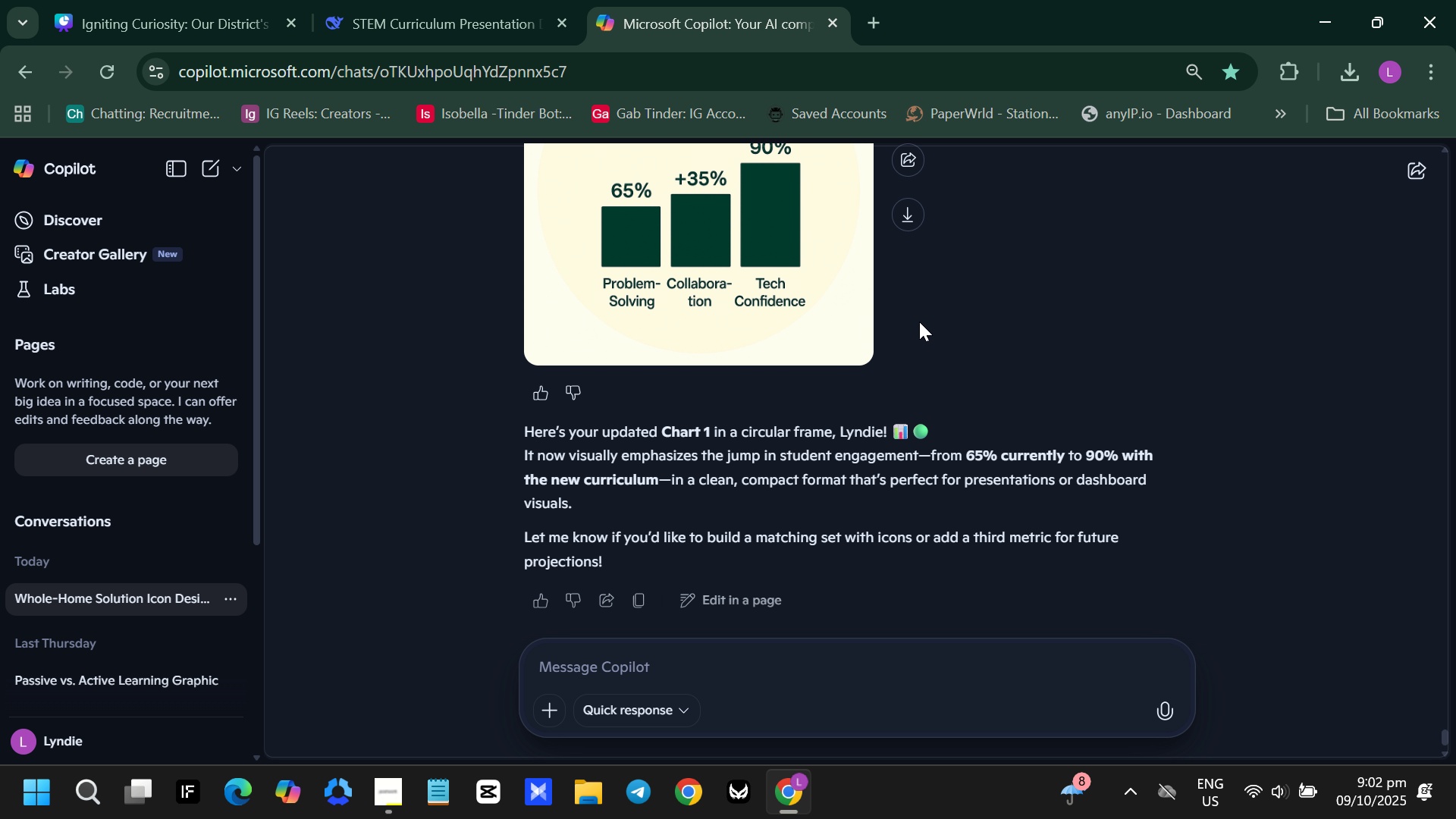 
scroll: coordinate [919, 322], scroll_direction: up, amount: 22.0
 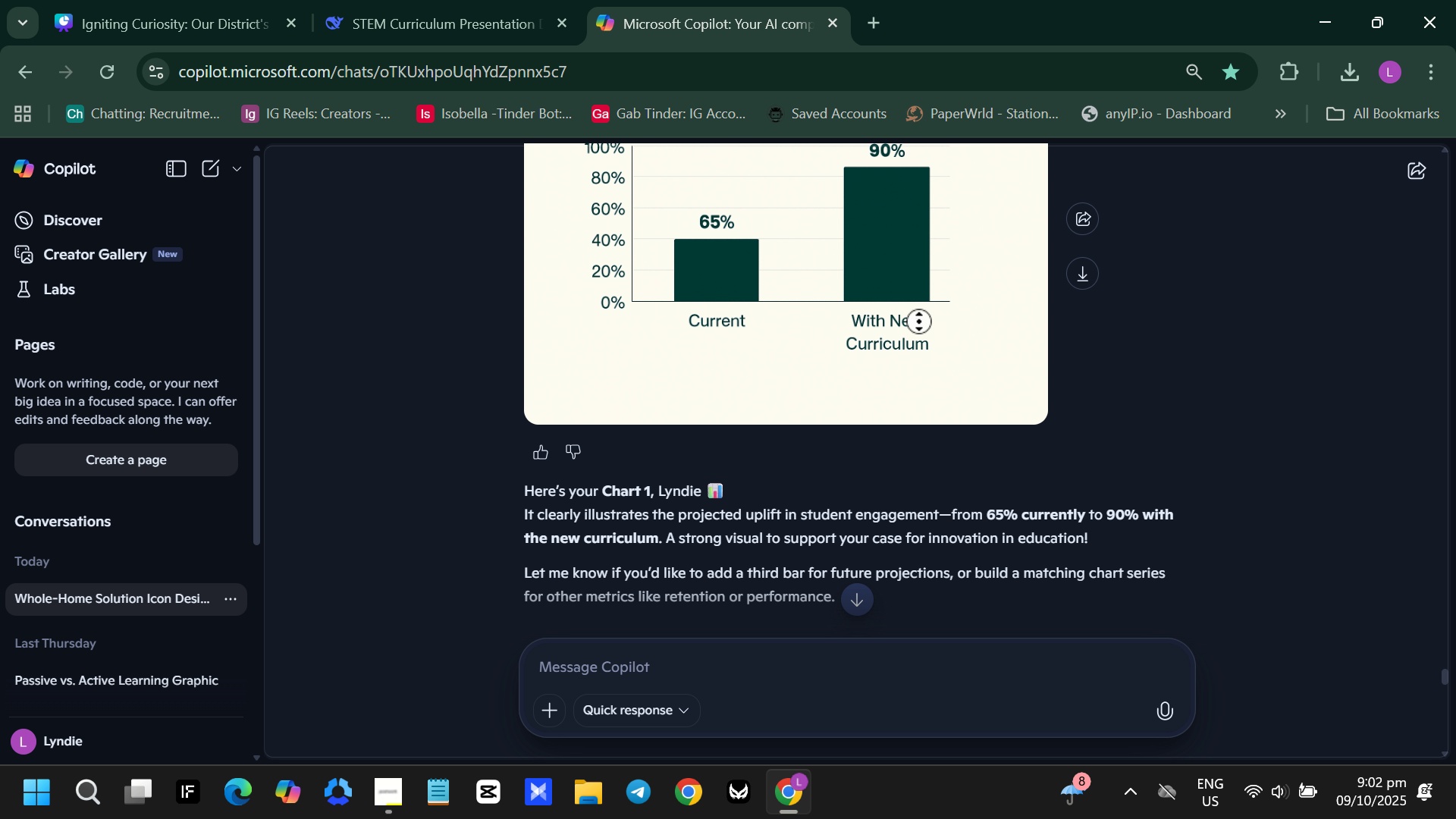 
middle_click([919, 322])
 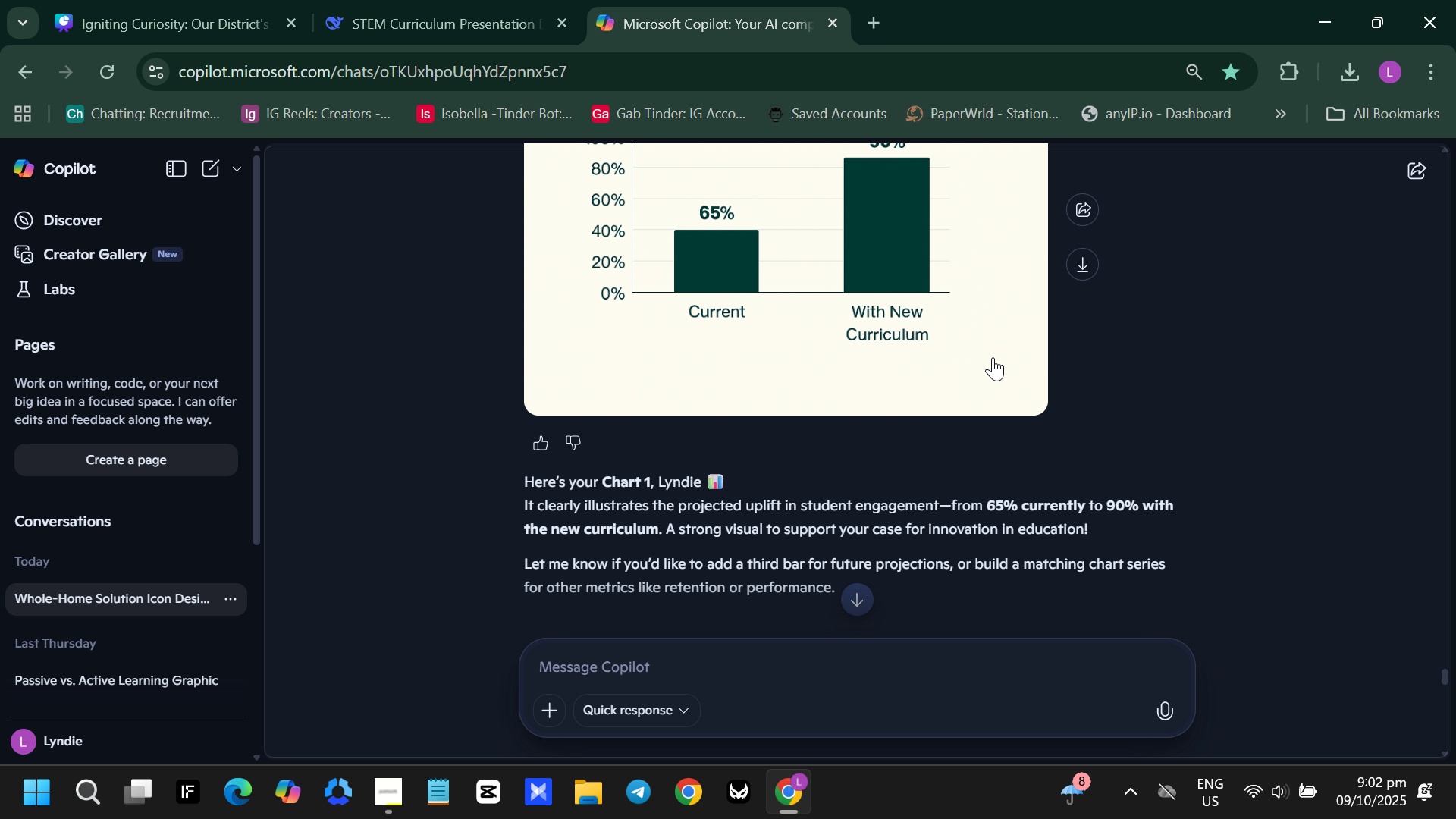 
scroll: coordinate [991, 354], scroll_direction: up, amount: 2.0
 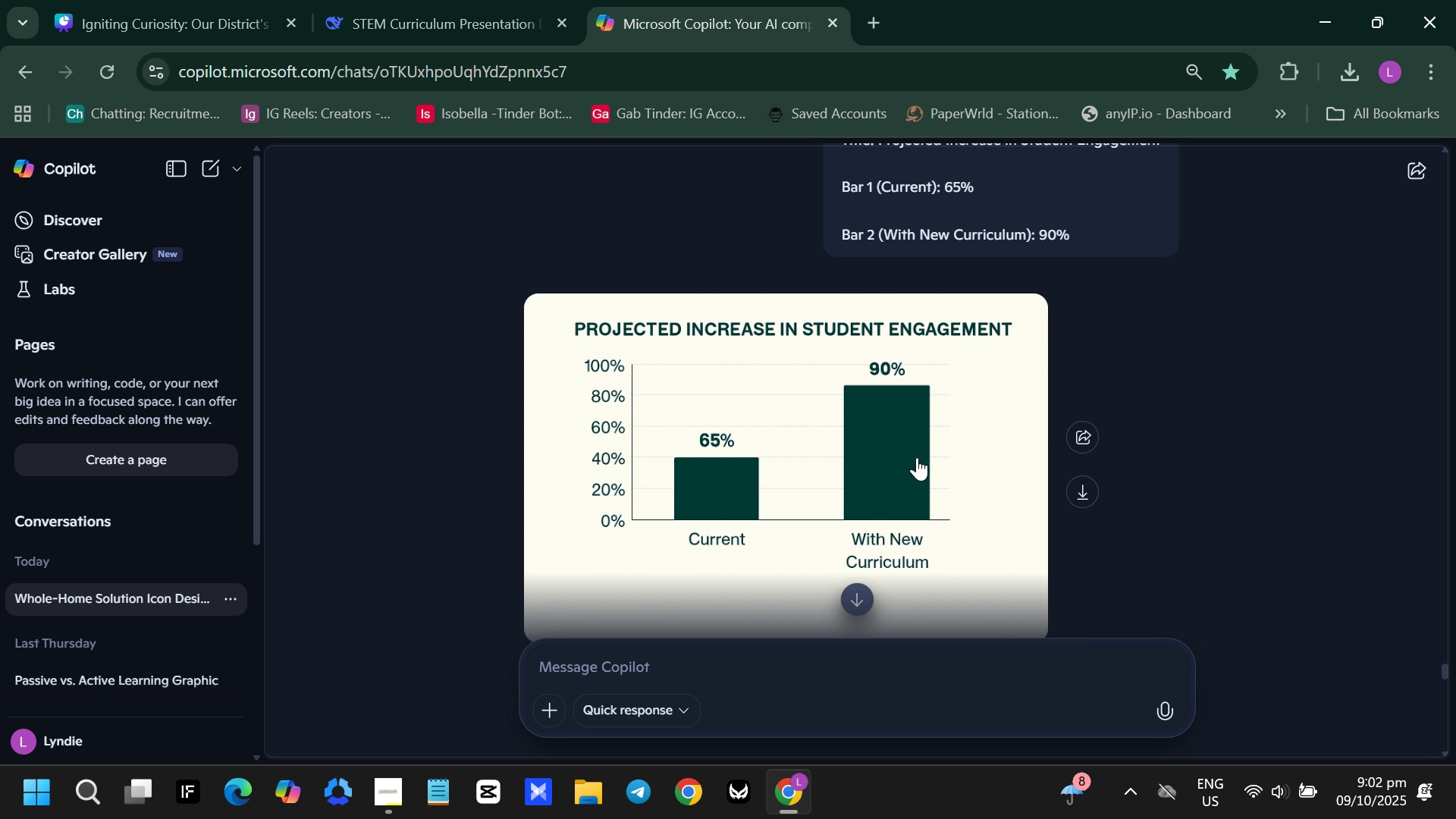 
scroll: coordinate [981, 460], scroll_direction: down, amount: 2.0
 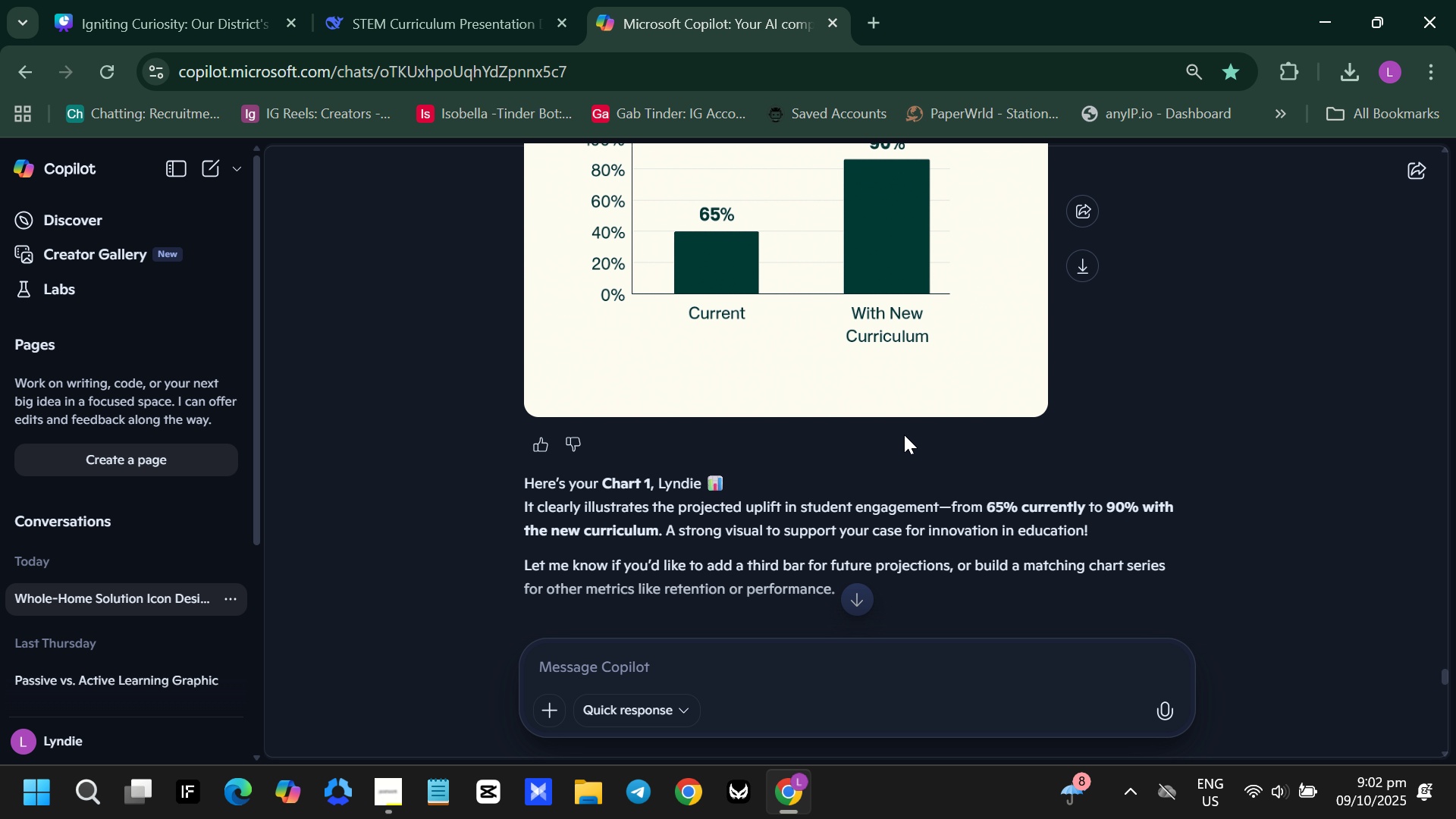 
scroll: coordinate [904, 435], scroll_direction: up, amount: 5.0
 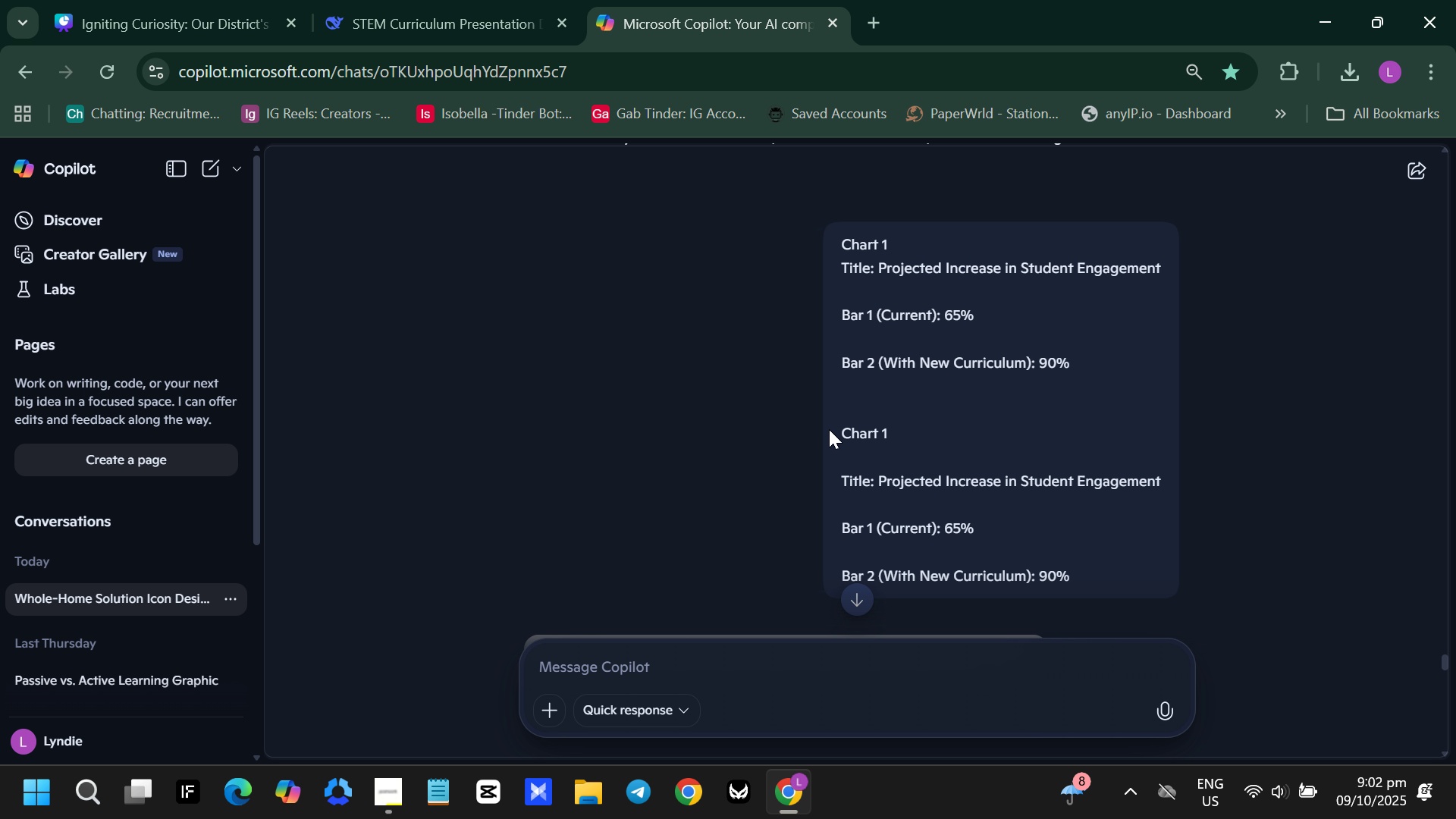 
left_click_drag(start_coordinate=[846, 435], to_coordinate=[1009, 525])
 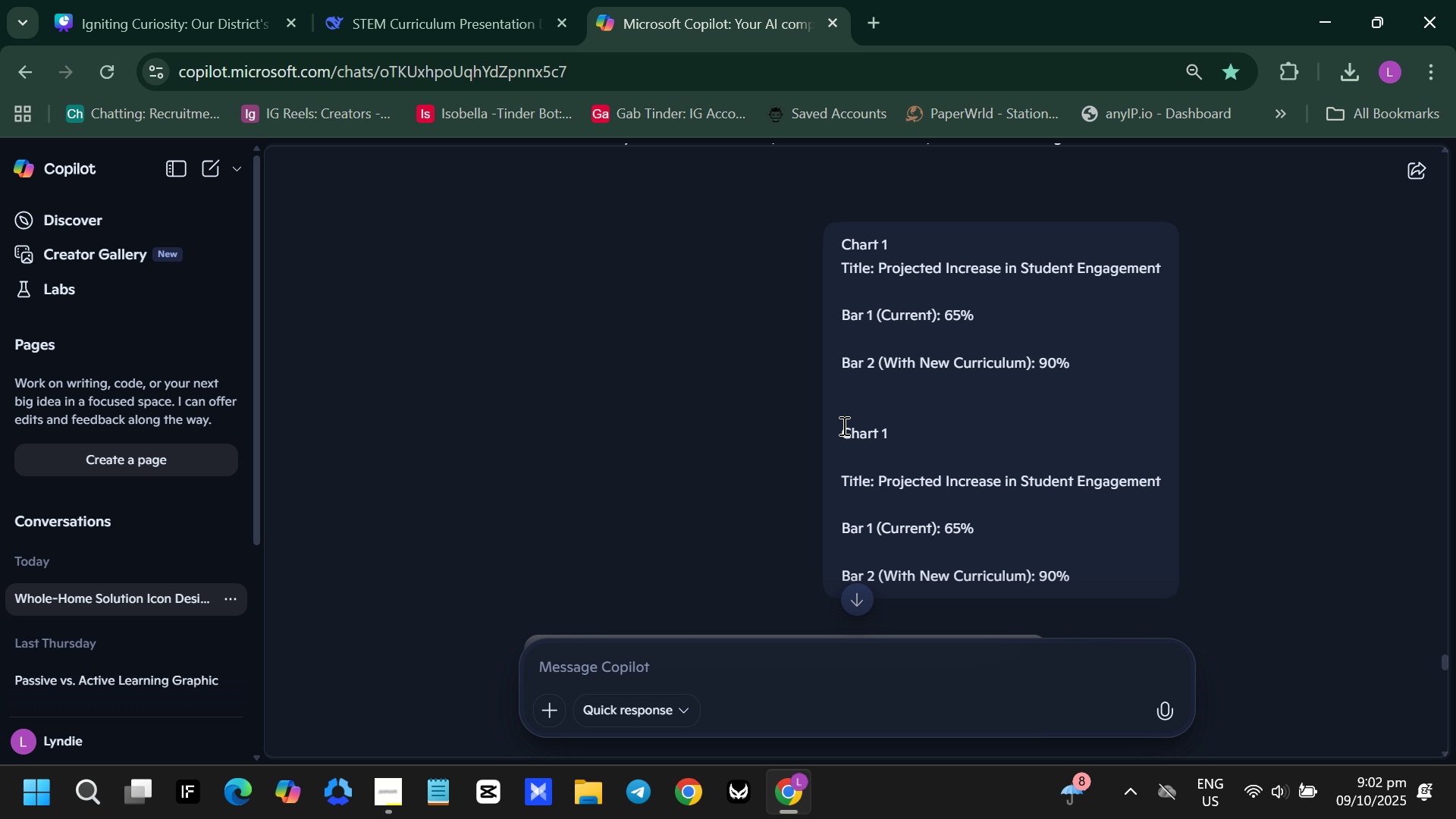 
left_click_drag(start_coordinate=[837, 424], to_coordinate=[855, 431])
 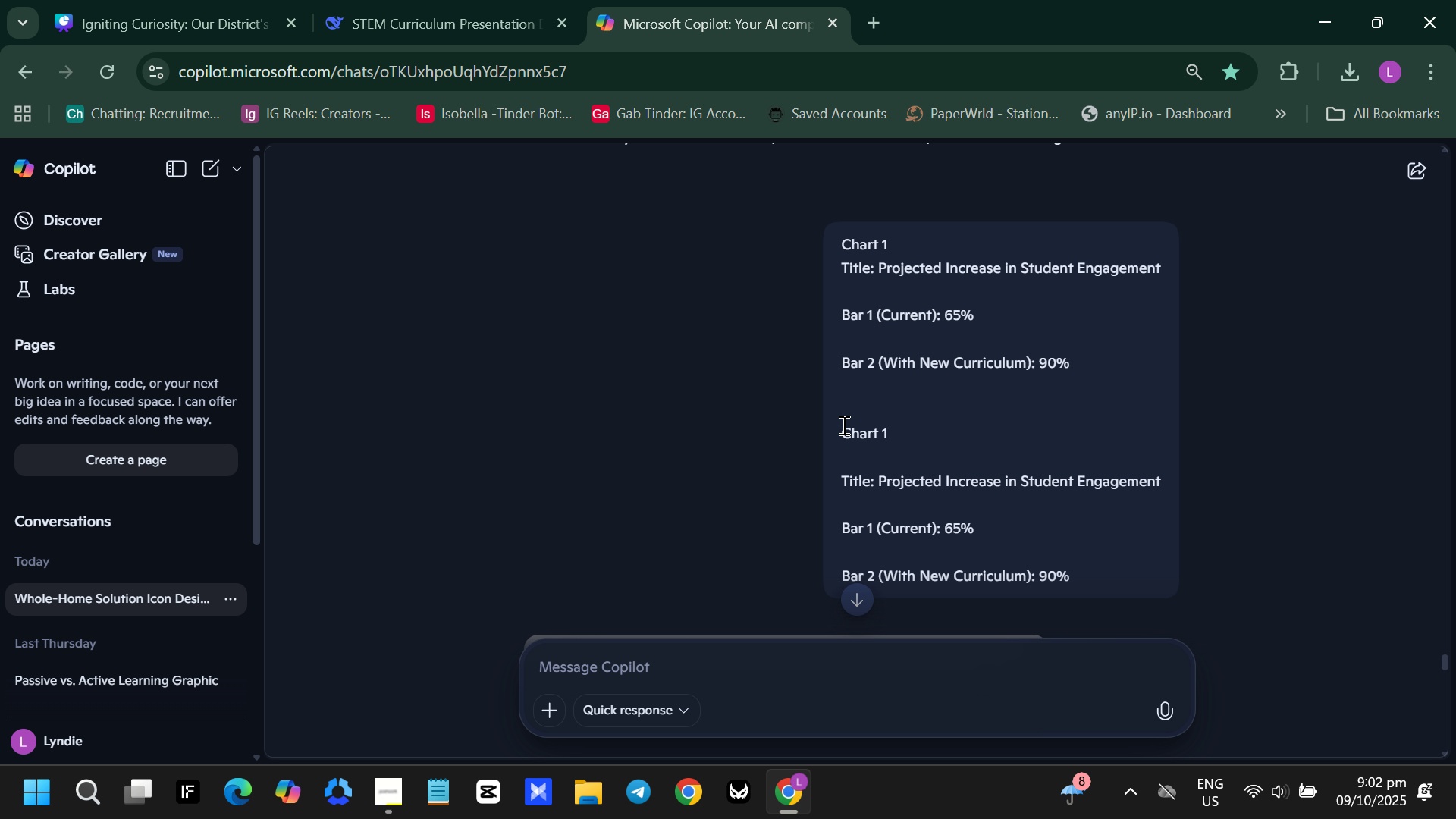 
left_click([843, 425])
 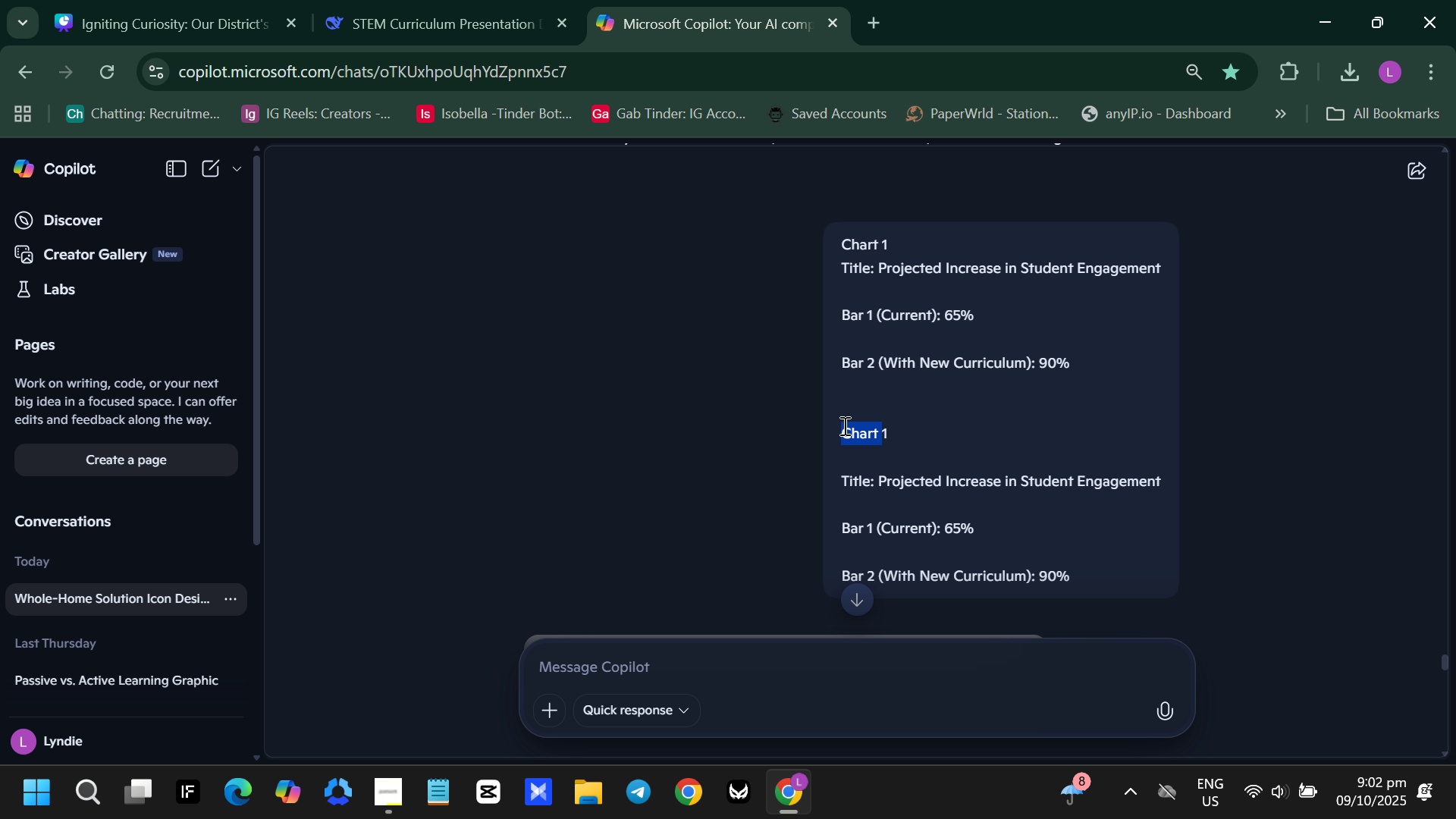 
left_click_drag(start_coordinate=[843, 425], to_coordinate=[1087, 582])
 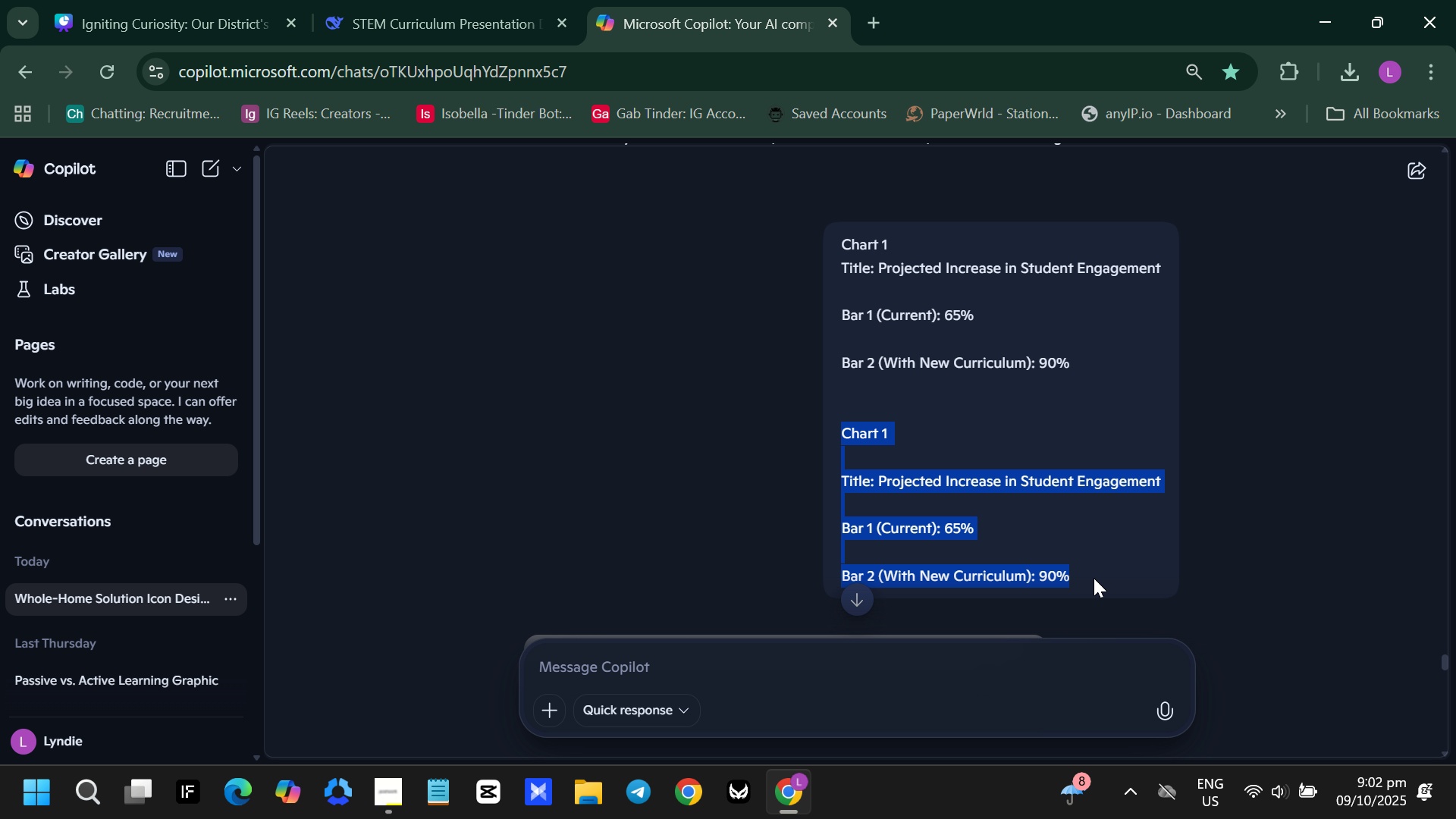 
key(Control+C)
 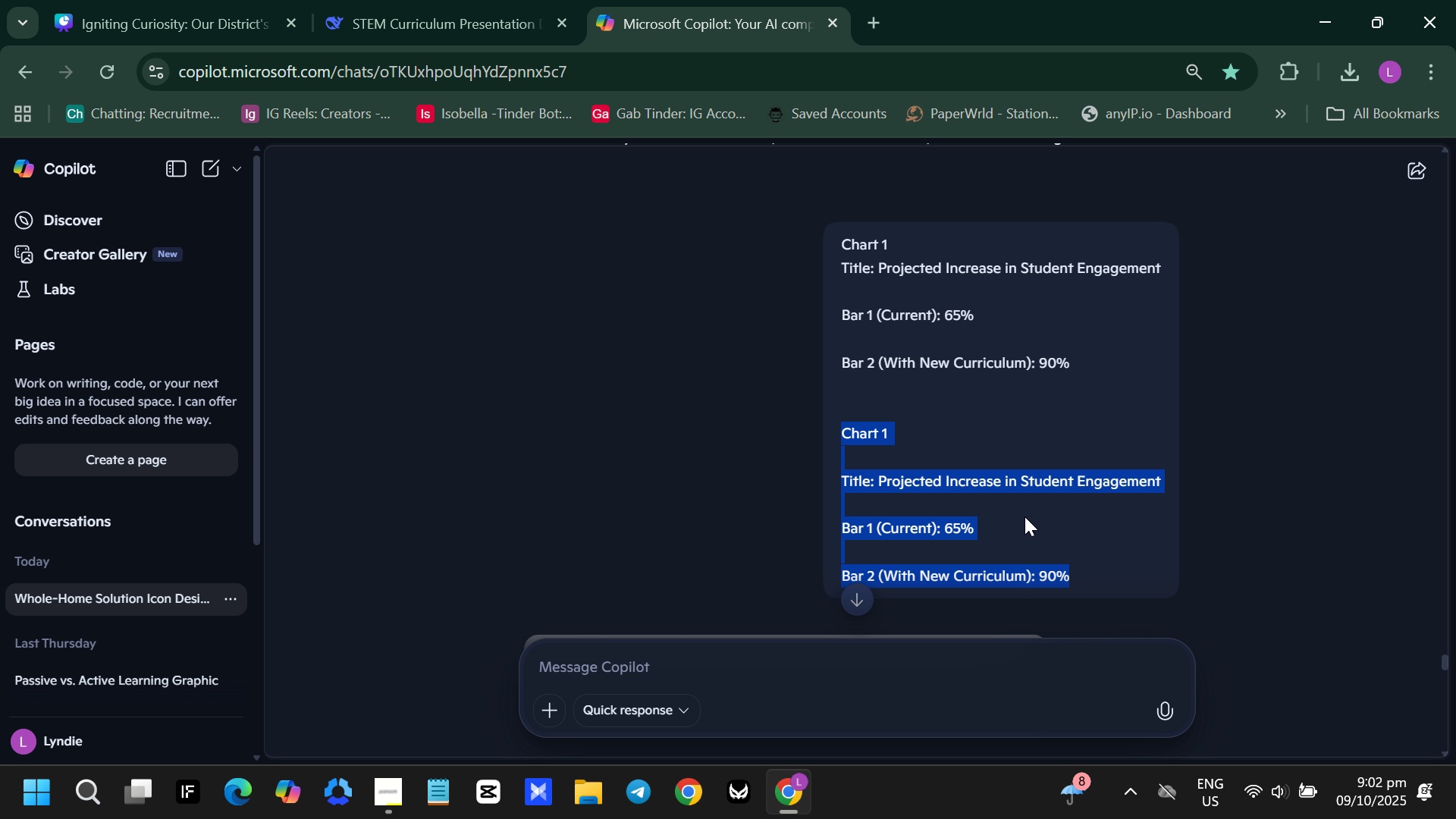 
scroll: coordinate [878, 632], scroll_direction: down, amount: 25.0
 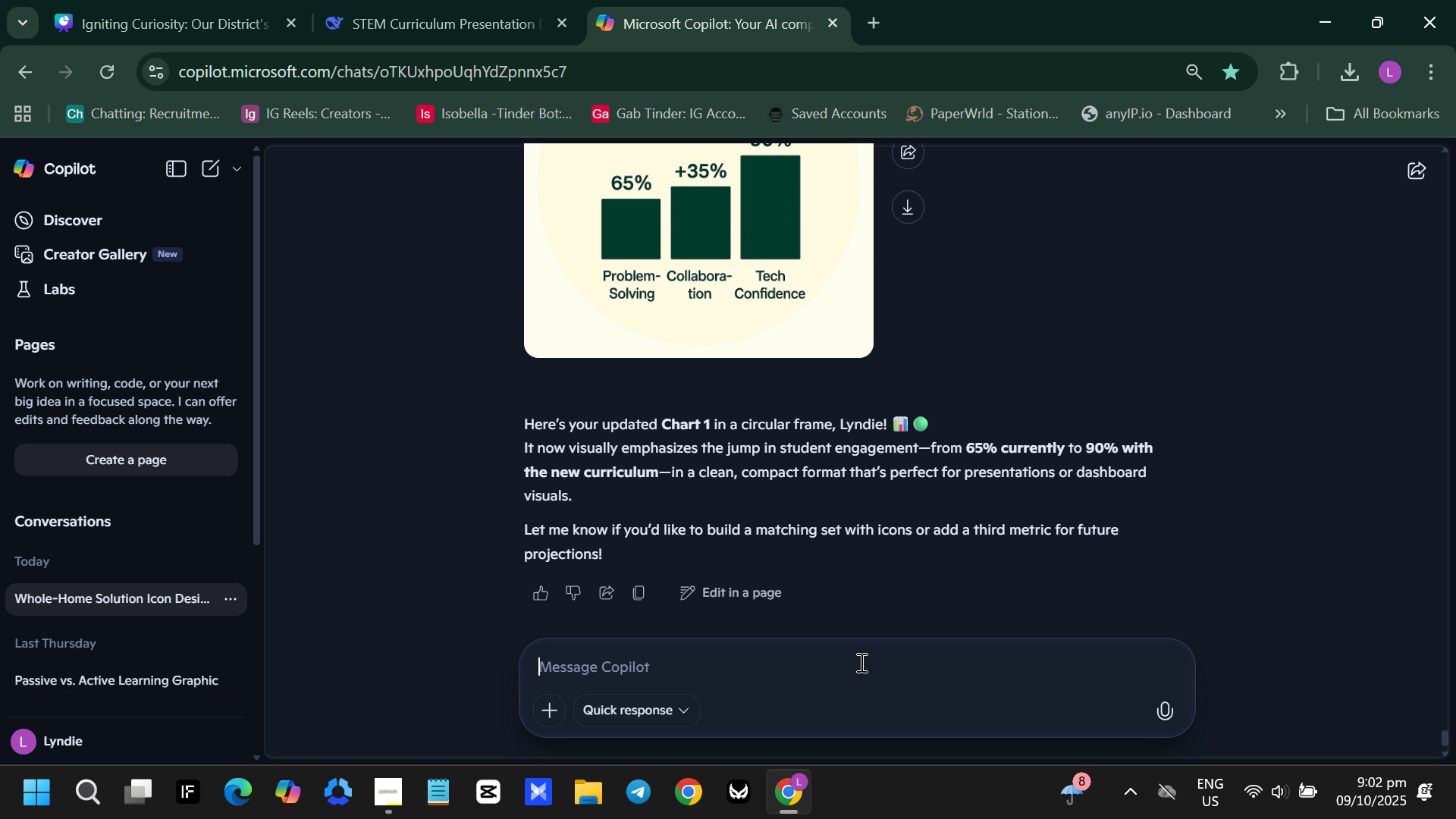 
key(Control+ControlLeft)
 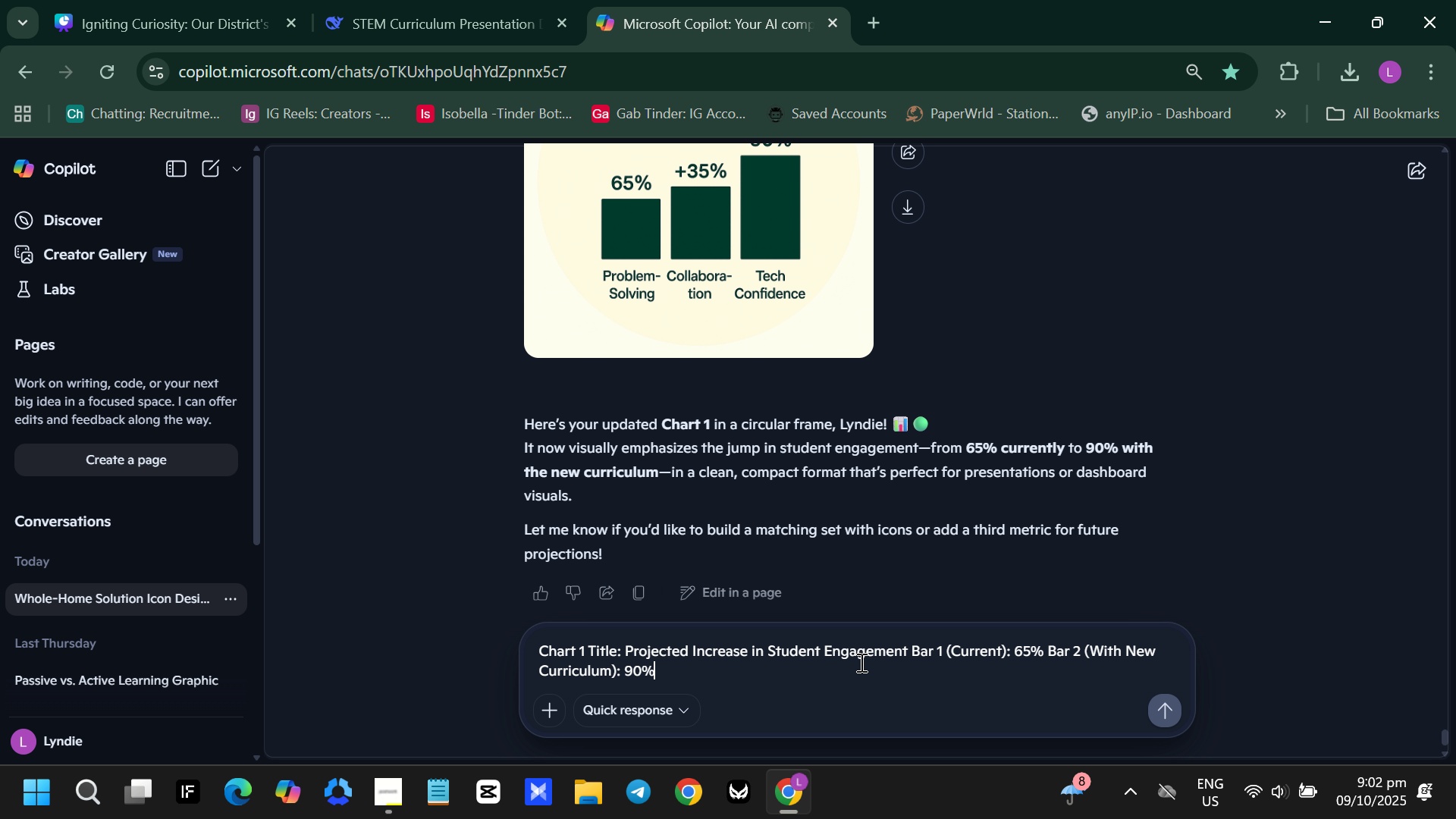 
key(Control+V)
 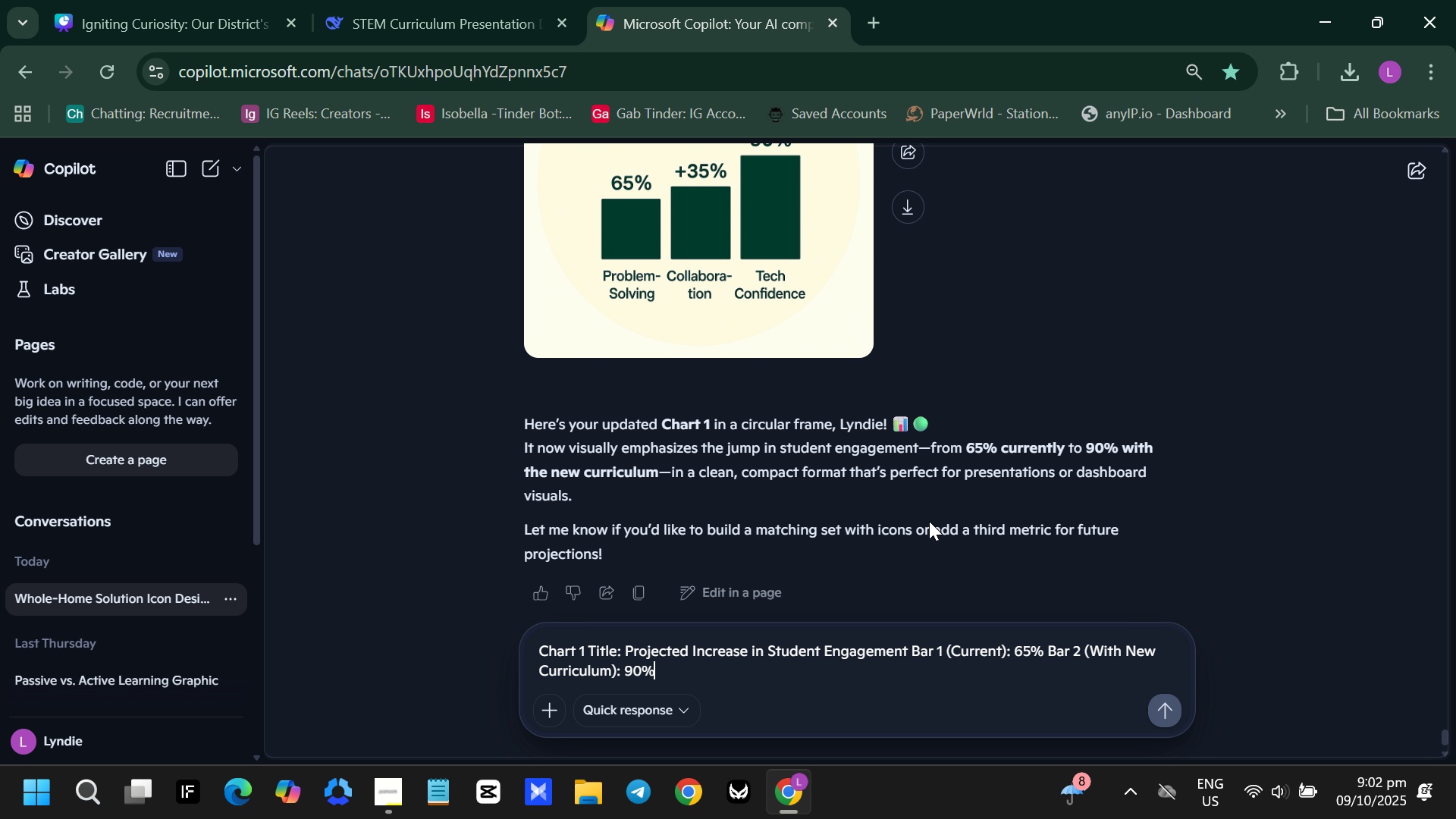 
scroll: coordinate [976, 459], scroll_direction: up, amount: 8.0
 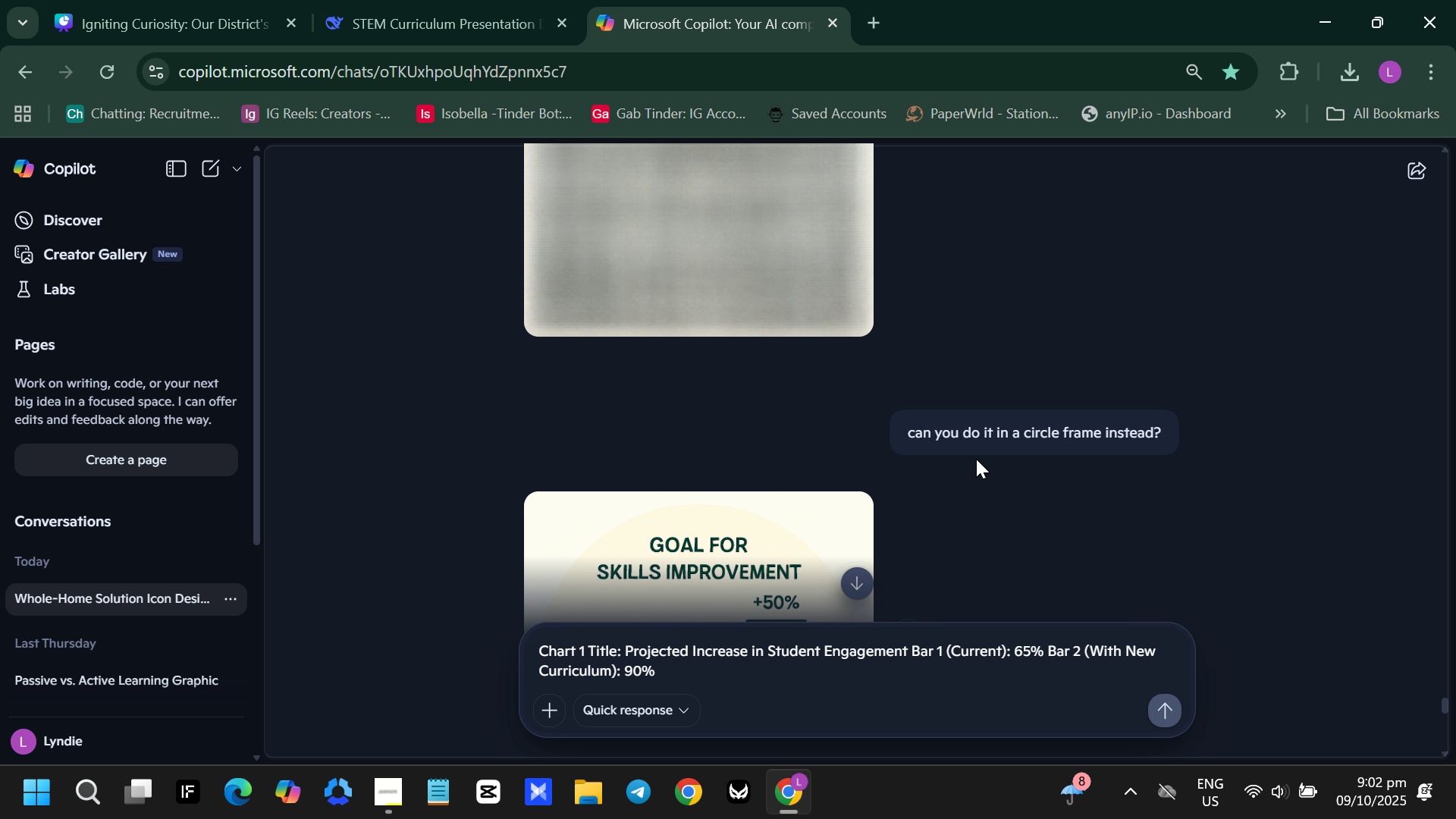 
scroll: coordinate [944, 448], scroll_direction: down, amount: 5.0
 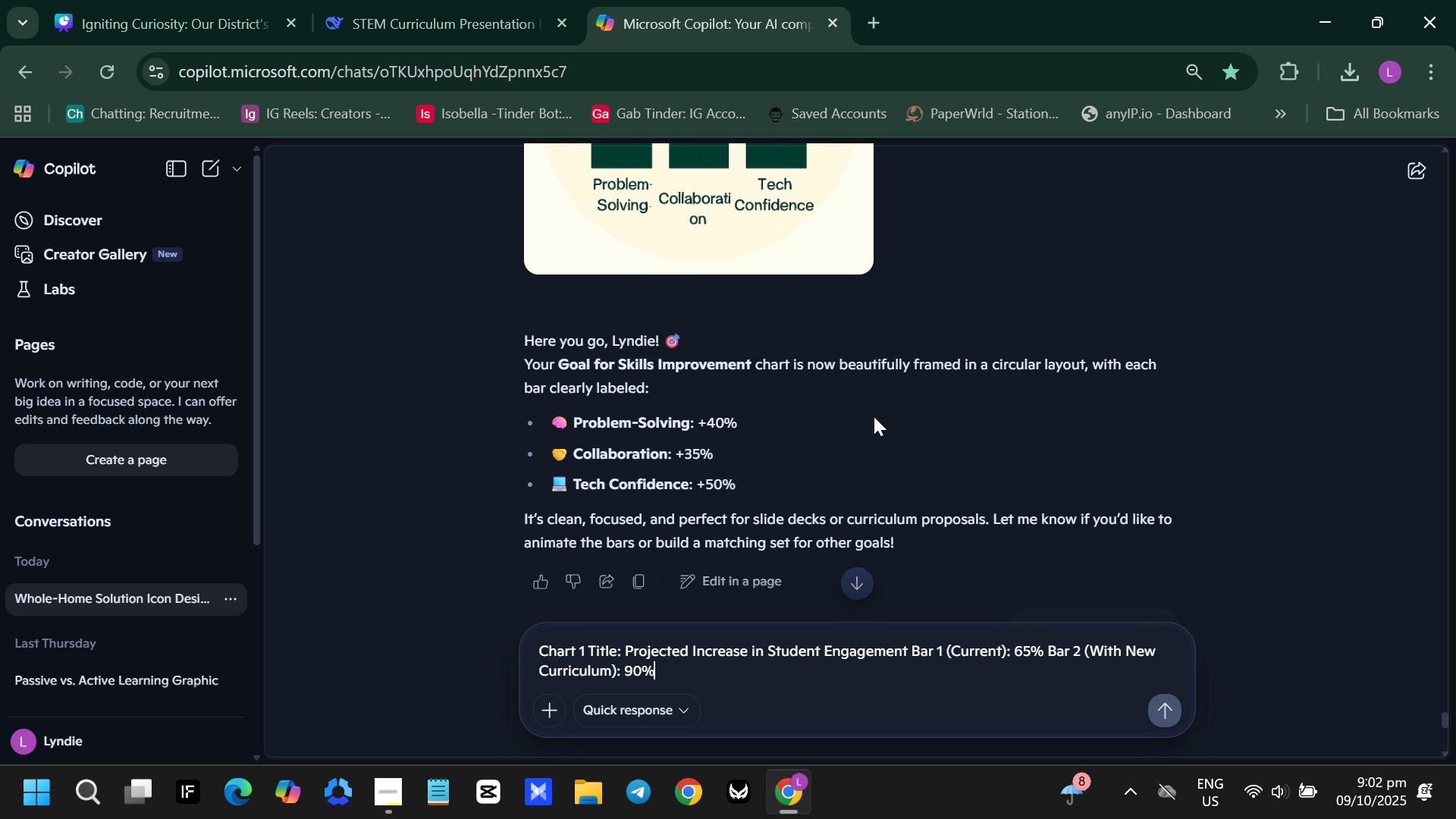 
scroll: coordinate [874, 416], scroll_direction: up, amount: 8.0
 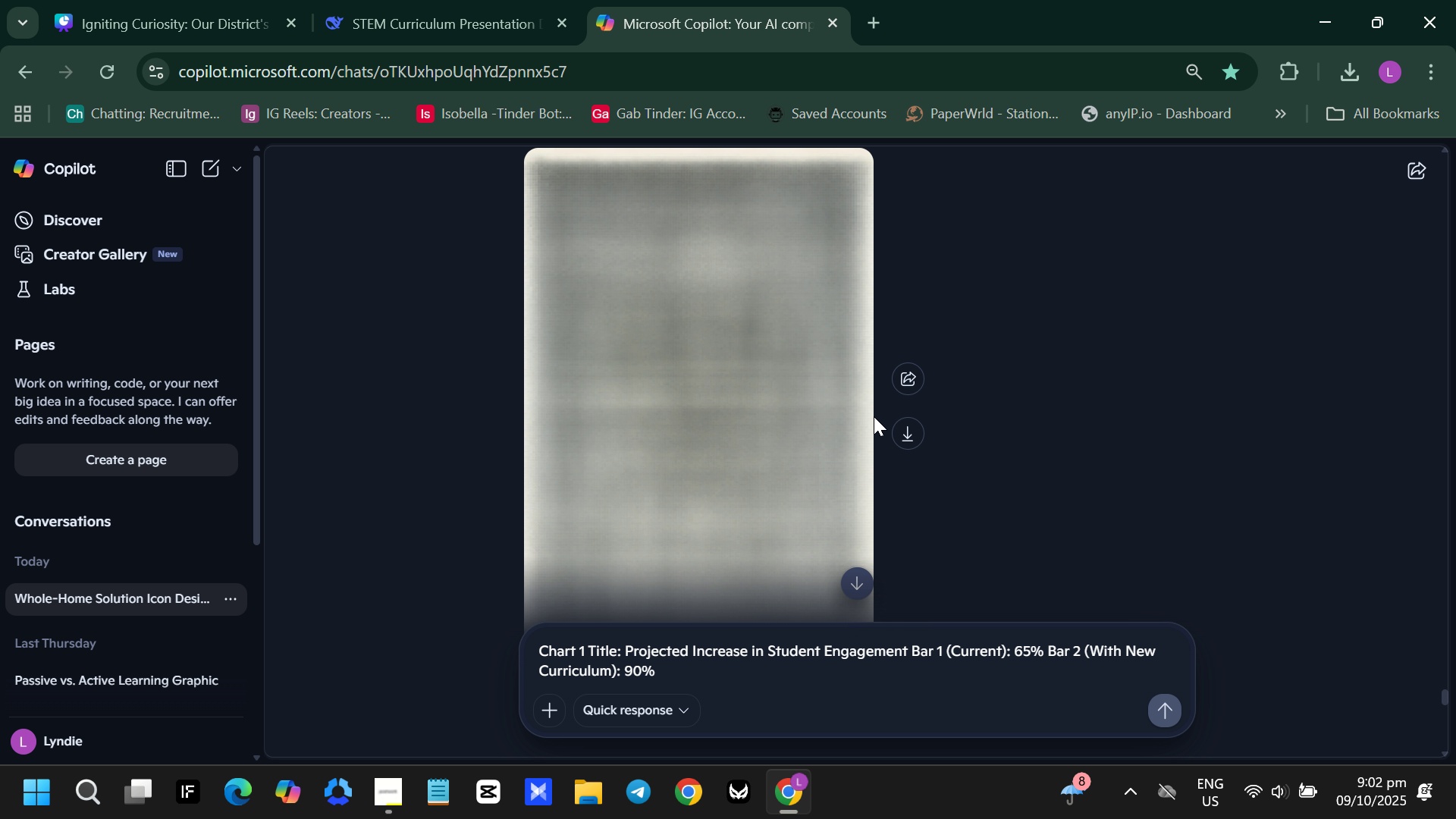 
scroll: coordinate [874, 416], scroll_direction: down, amount: 5.0
 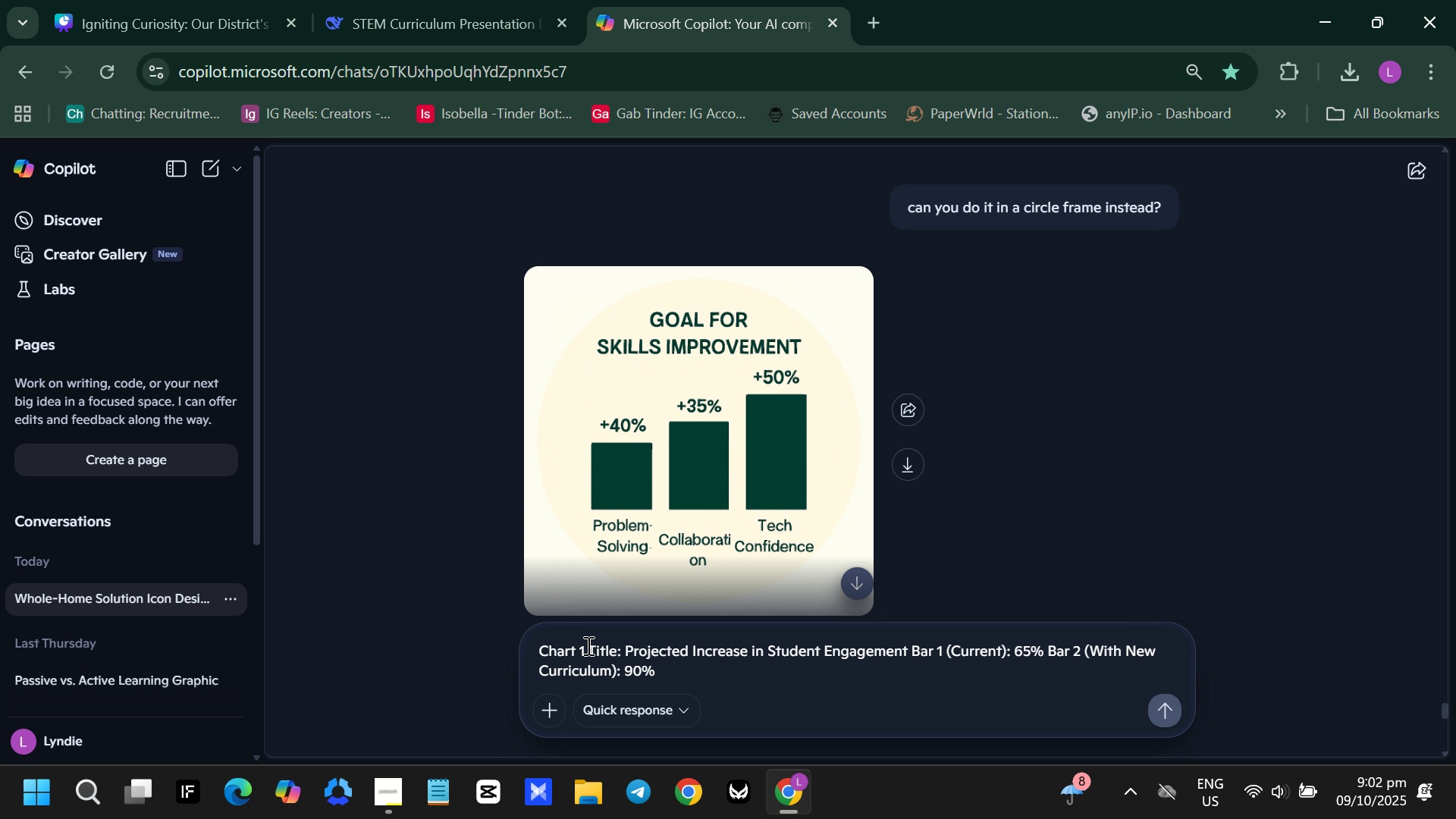 
left_click([587, 645])
 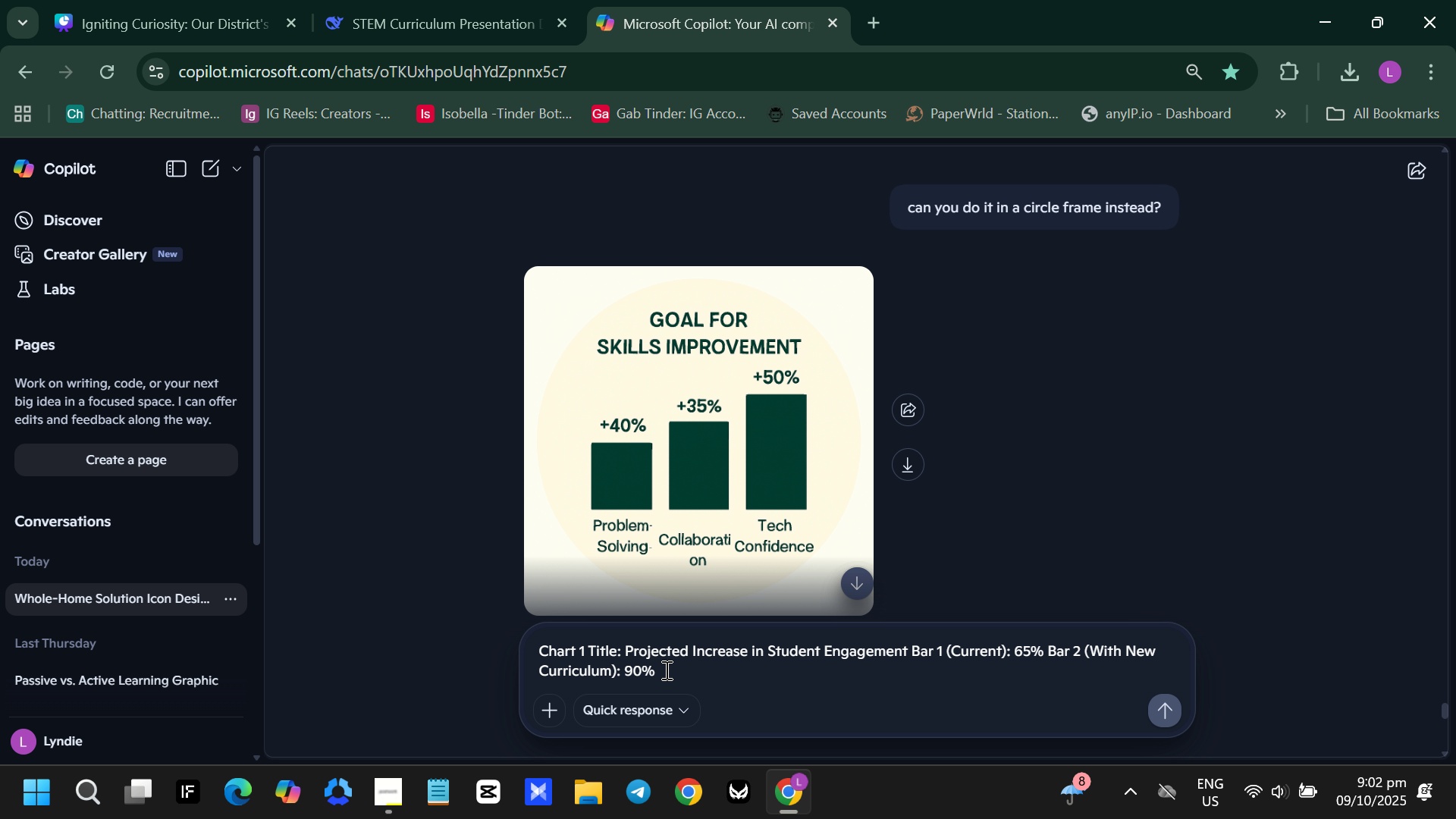 
key(Shift+Enter)
 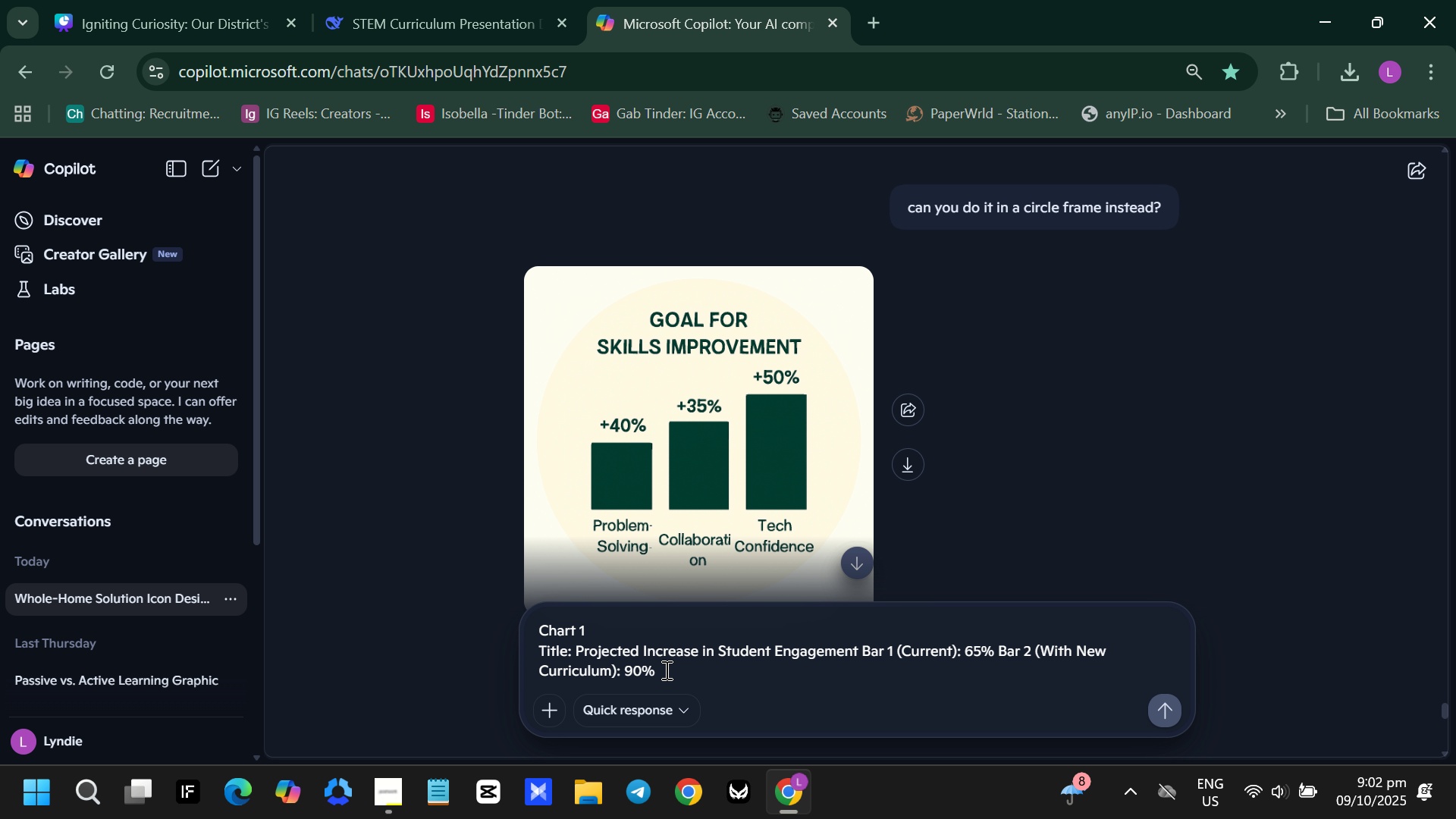 
key(Shift+Enter)
 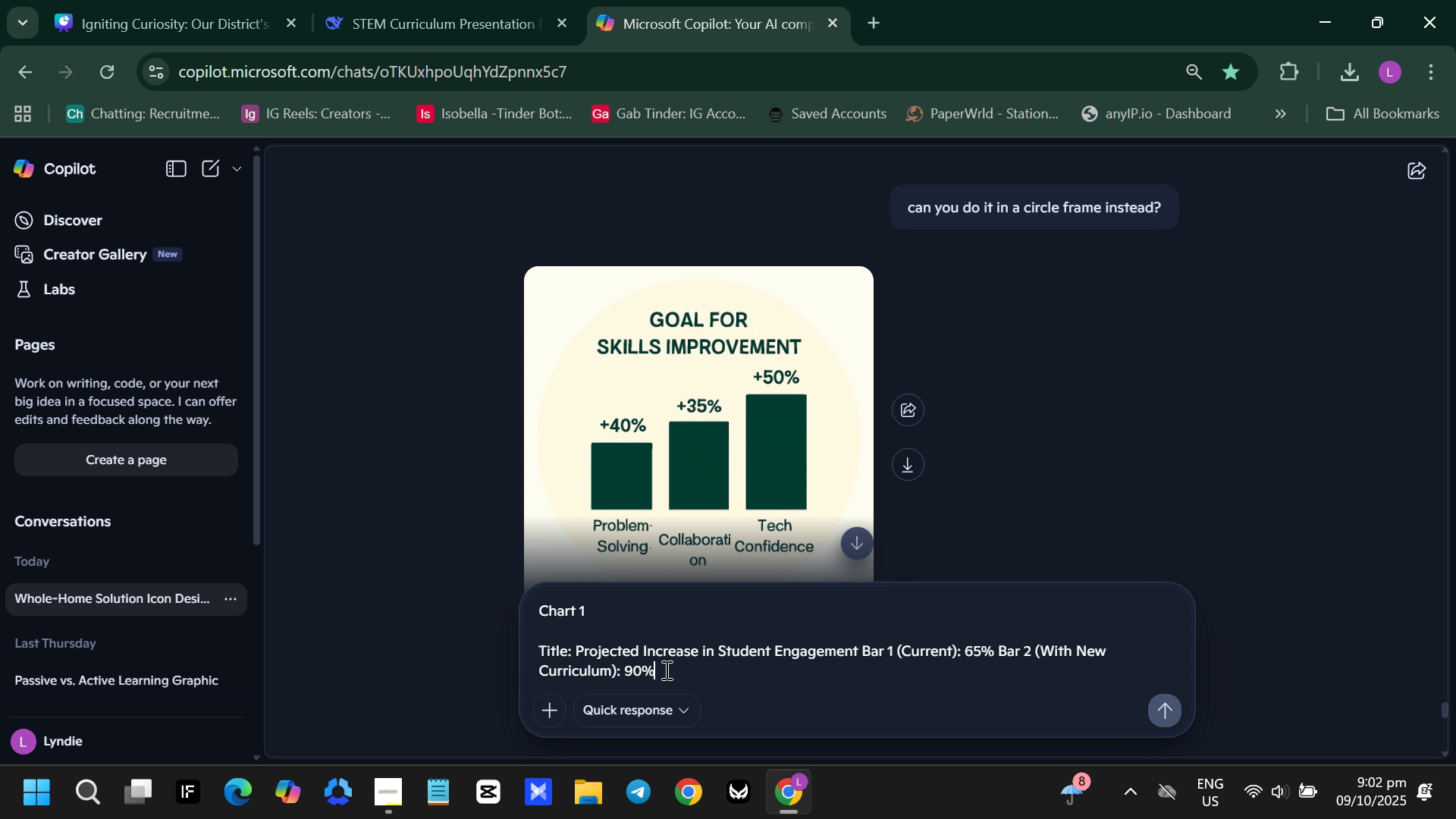 
left_click([665, 670])
 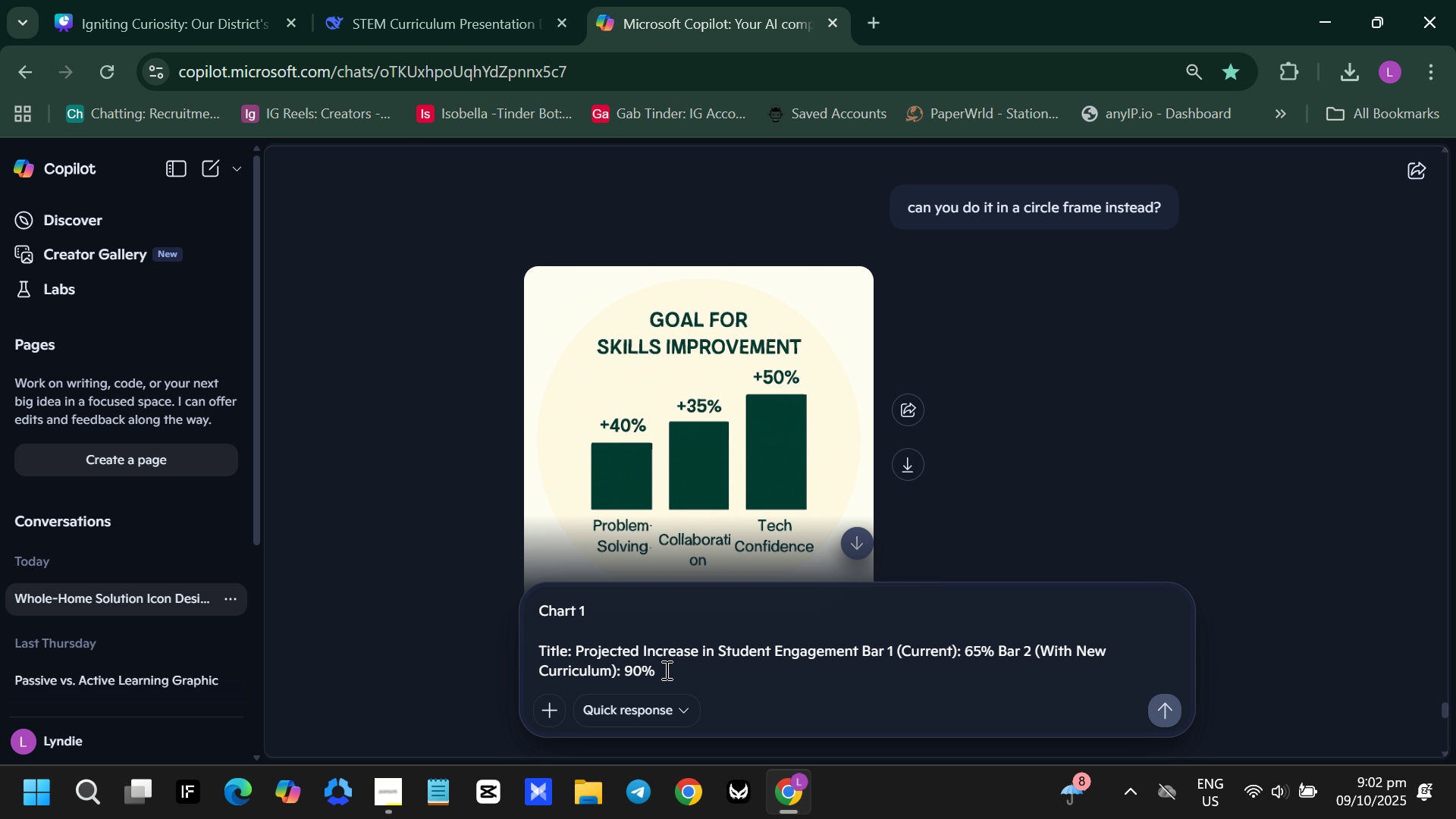 
key(Shift+Enter)
 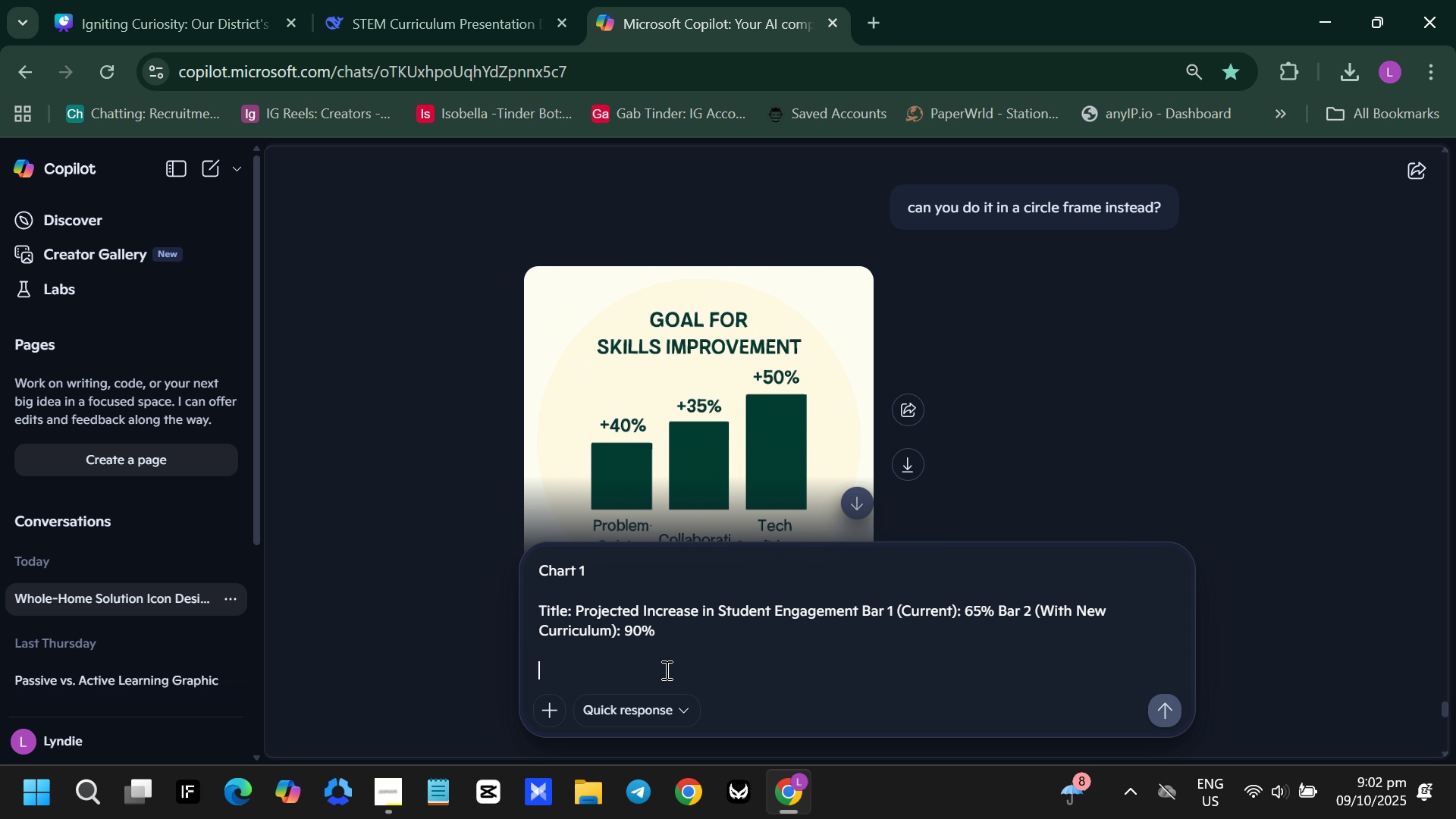 
key(Shift+Enter)
 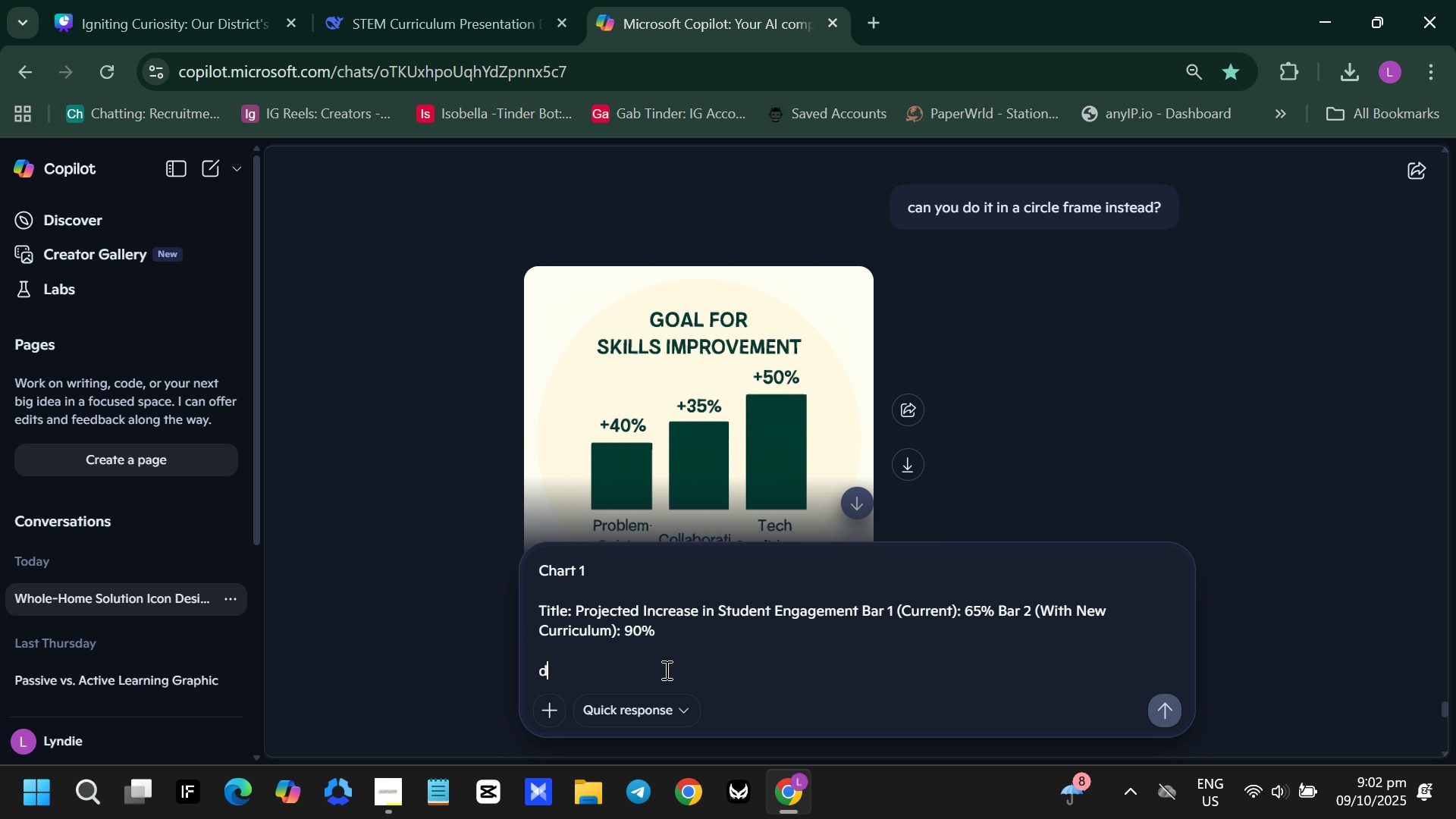 
type(do it in a circle frame)
 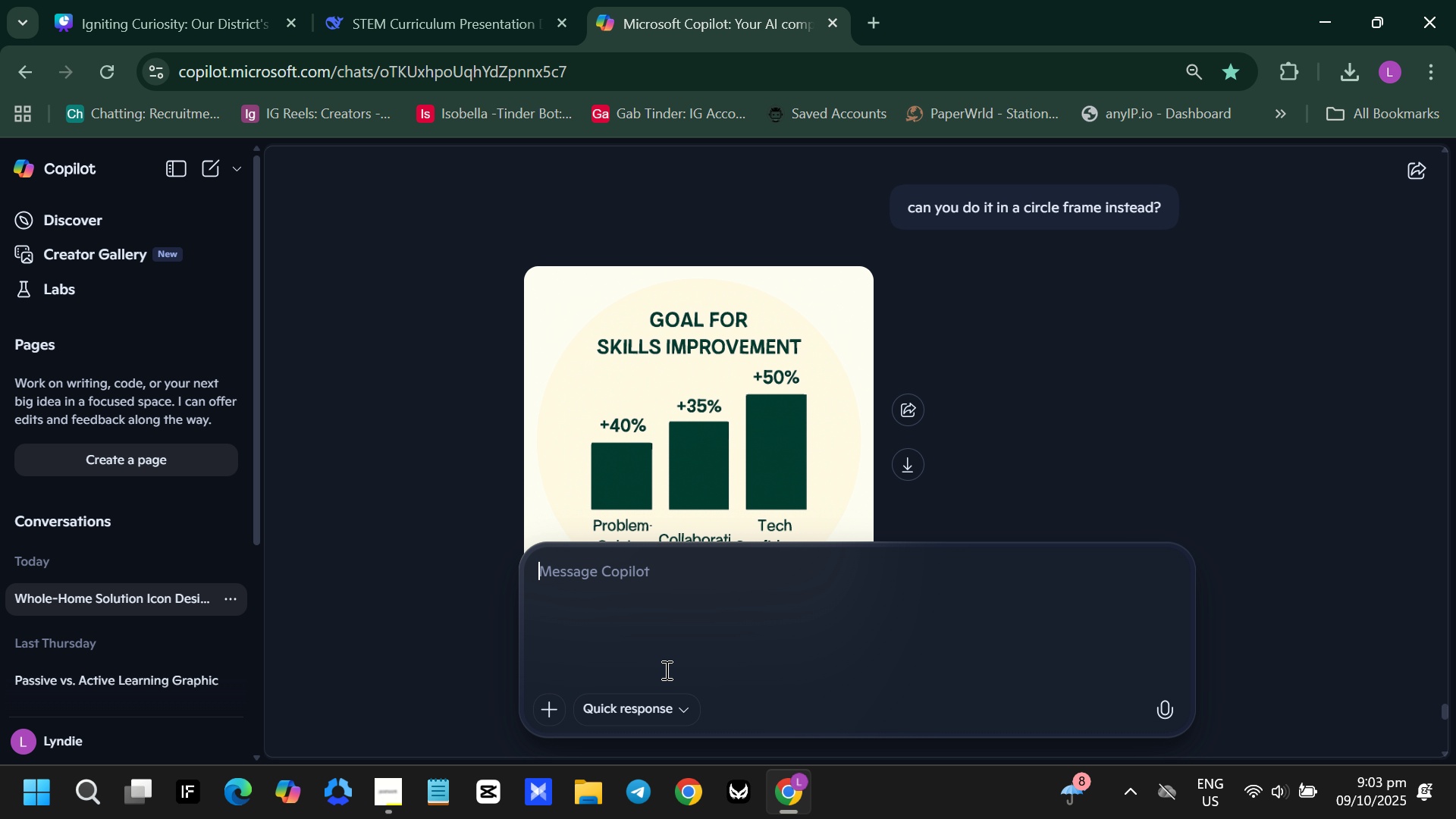 
key(Enter)
 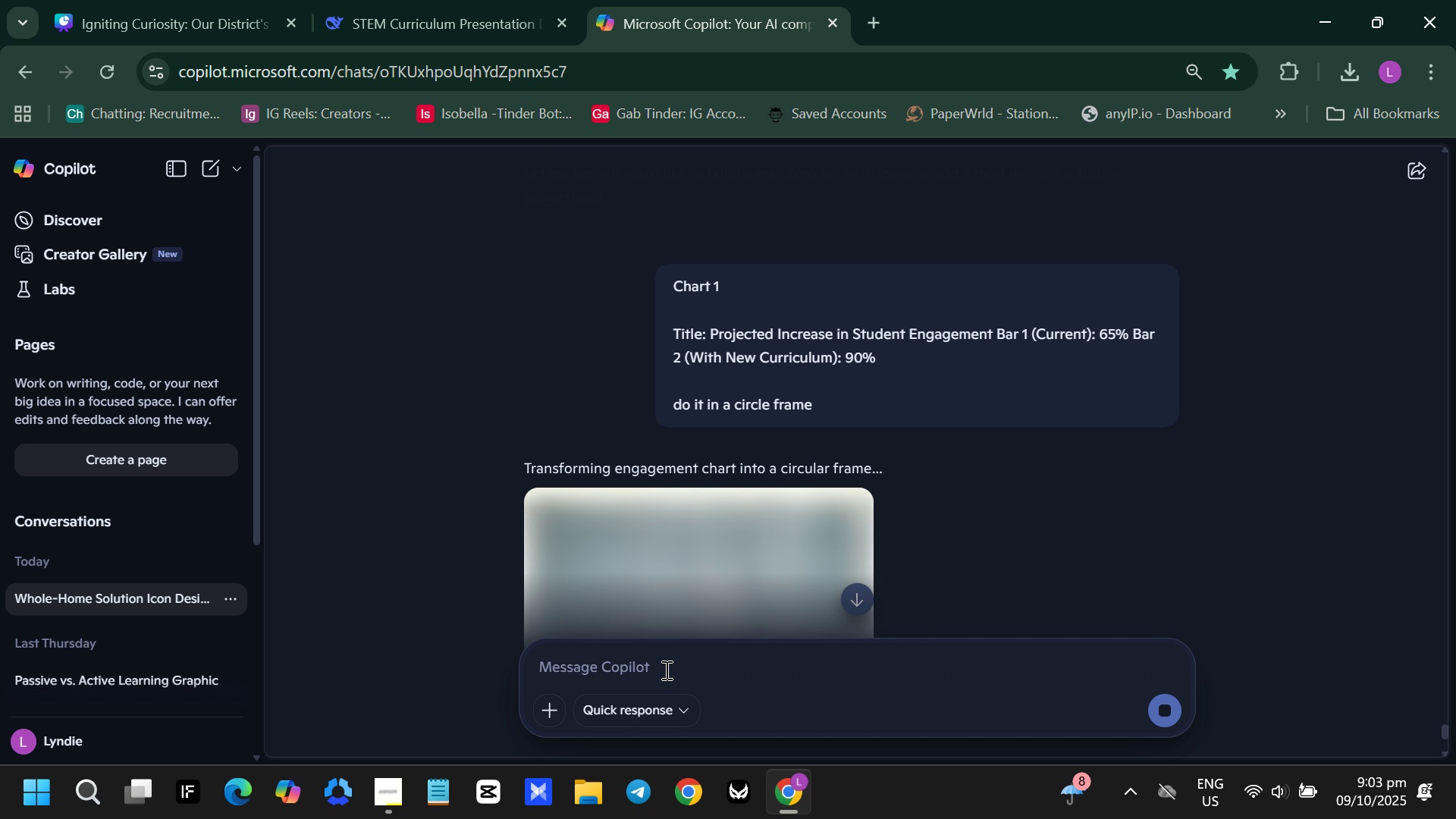 
wait(48.03)
 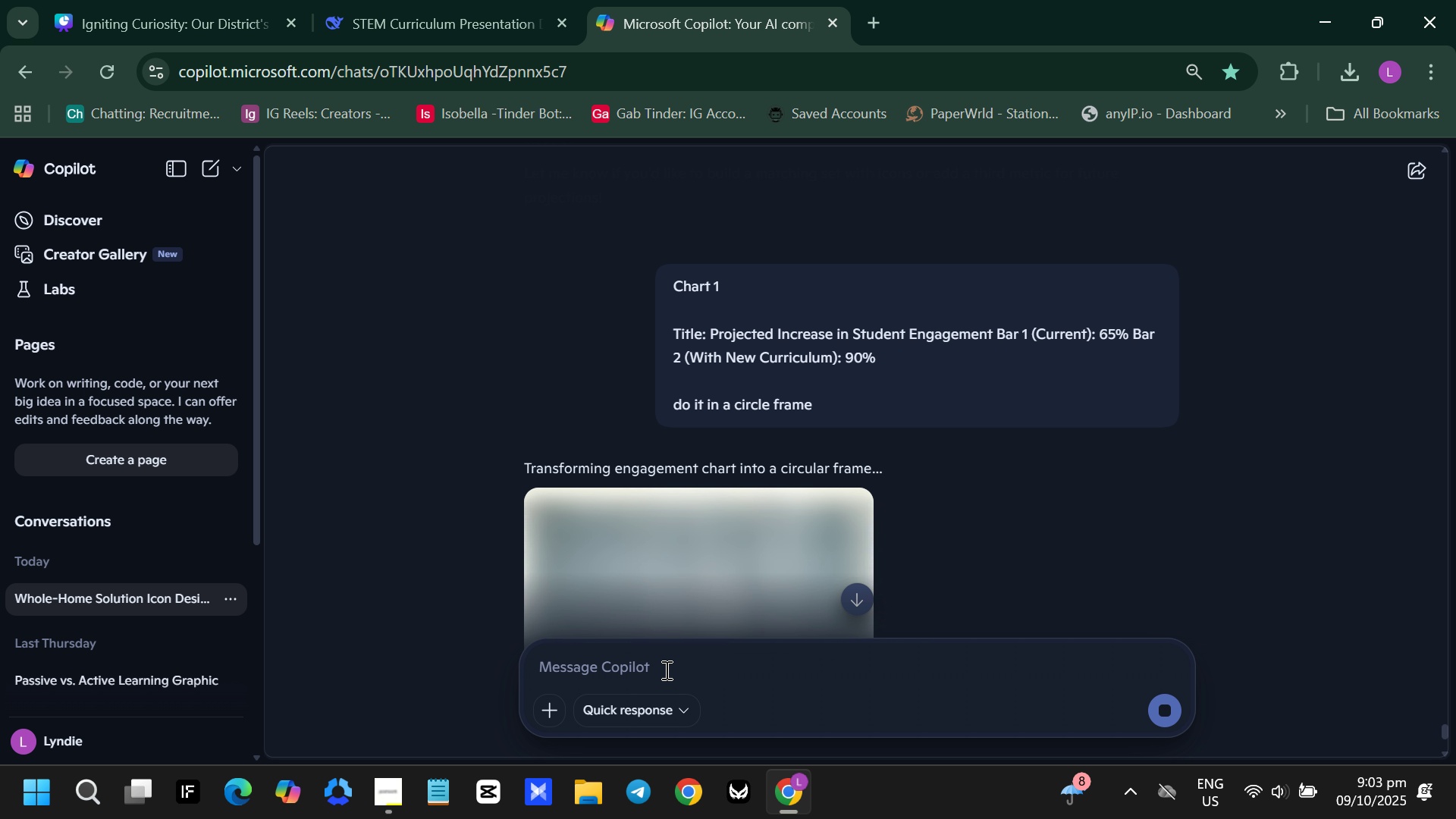 
scroll: coordinate [962, 511], scroll_direction: down, amount: 1.0
 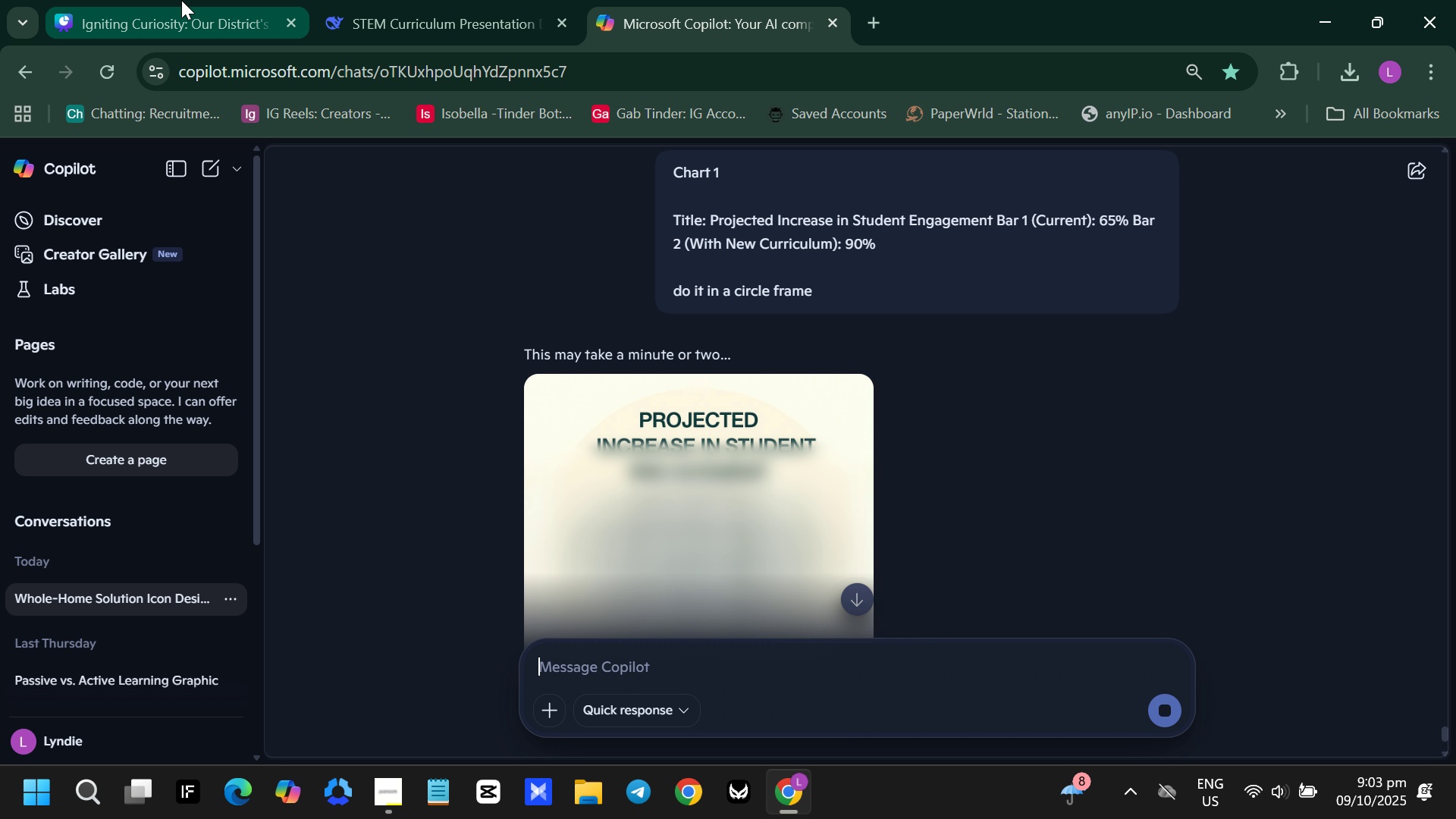 
left_click([181, 0])
 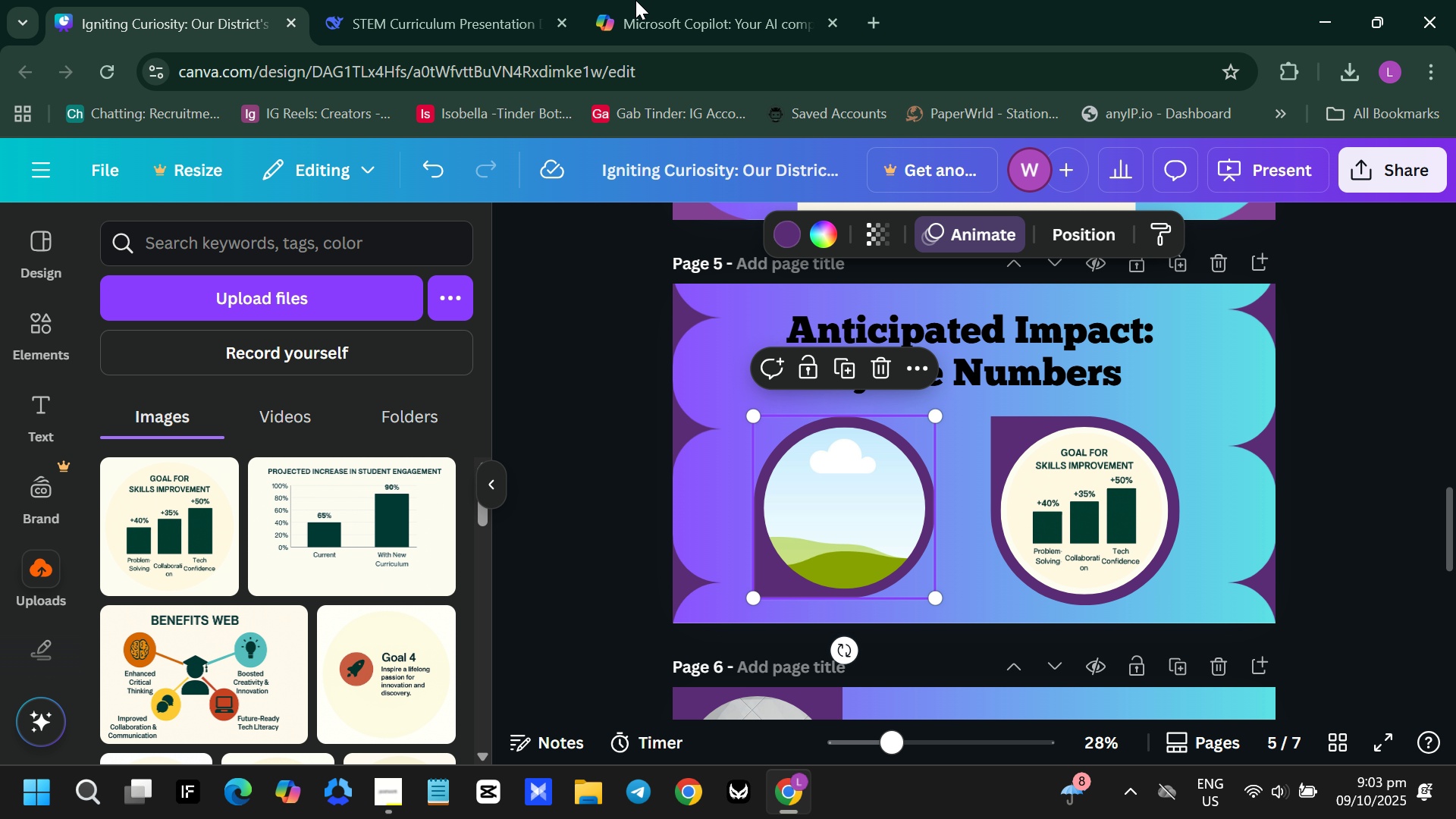 
left_click([621, 0])
 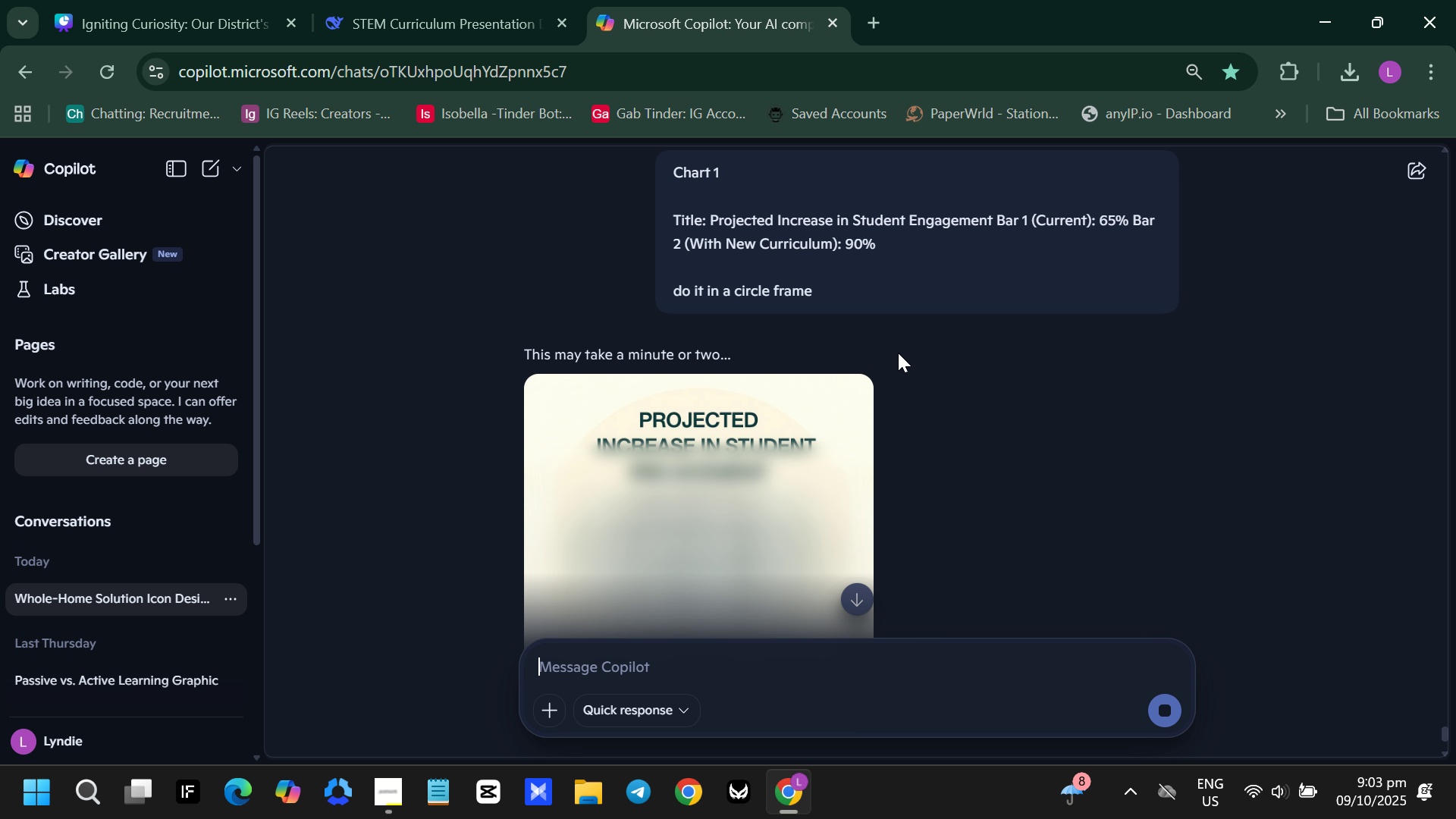 
scroll: coordinate [904, 360], scroll_direction: down, amount: 2.0
 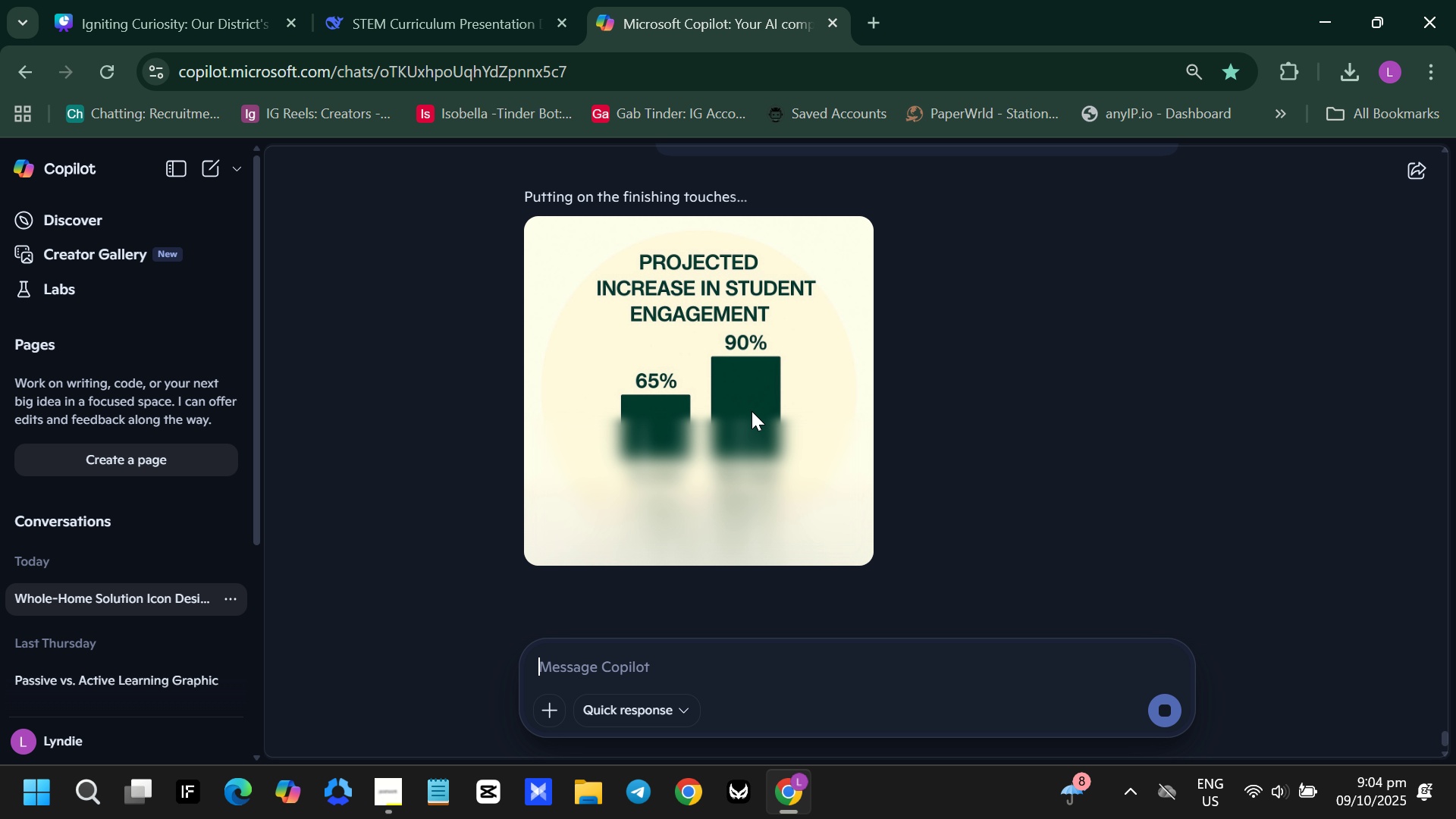 
wait(38.56)
 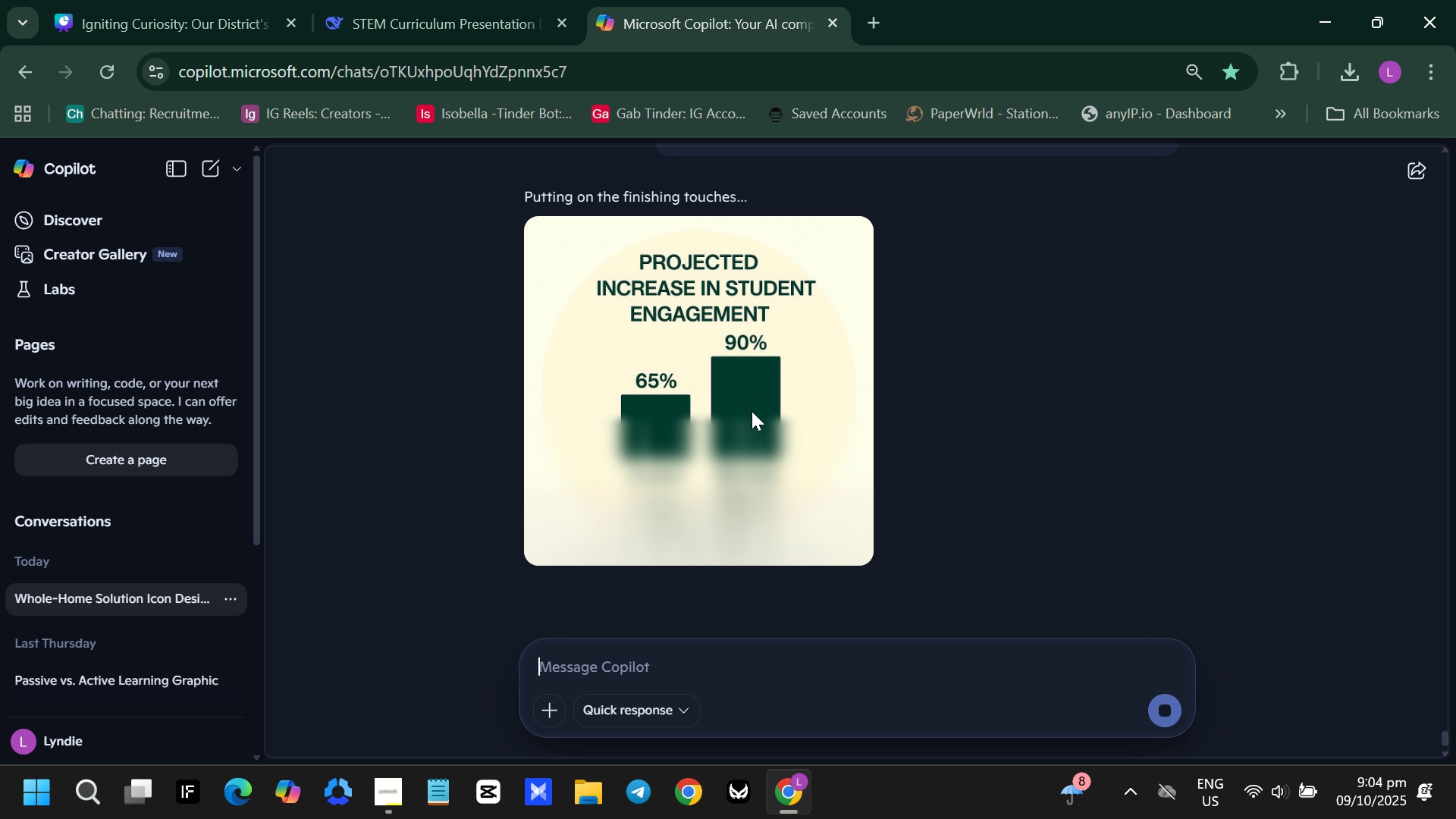 
left_click([976, 488])
 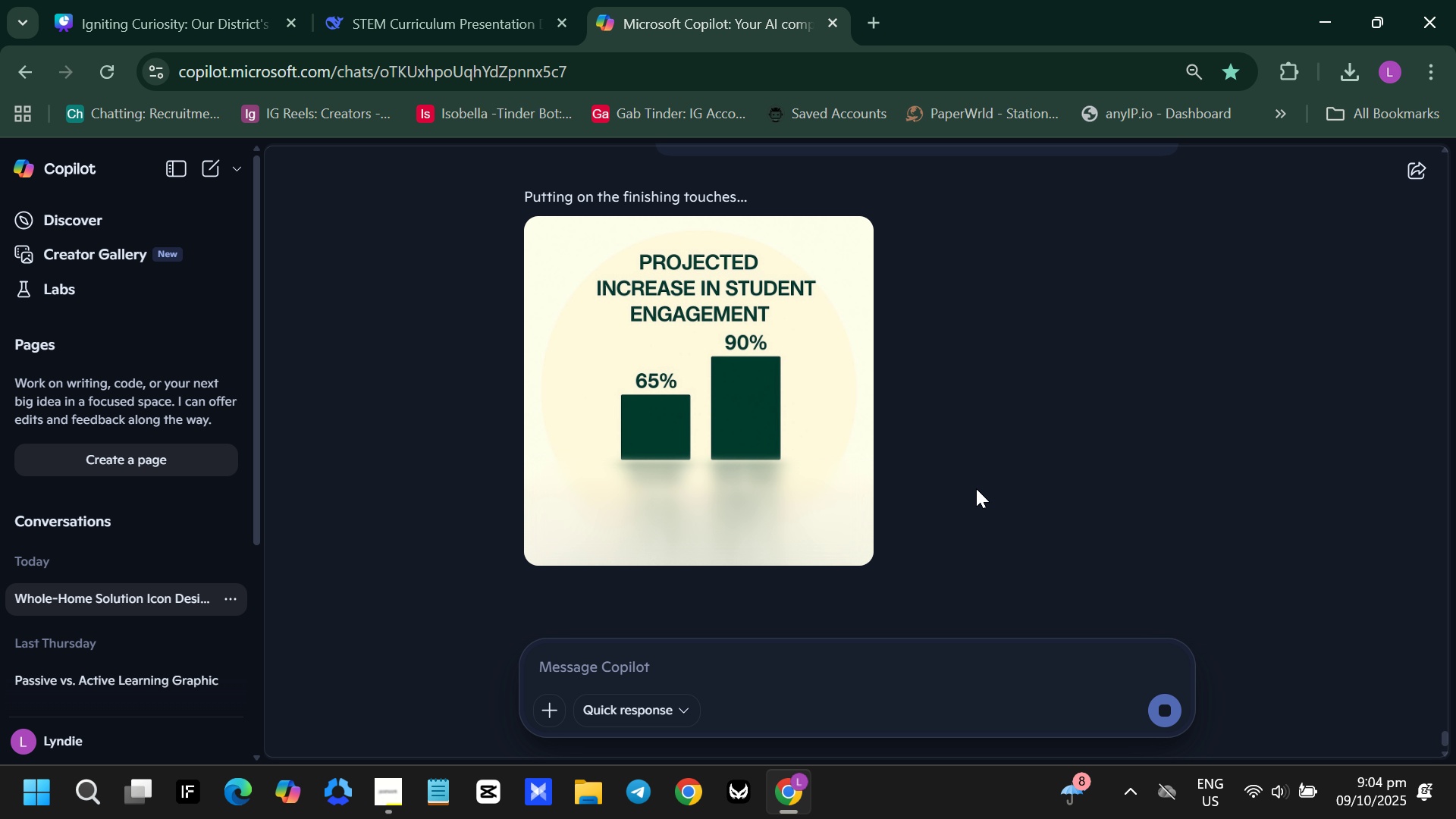 
wait(13.53)
 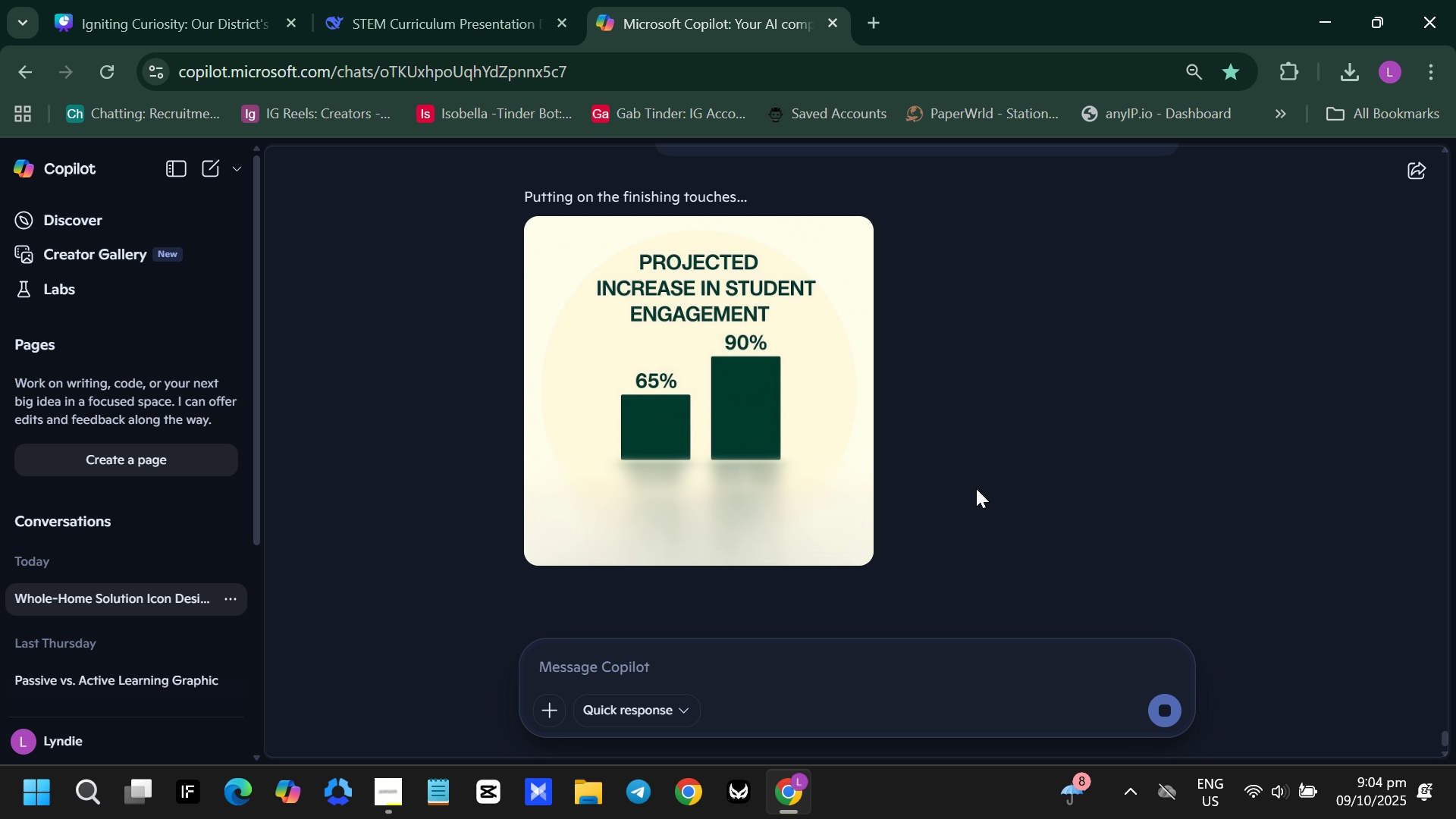 
double_click([1002, 487])
 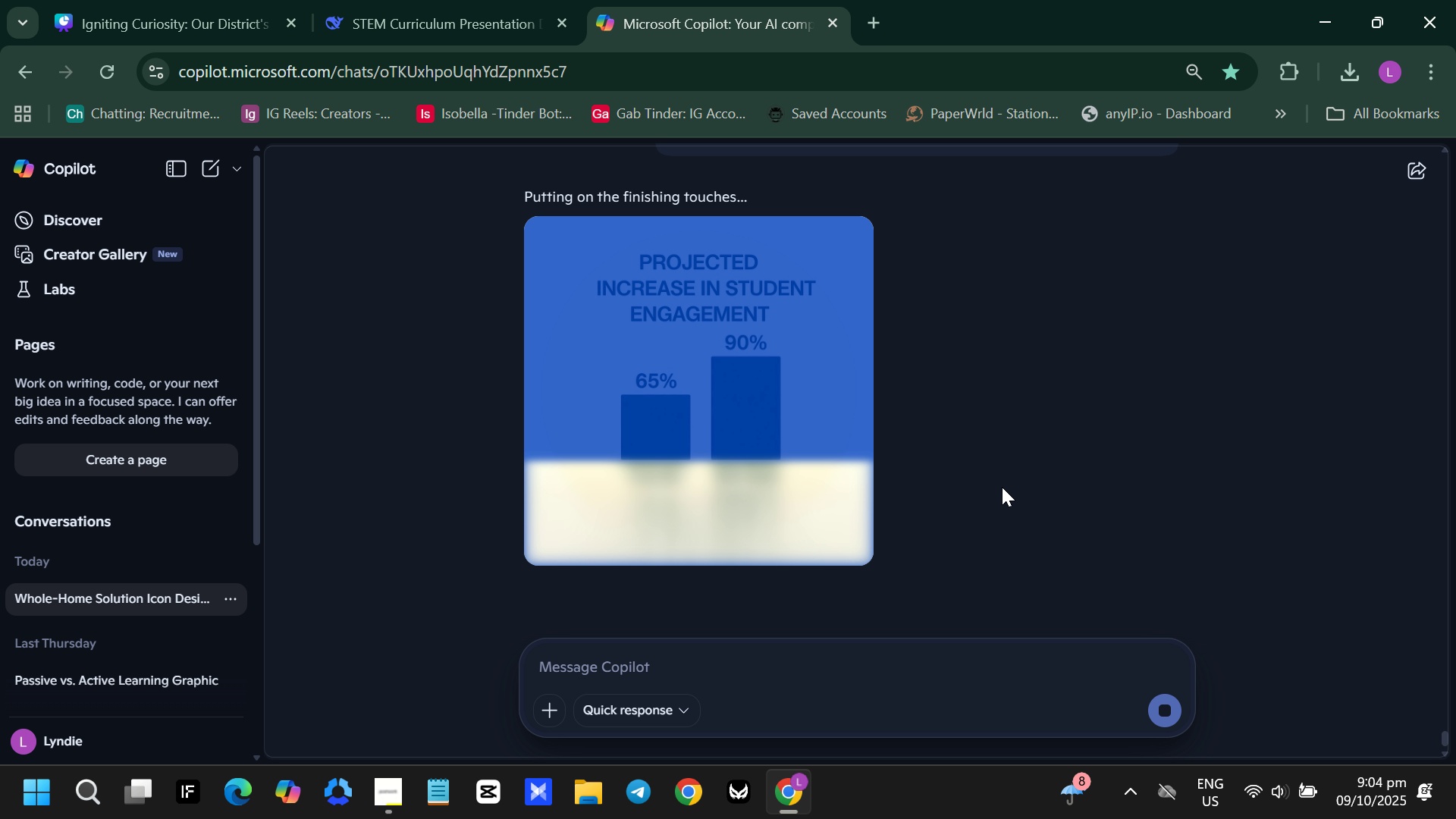 
left_click([1002, 487])
 